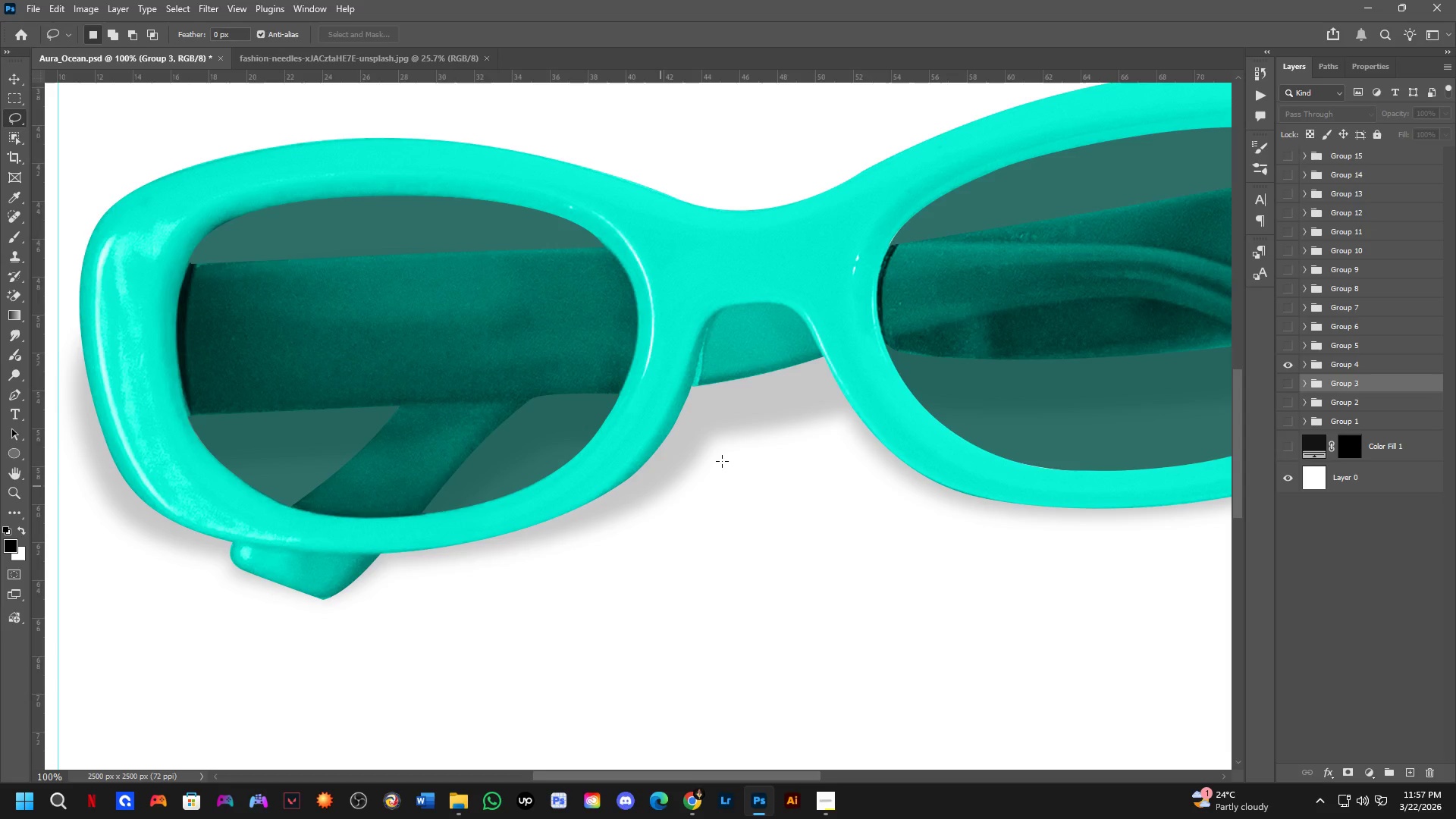 
hold_key(key=Space, duration=0.58)
 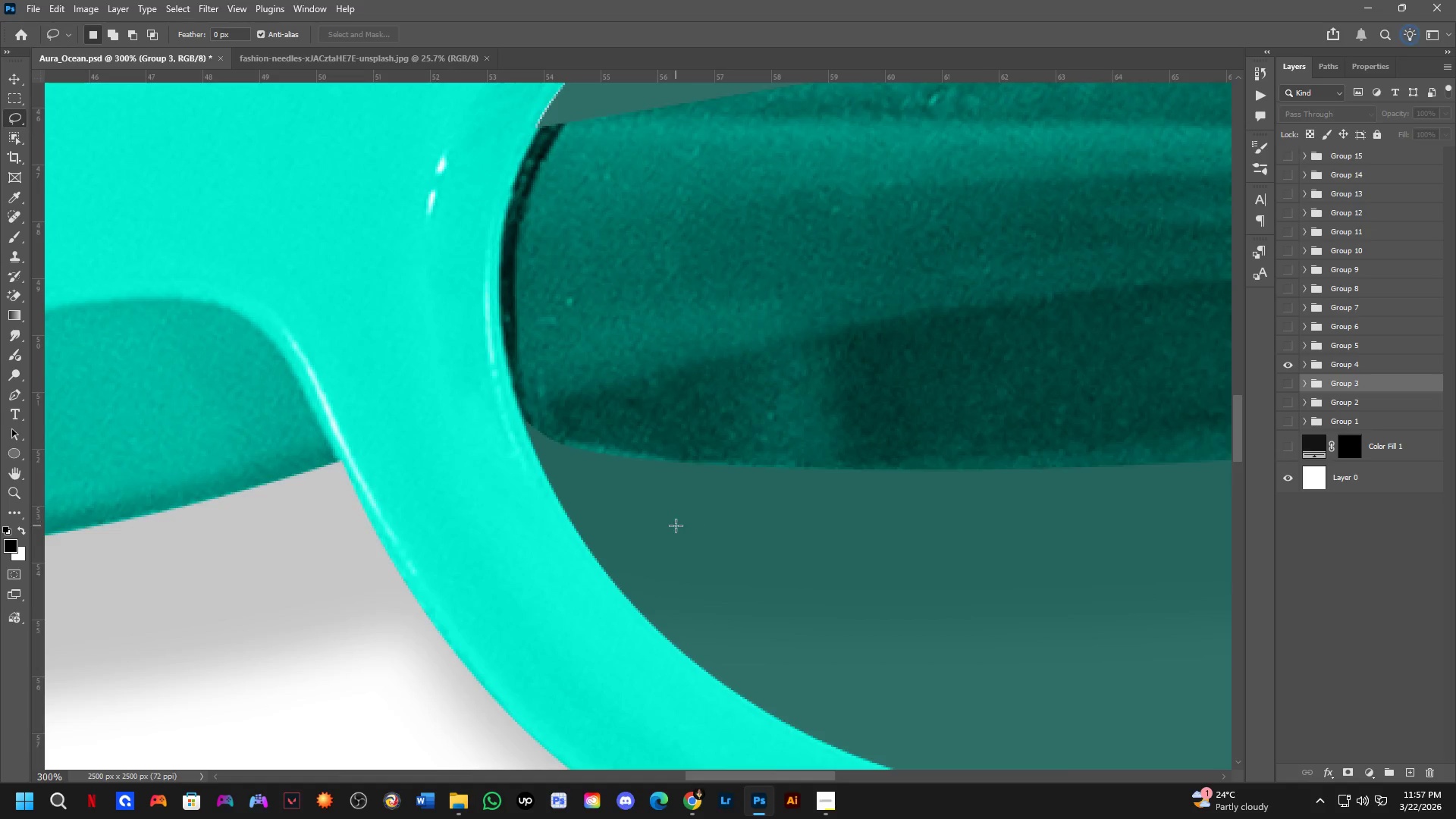 
left_click_drag(start_coordinate=[896, 394], to_coordinate=[642, 538])
 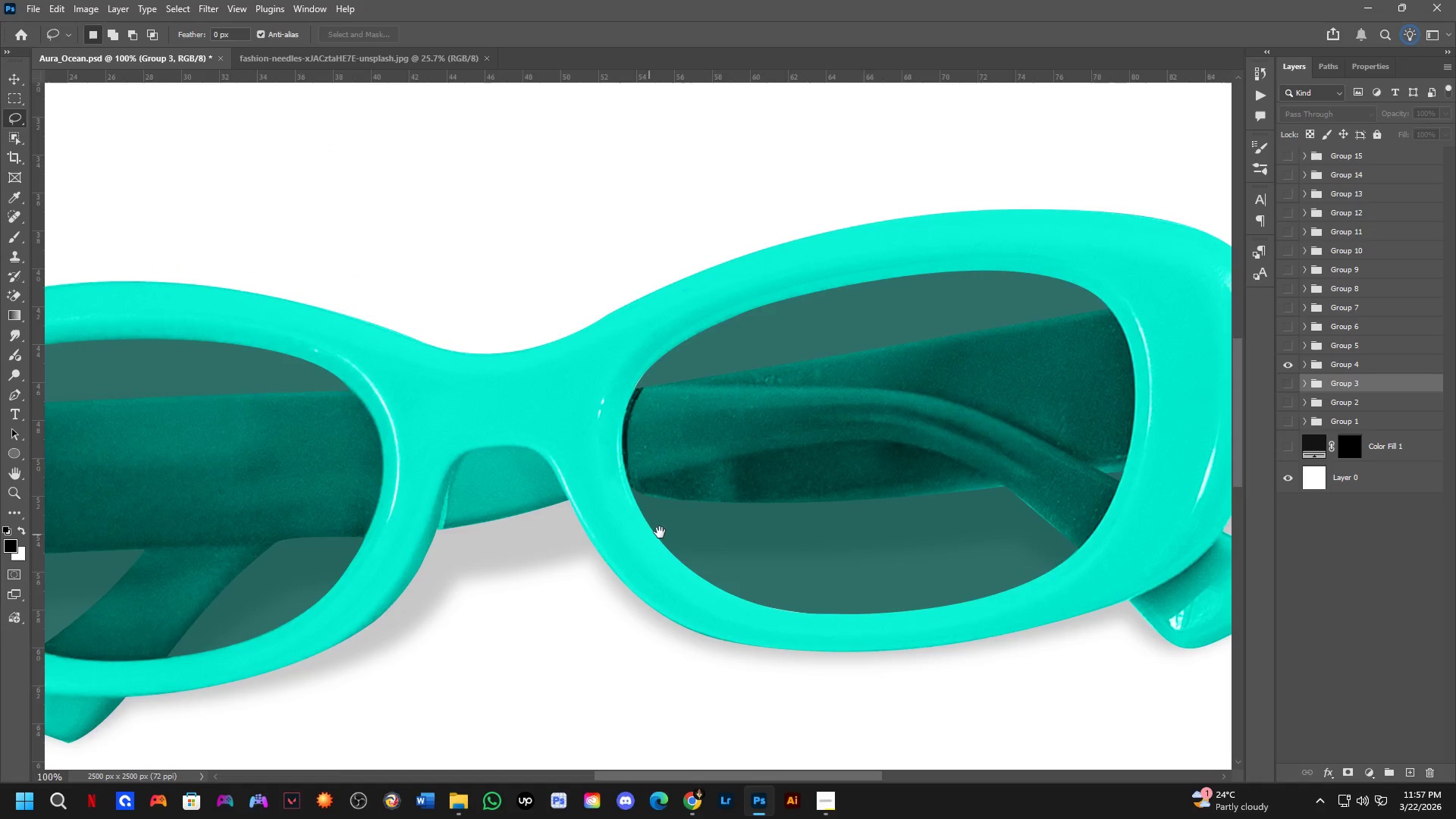 
key(Shift+ShiftLeft)
 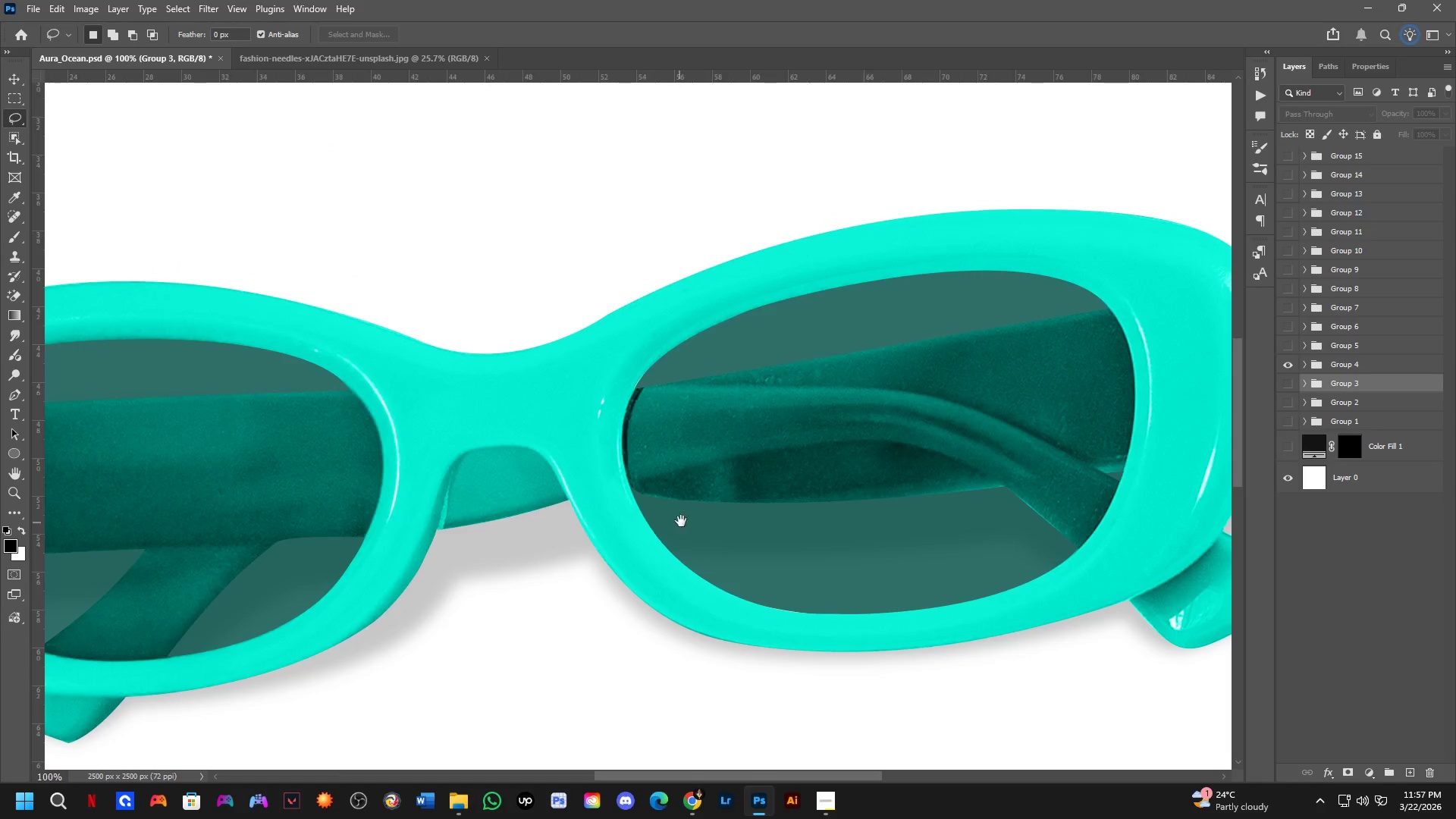 
key(Shift+ShiftLeft)
 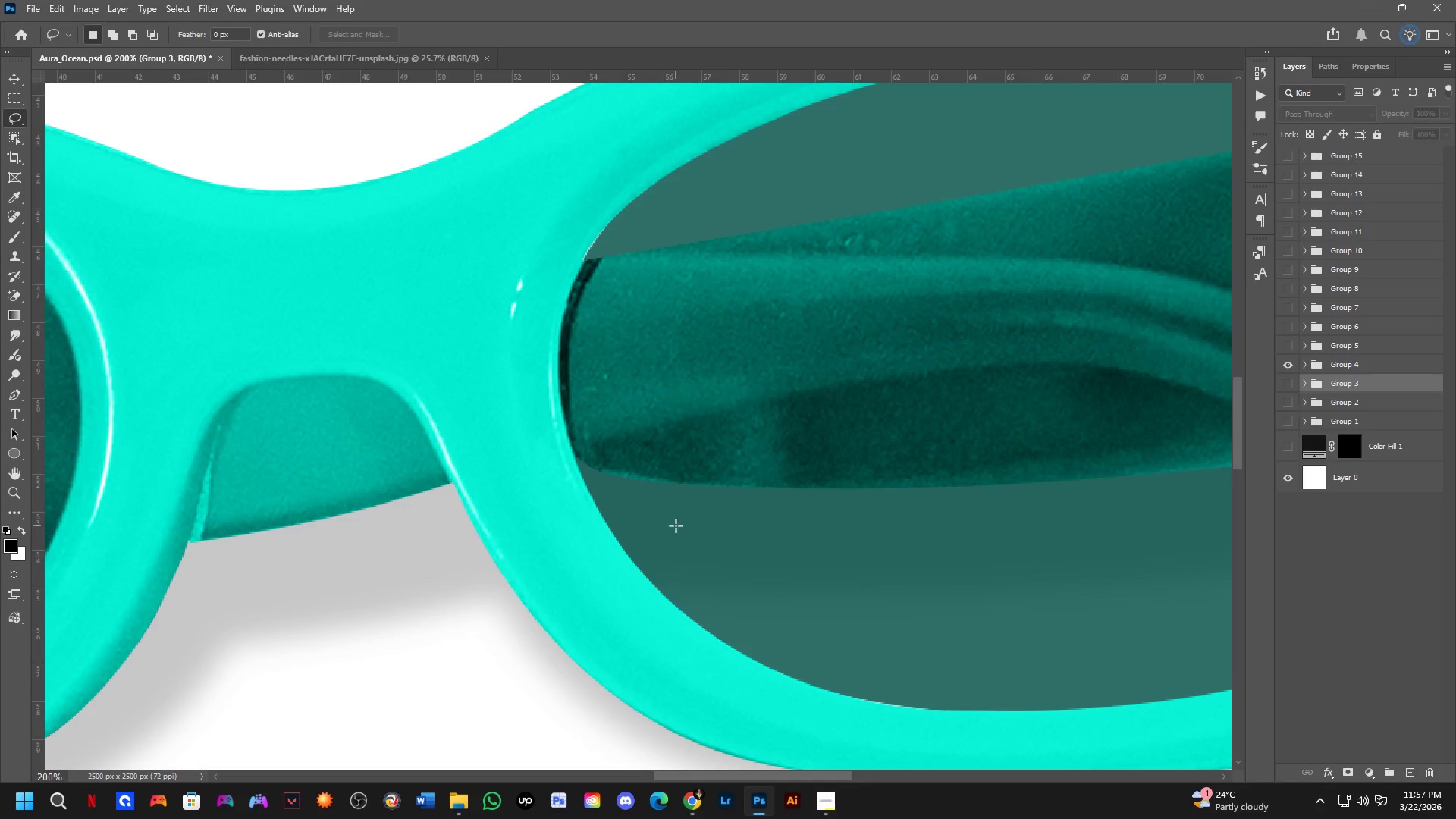 
scroll: coordinate [676, 526], scroll_direction: up, amount: 1.0
 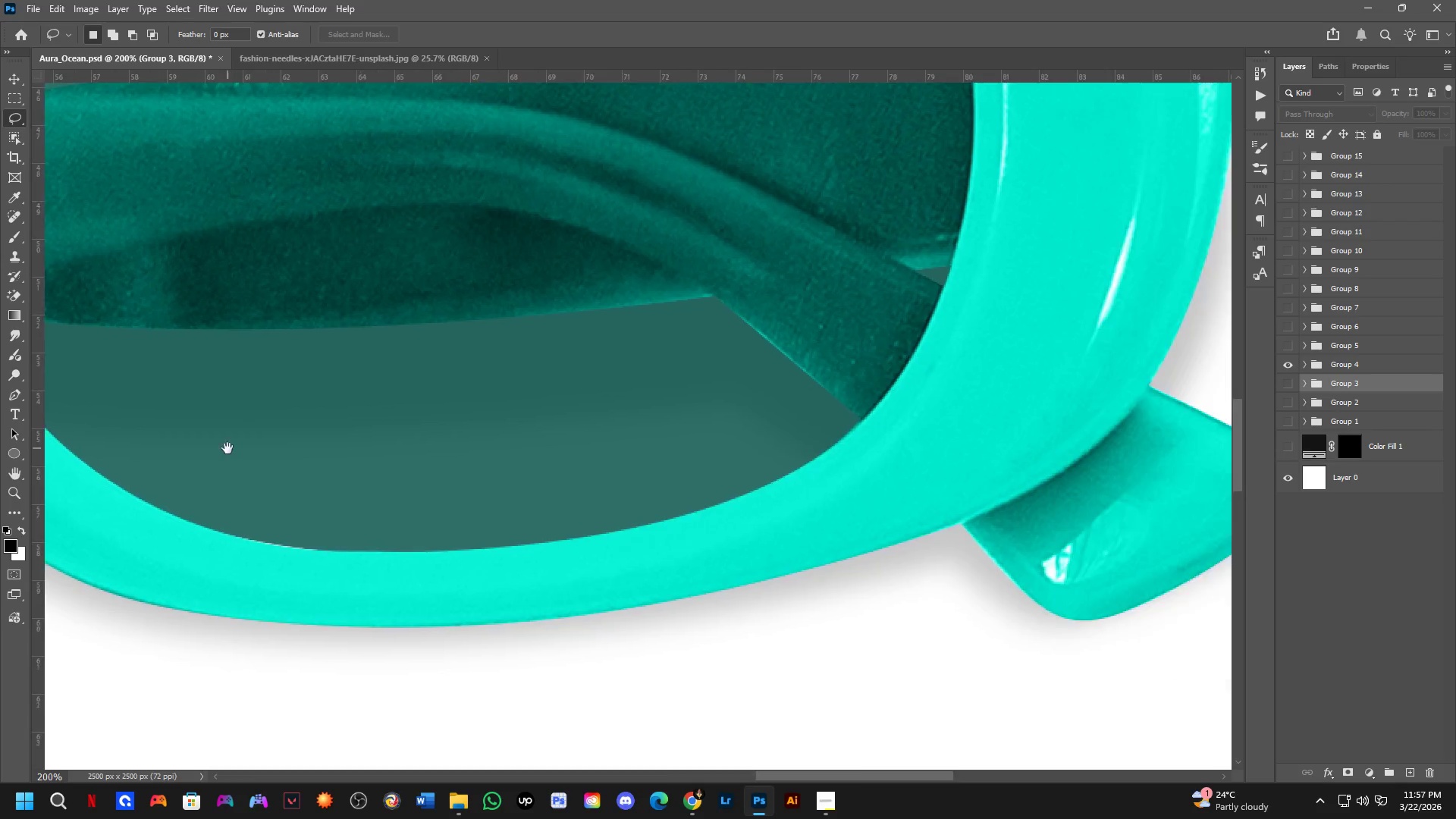 
hold_key(key=Space, duration=0.64)
 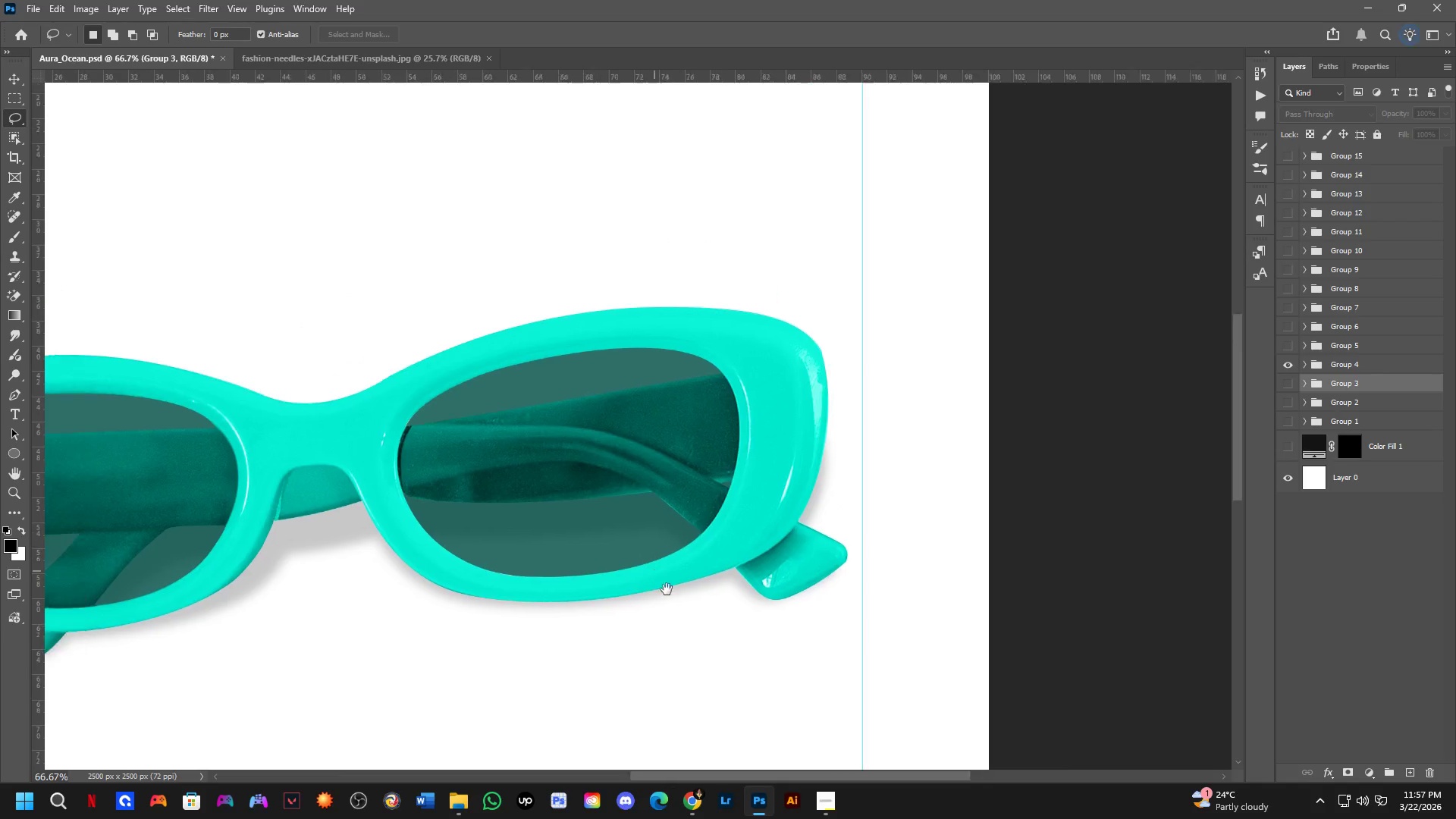 
left_click_drag(start_coordinate=[844, 608], to_coordinate=[228, 448])
 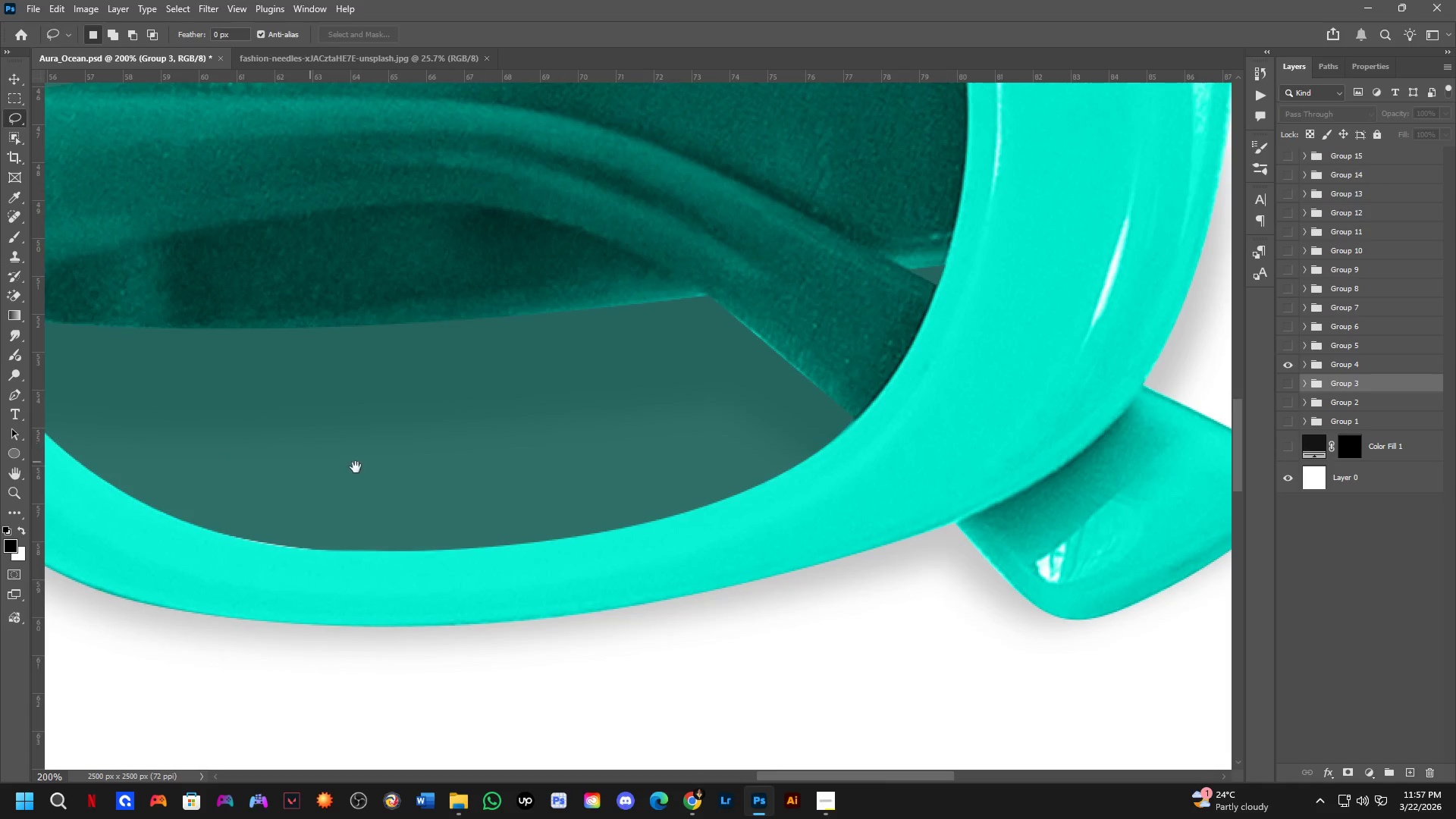 
key(Shift+ShiftLeft)
 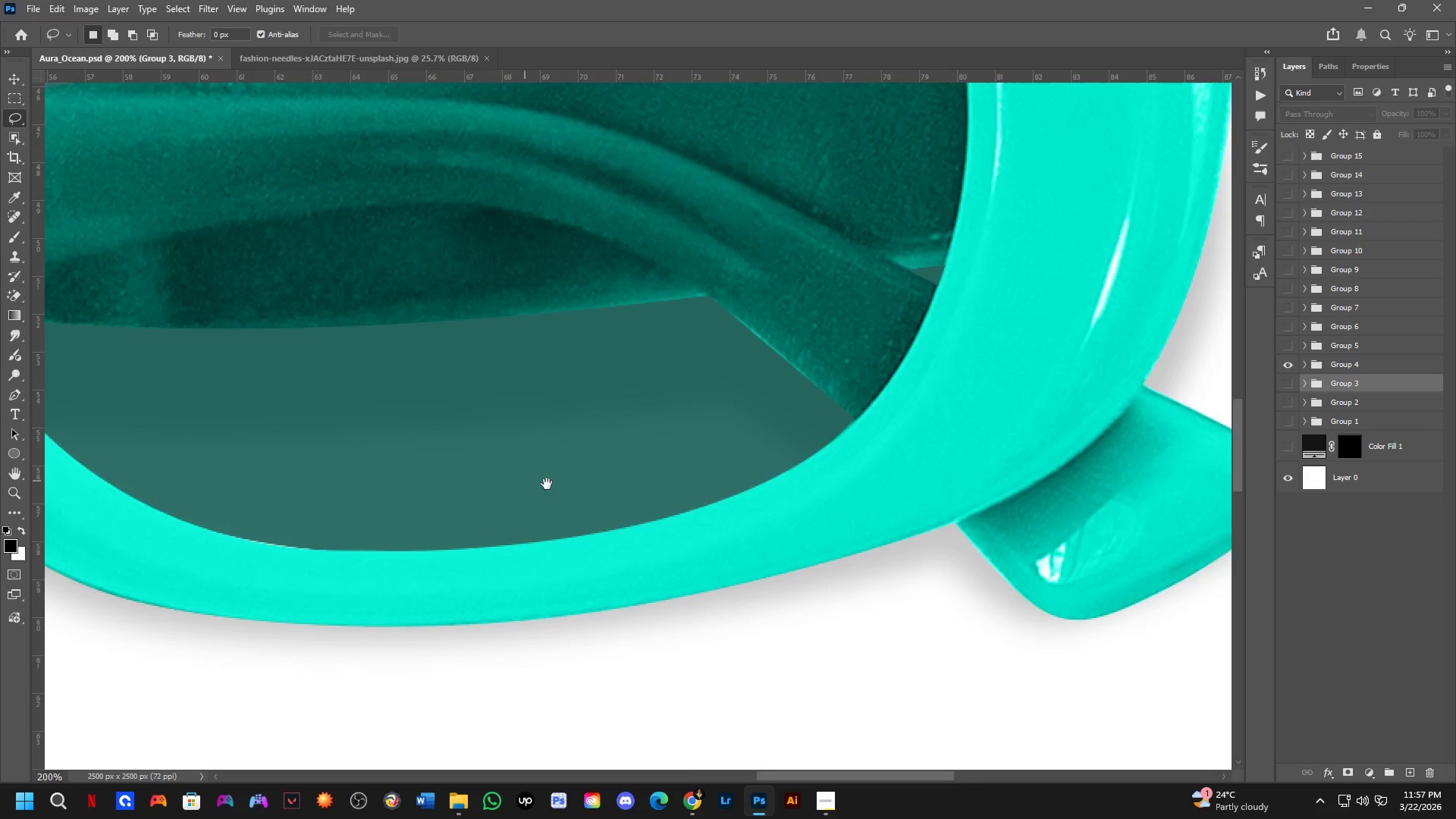 
scroll: coordinate [560, 496], scroll_direction: down, amount: 2.0
 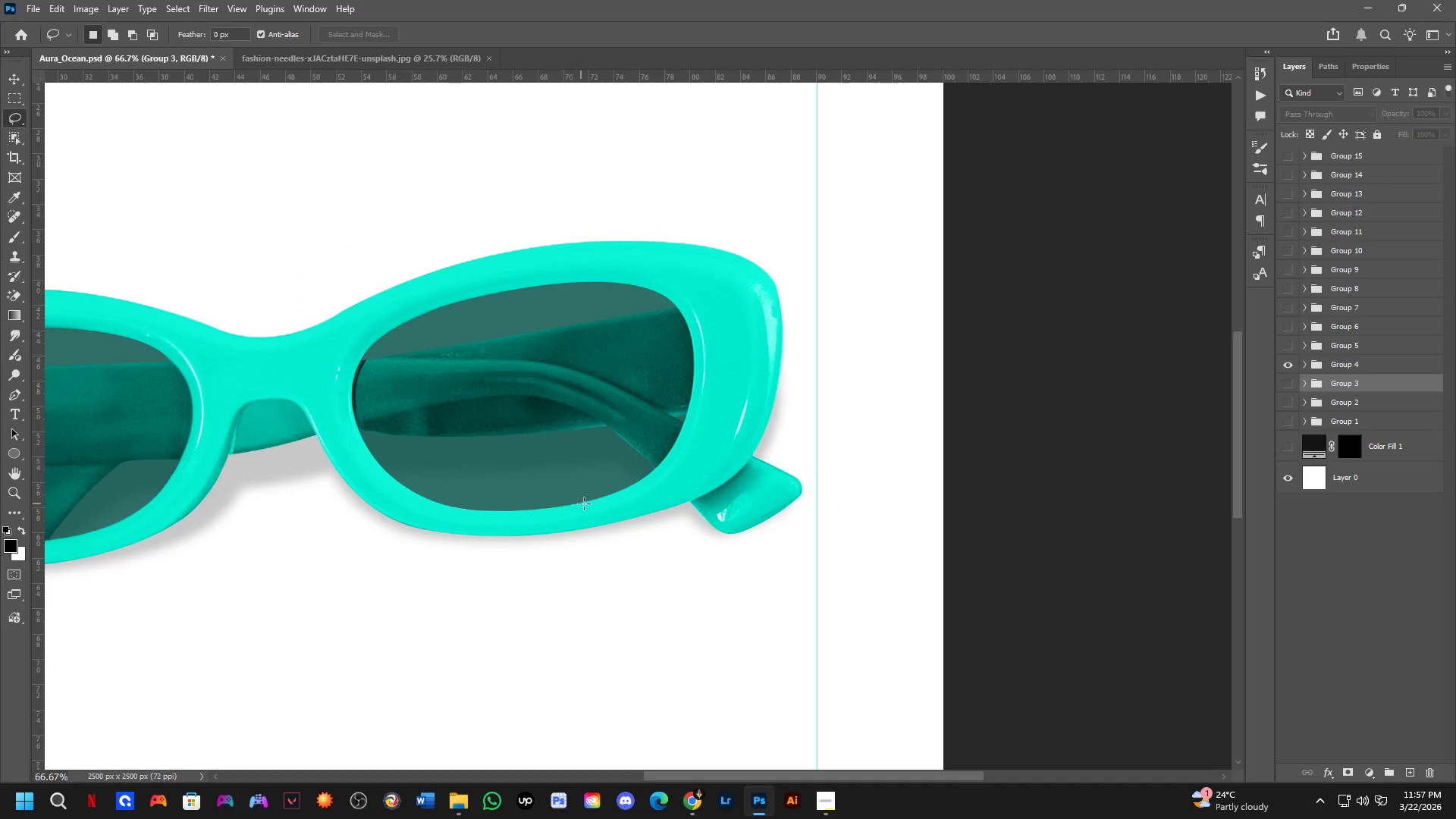 
hold_key(key=Space, duration=0.56)
 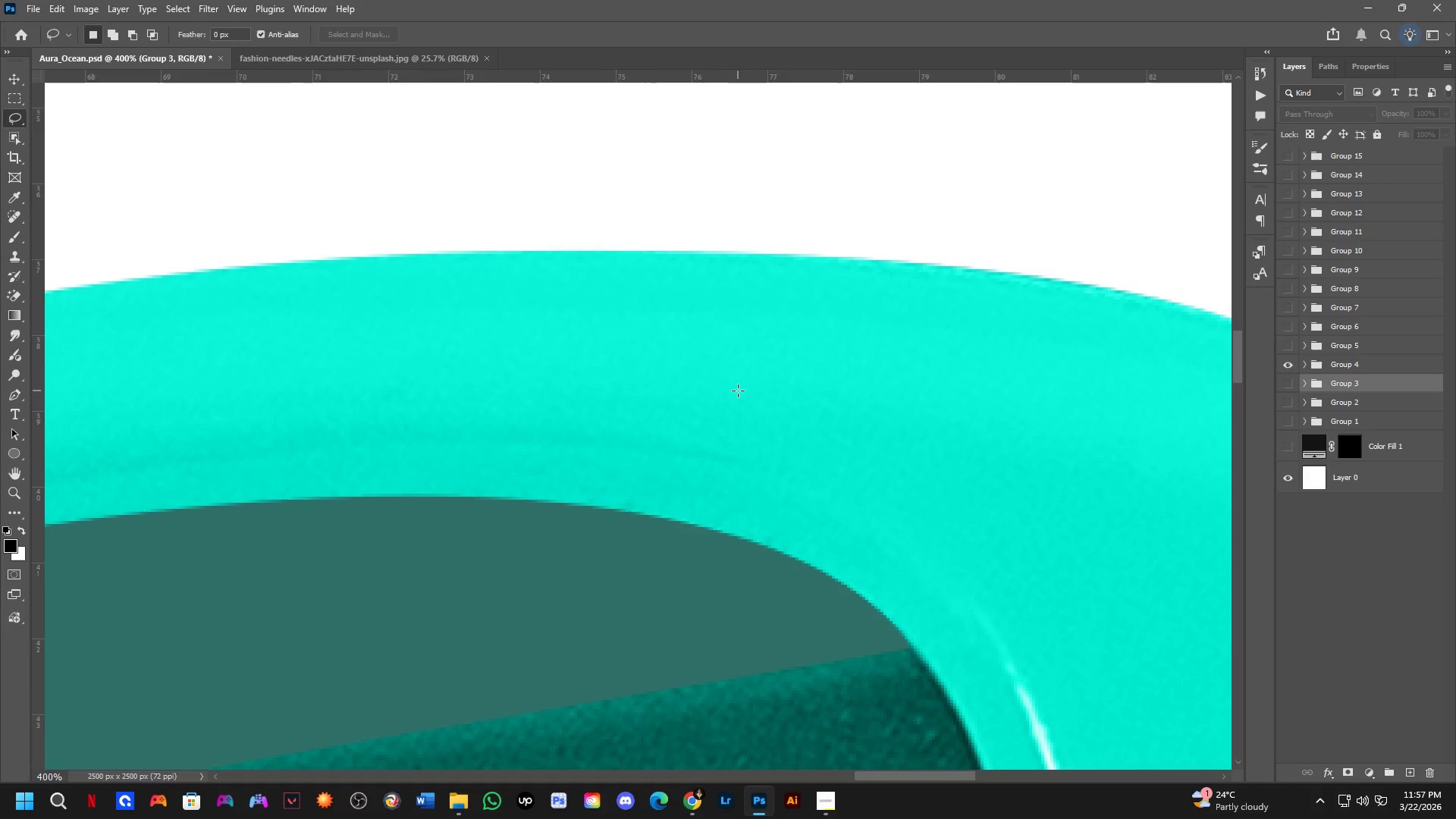 
left_click_drag(start_coordinate=[601, 491], to_coordinate=[675, 602])
 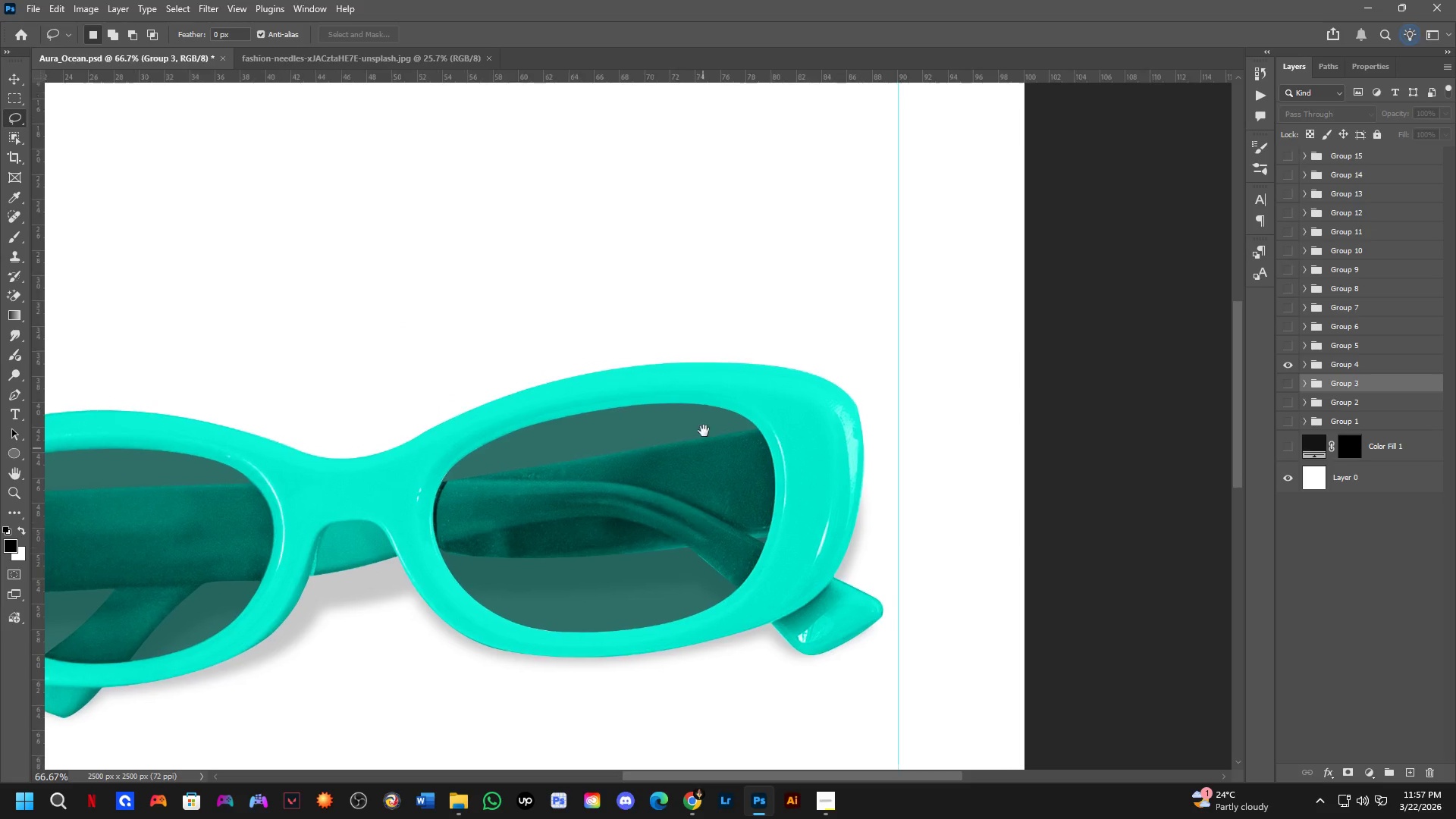 
hold_key(key=ShiftLeft, duration=1.06)
scroll: coordinate [737, 391], scroll_direction: up, amount: 4.0
 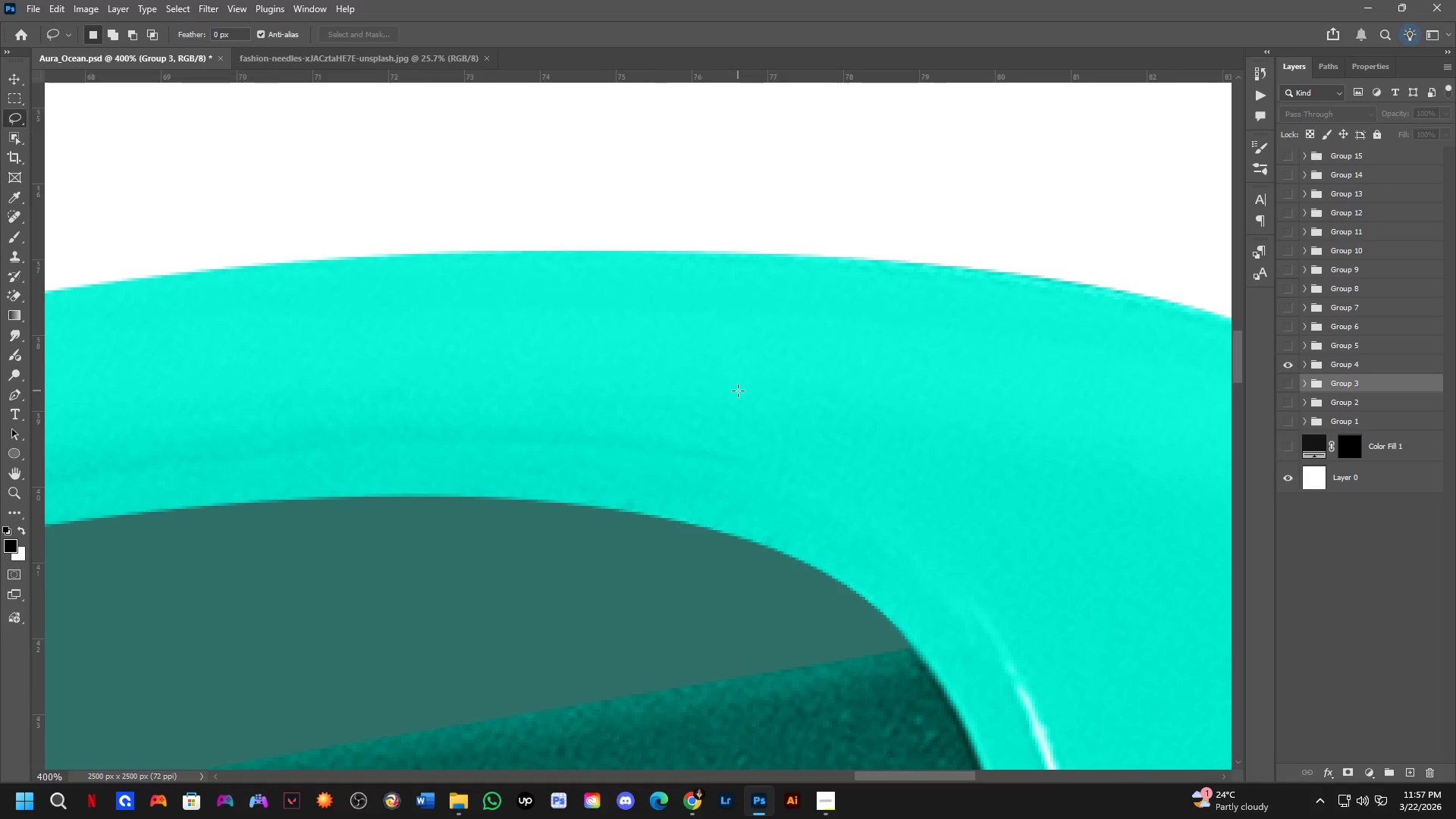 
scroll: coordinate [738, 391], scroll_direction: down, amount: 3.0
 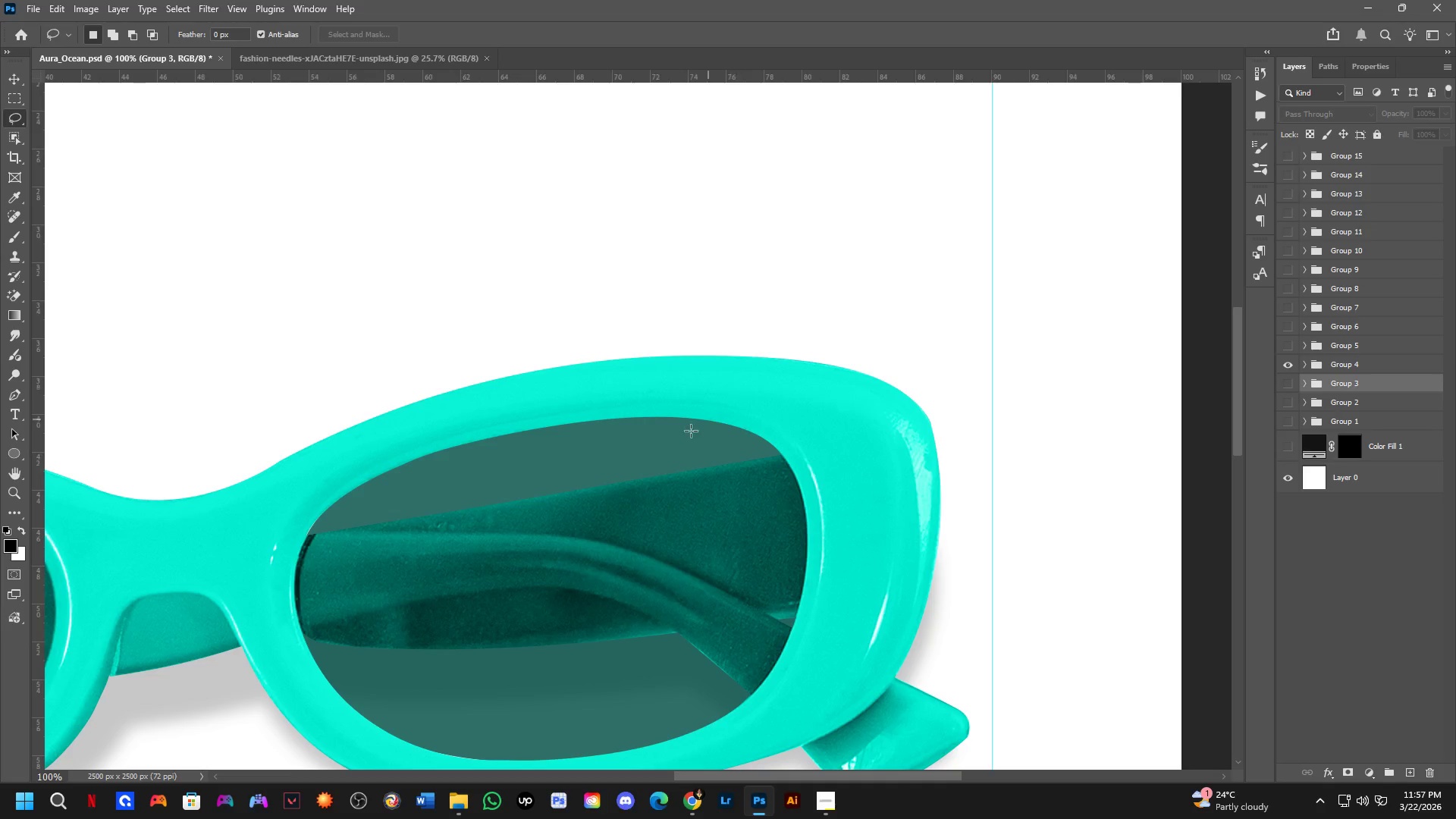 
hold_key(key=Space, duration=0.89)
 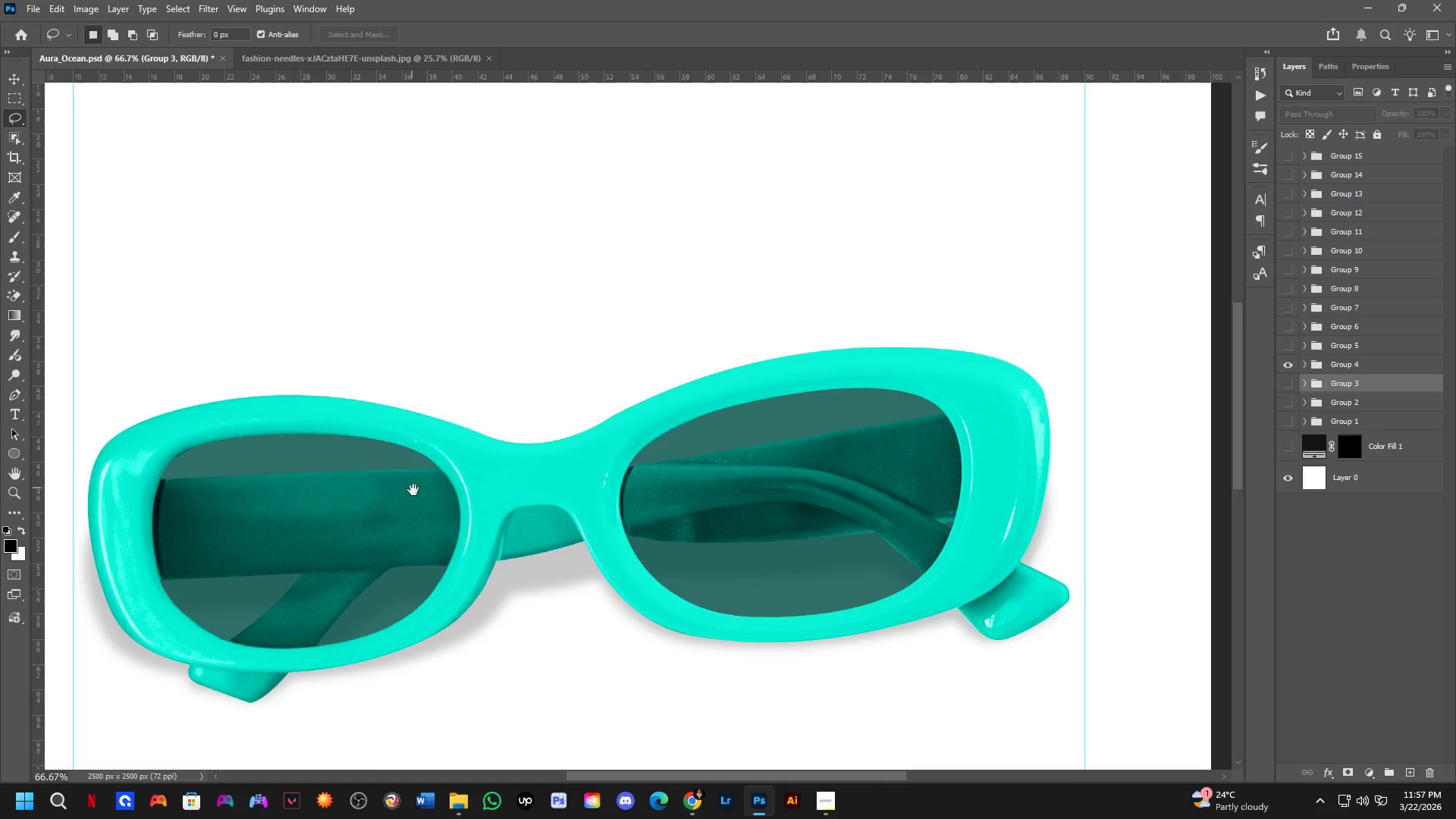 
left_click_drag(start_coordinate=[374, 497], to_coordinate=[814, 423])
 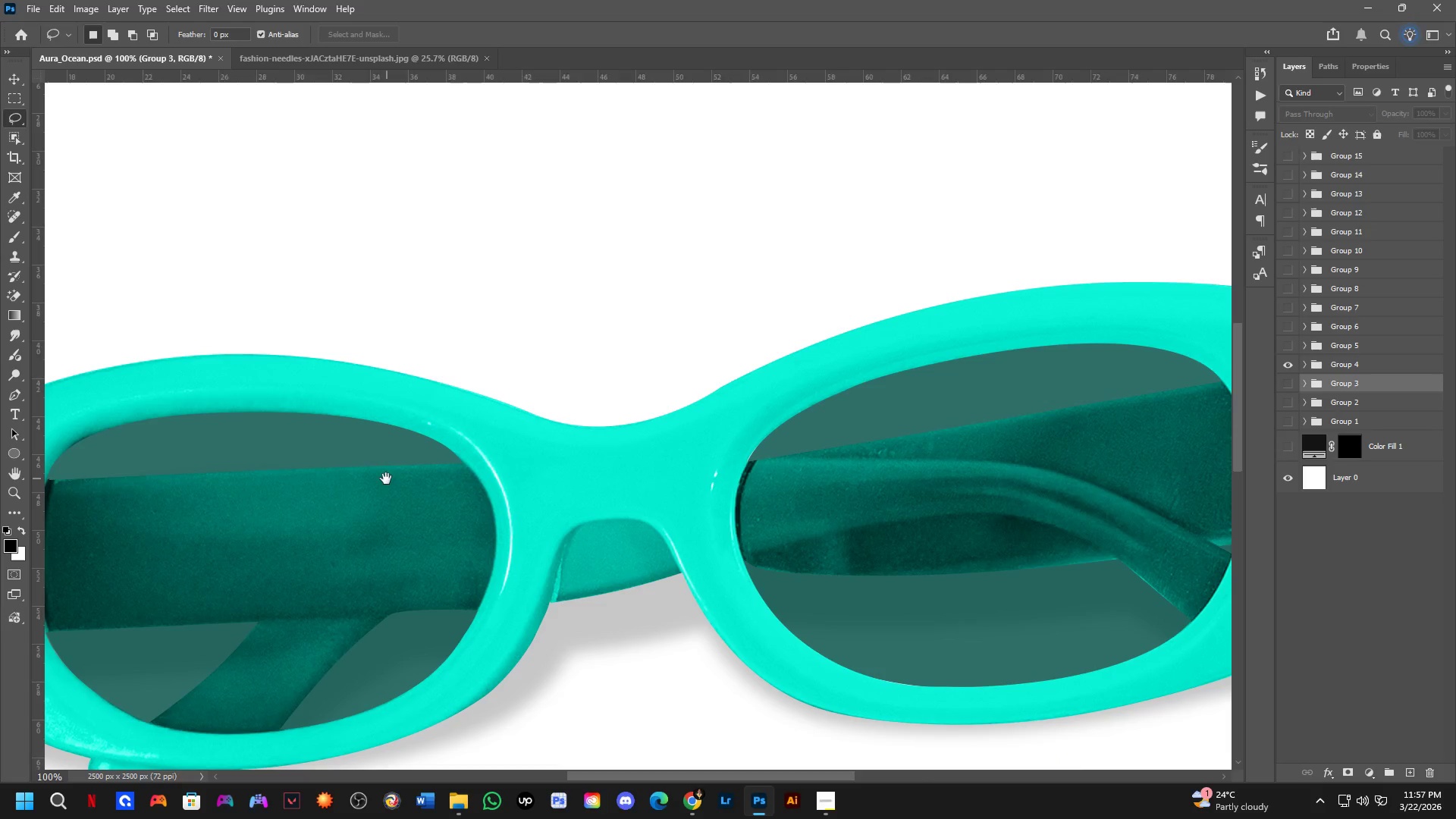 
key(Shift+ShiftLeft)
 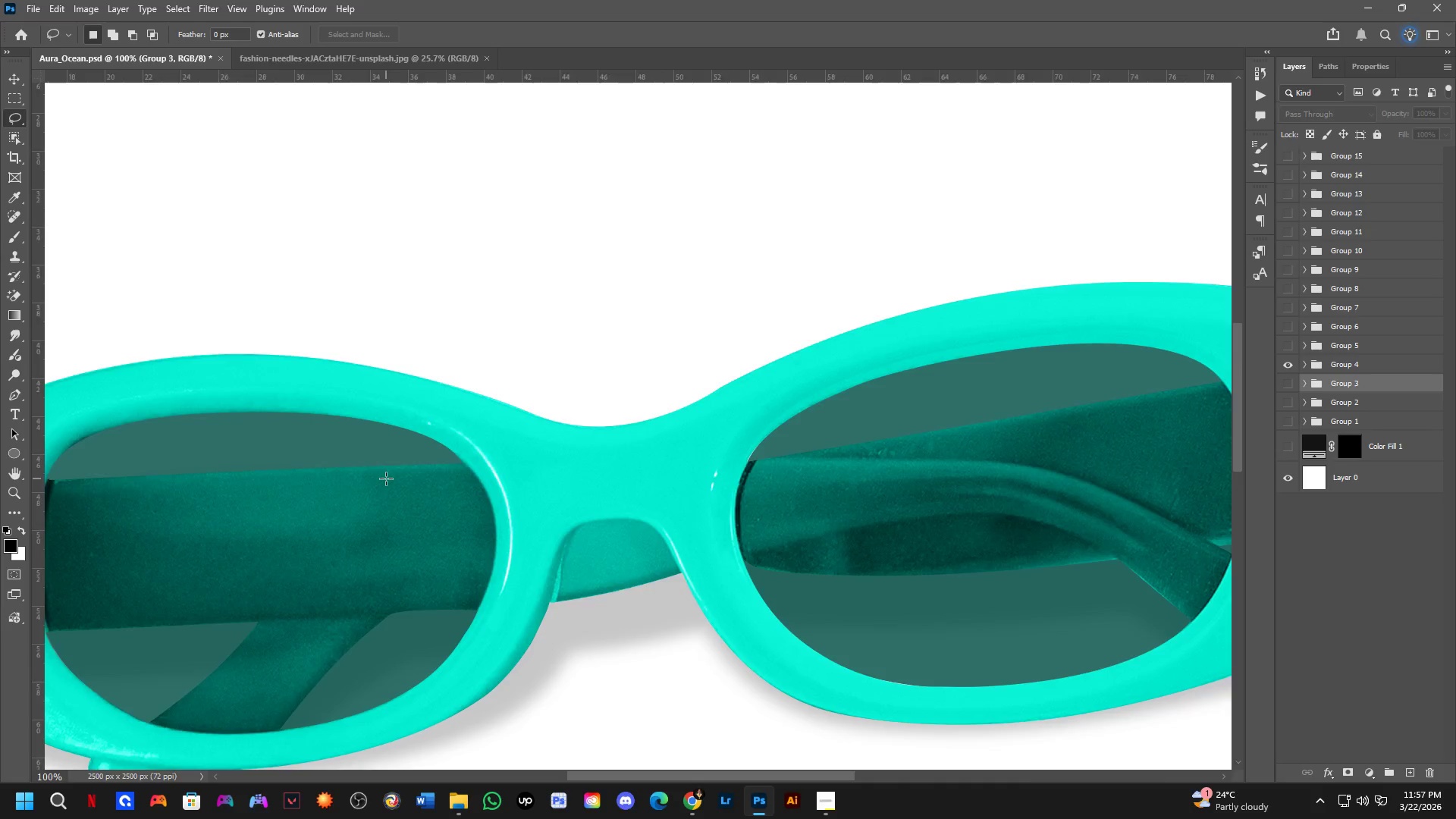 
scroll: coordinate [389, 478], scroll_direction: down, amount: 1.0
 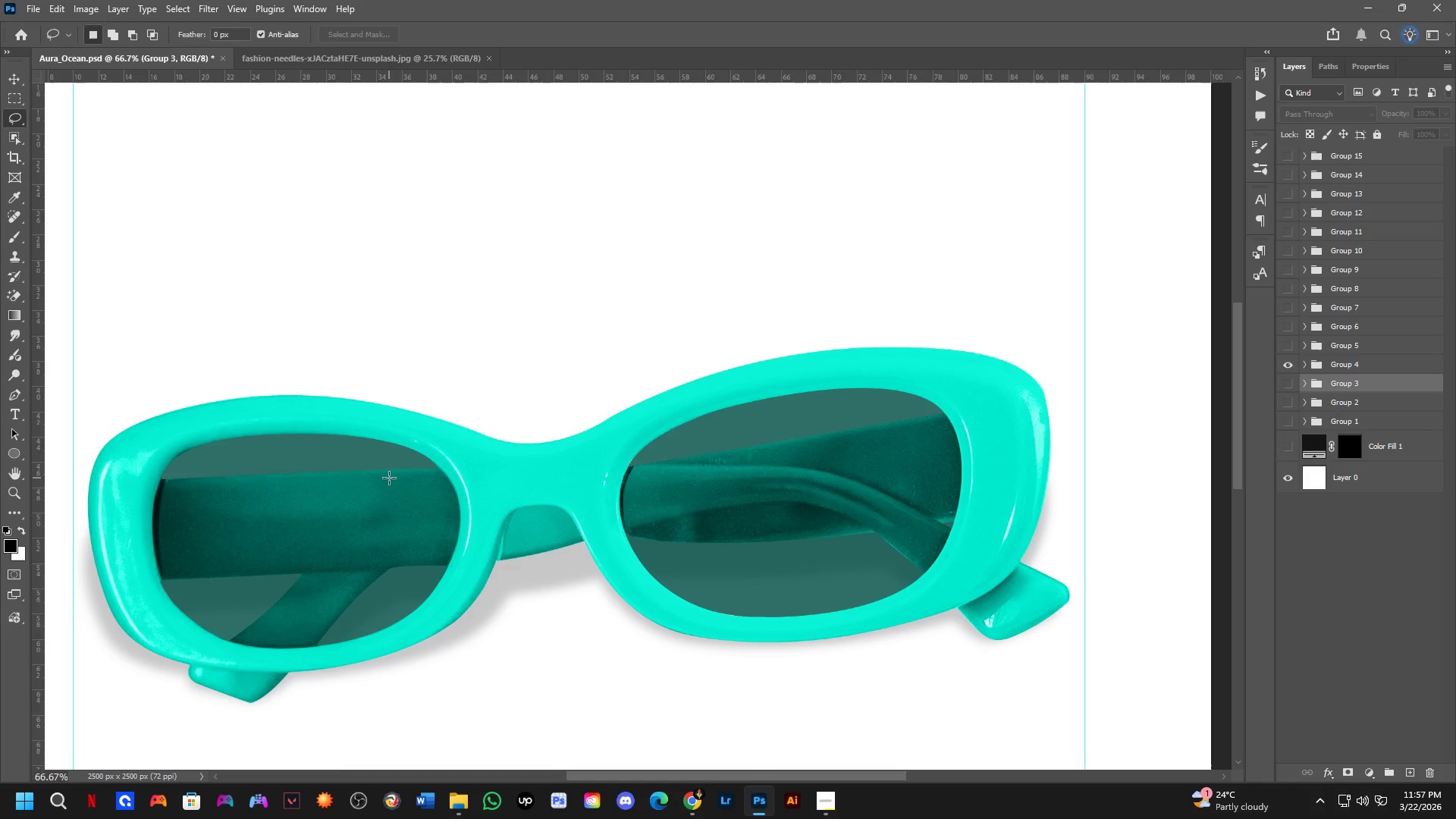 
hold_key(key=Space, duration=0.59)
 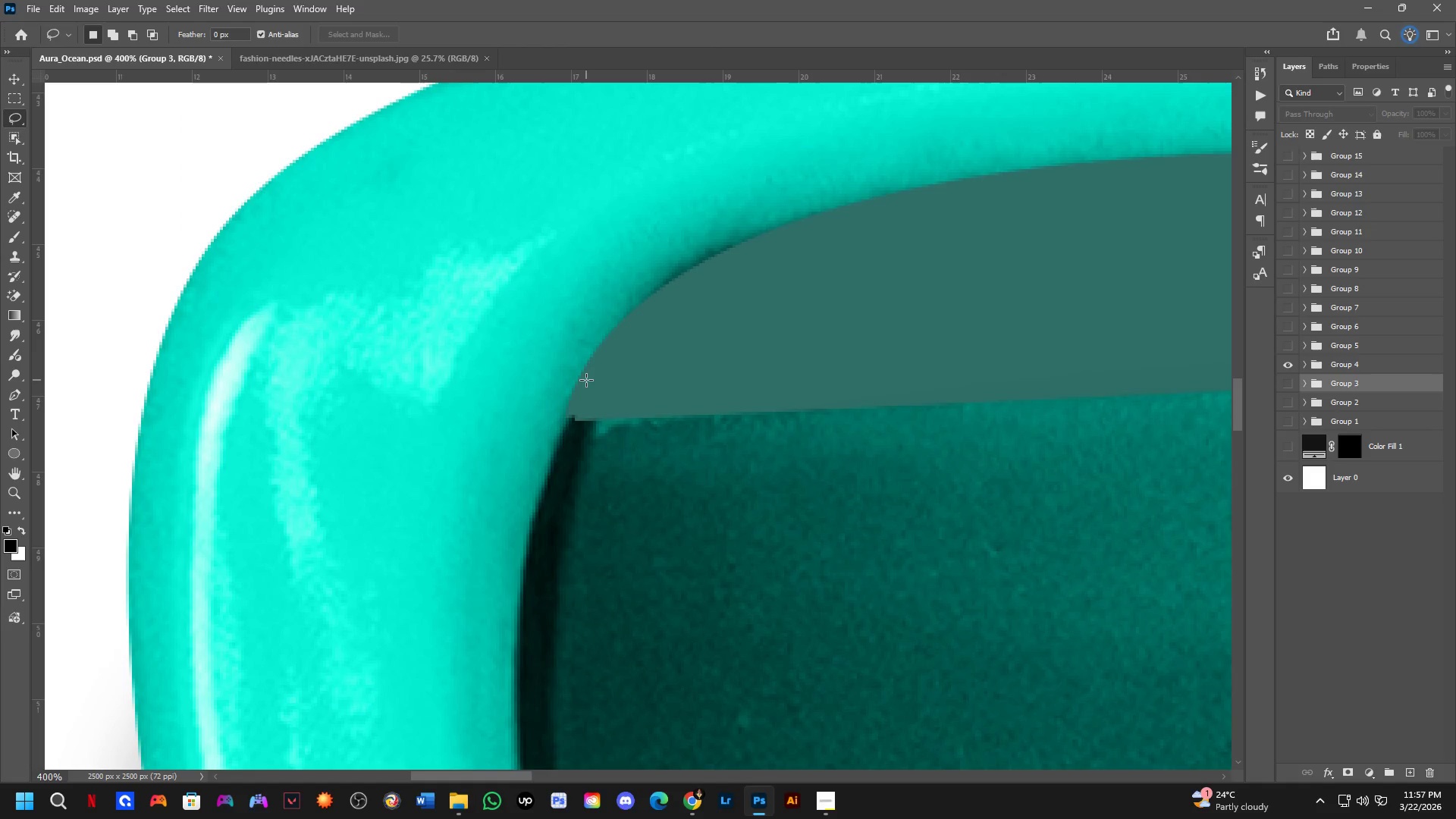 
left_click_drag(start_coordinate=[419, 493], to_coordinate=[842, 400])
 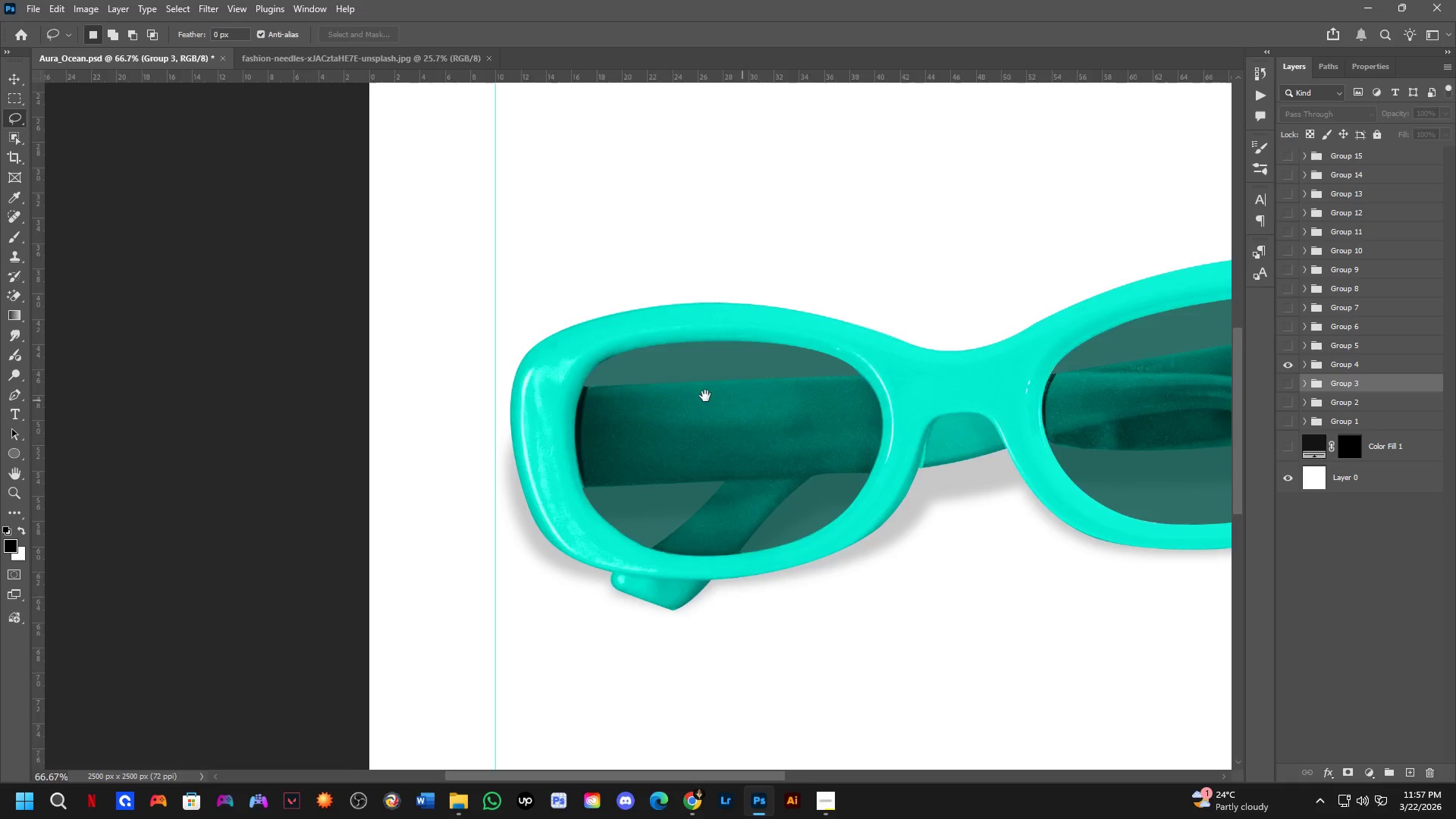 
hold_key(key=ShiftLeft, duration=1.26)
scroll: coordinate [587, 380], scroll_direction: up, amount: 4.0
 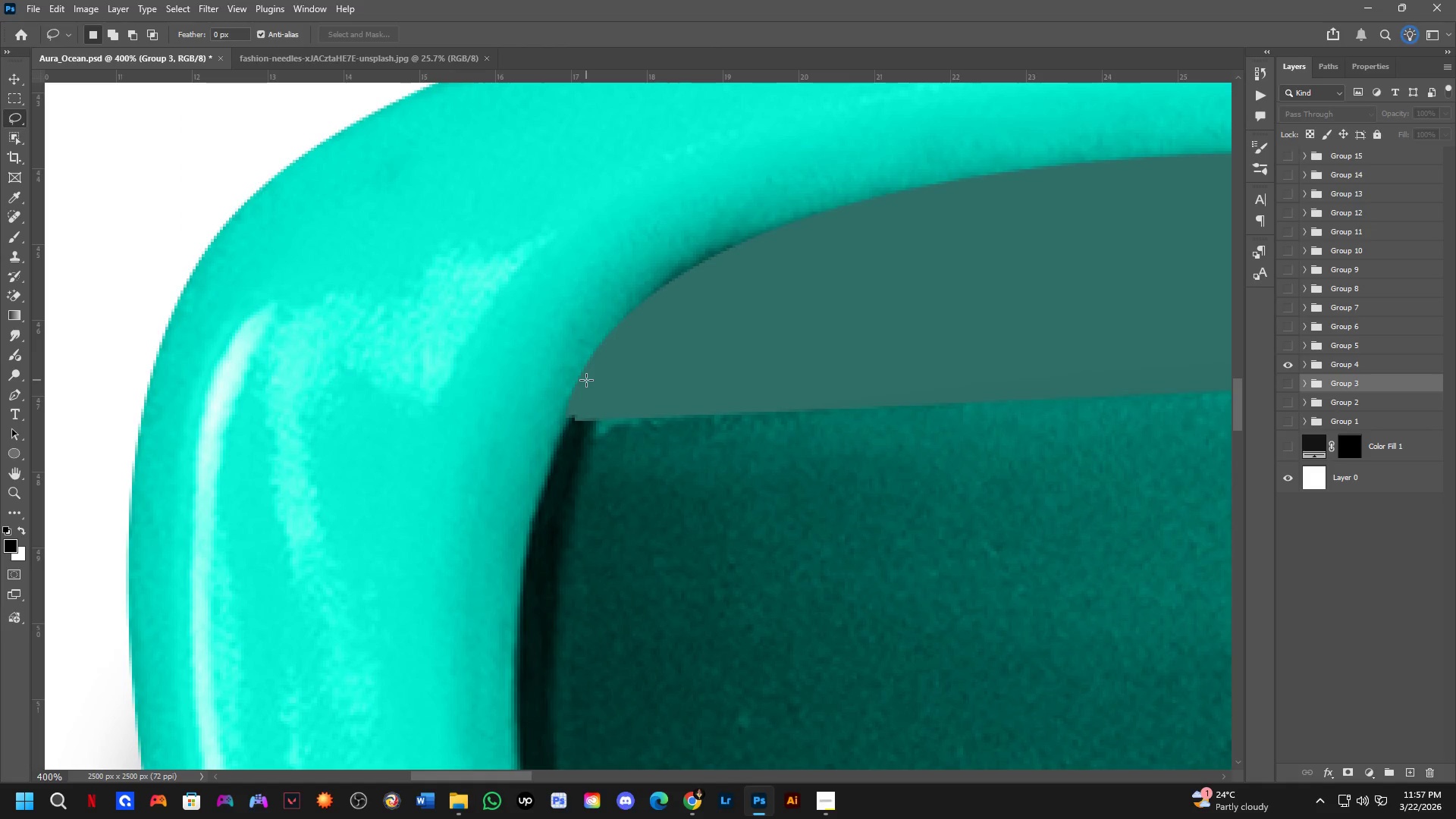 
scroll: coordinate [586, 380], scroll_direction: down, amount: 3.0
 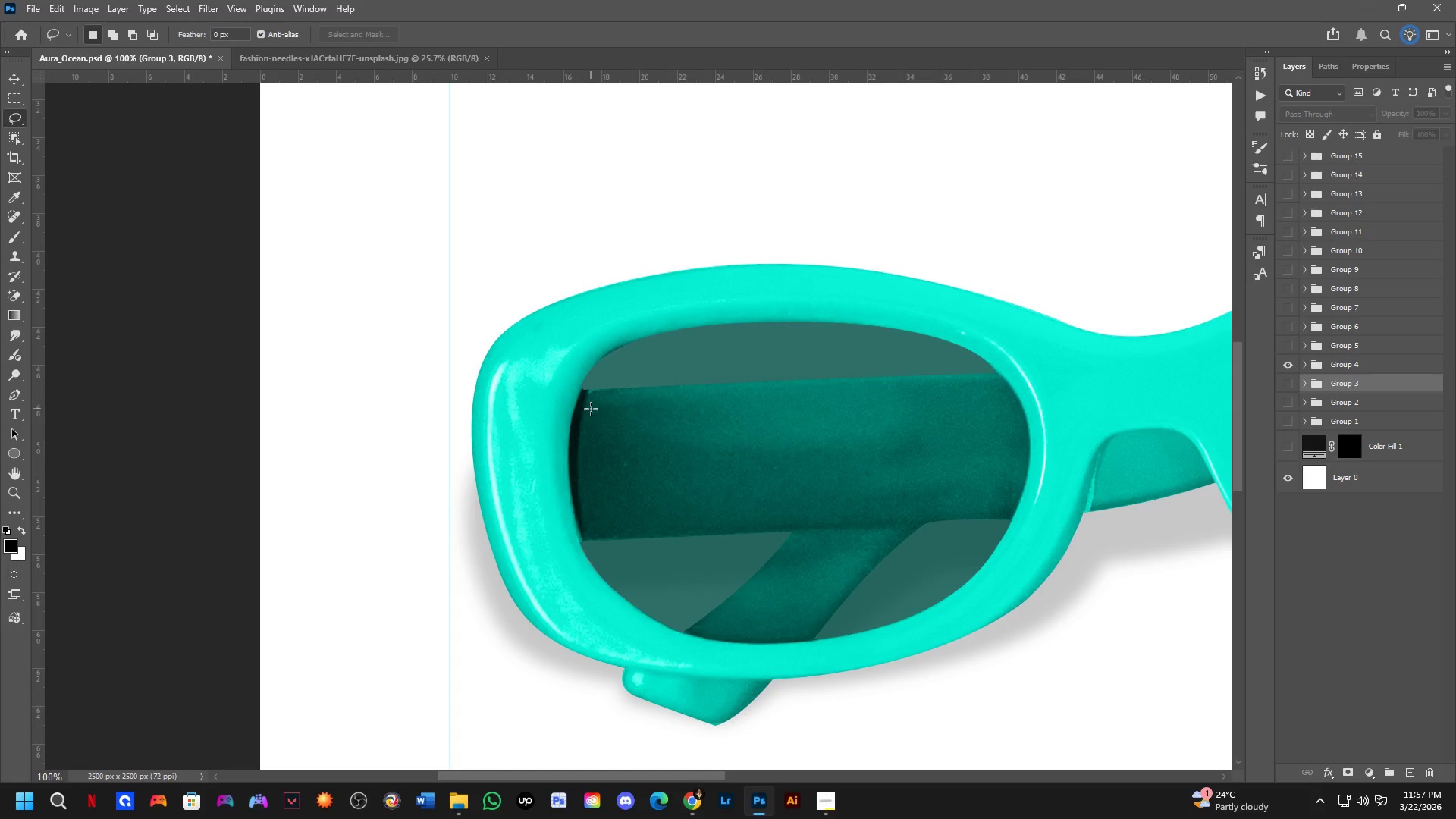 
hold_key(key=Space, duration=0.66)
 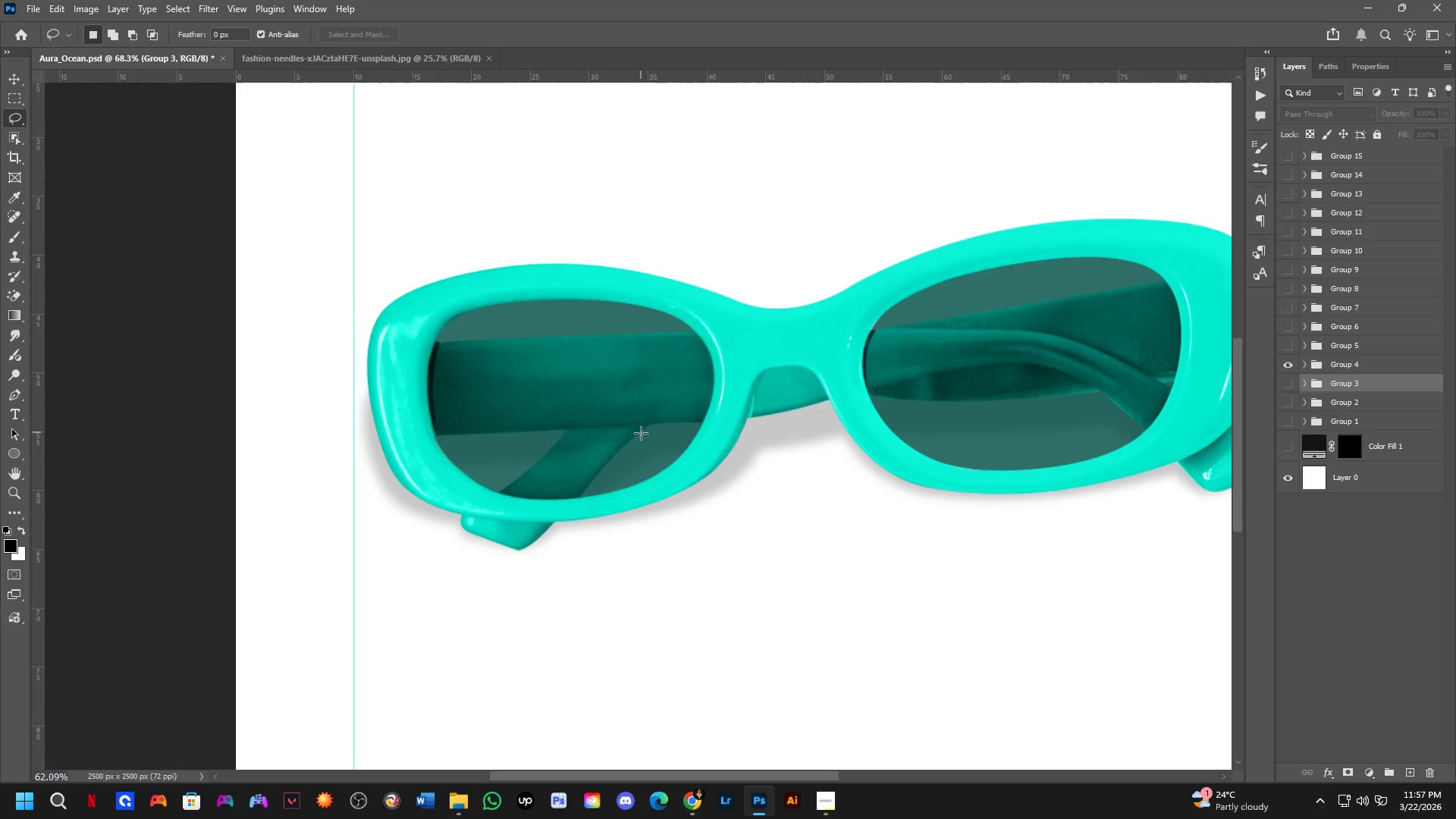 
left_click_drag(start_coordinate=[906, 516], to_coordinate=[635, 414])
 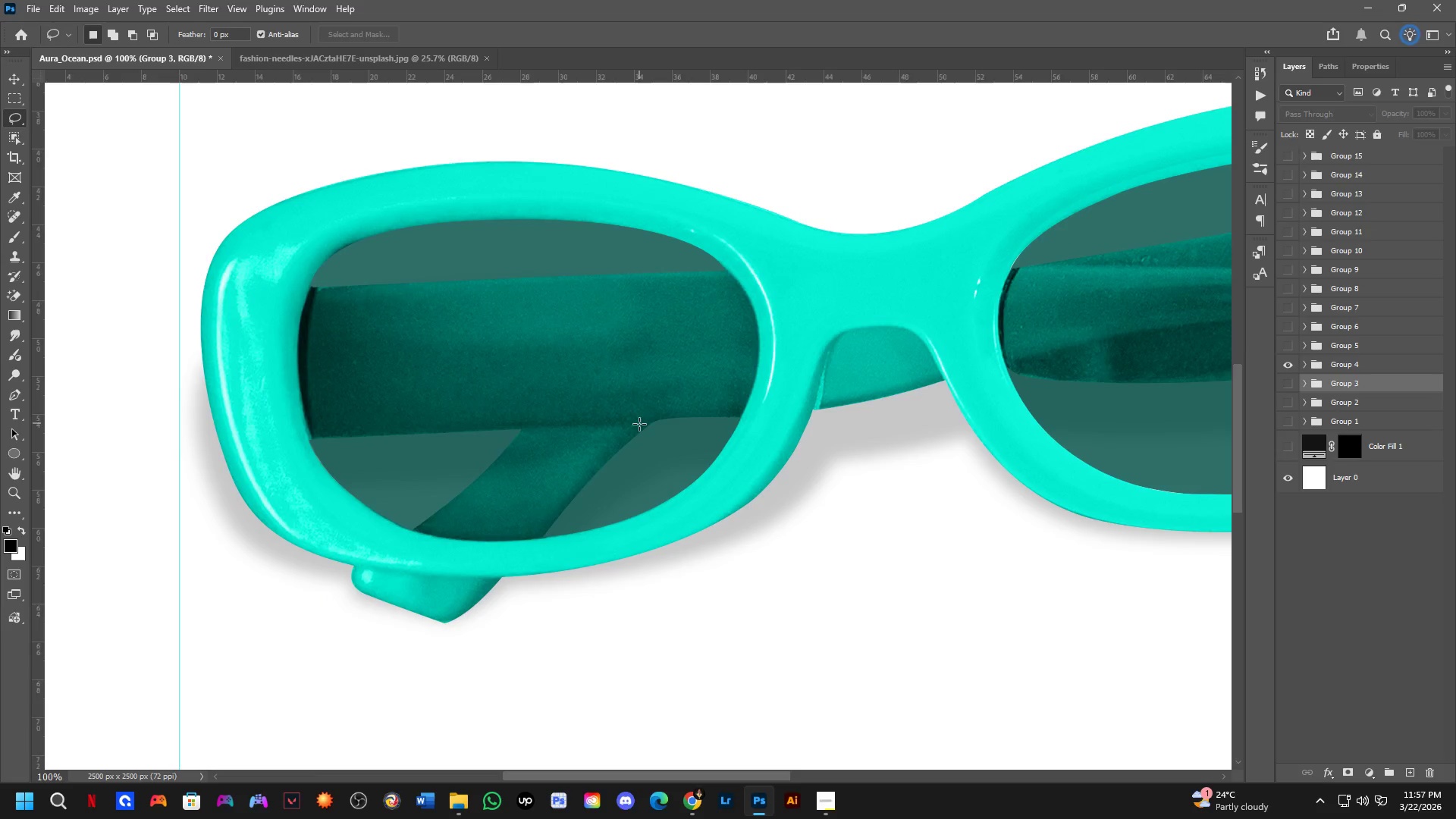 
scroll: coordinate [641, 433], scroll_direction: down, amount: 6.0
 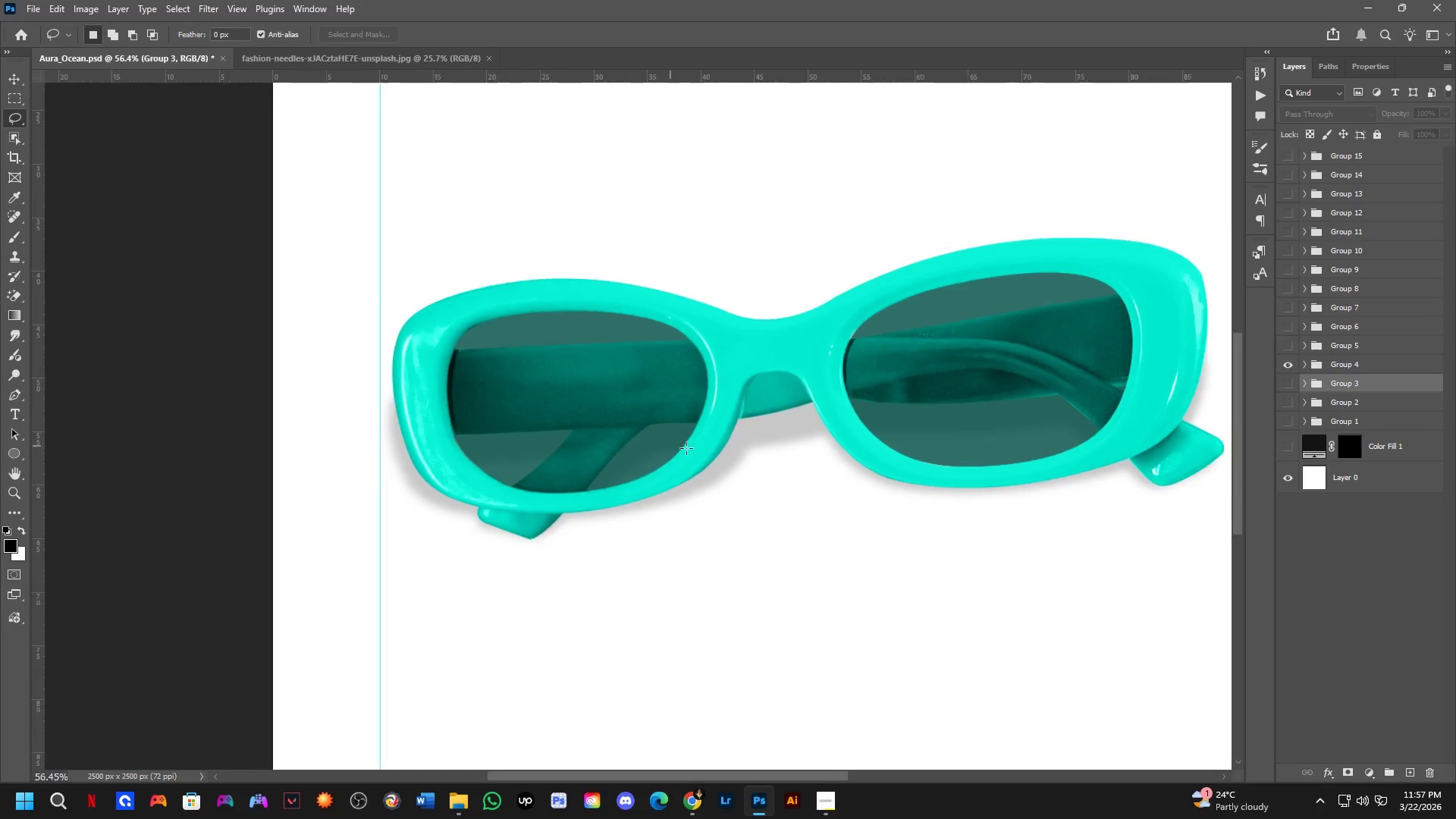 
hold_key(key=Space, duration=0.88)
 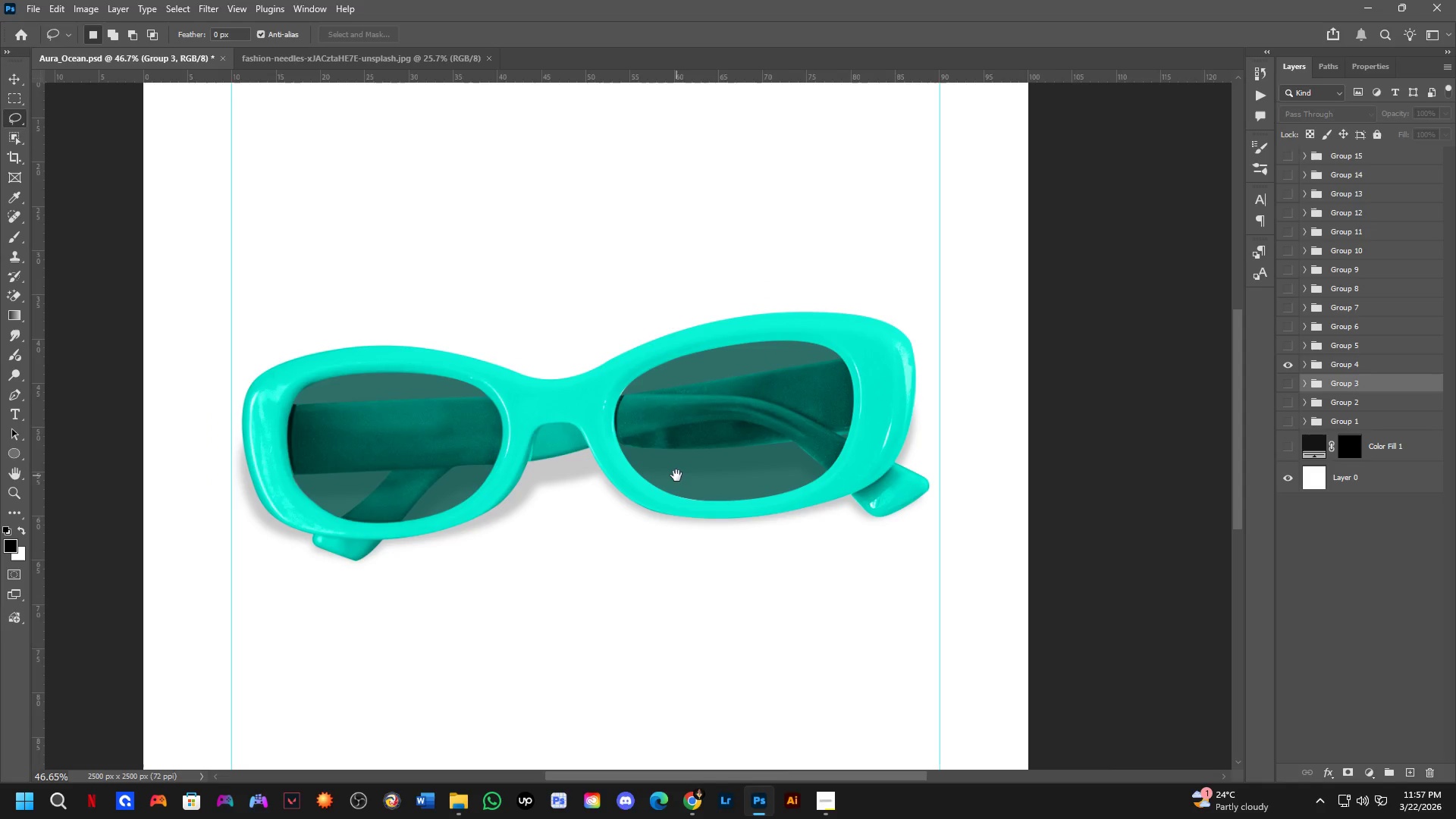 
left_click_drag(start_coordinate=[848, 460], to_coordinate=[618, 483])
 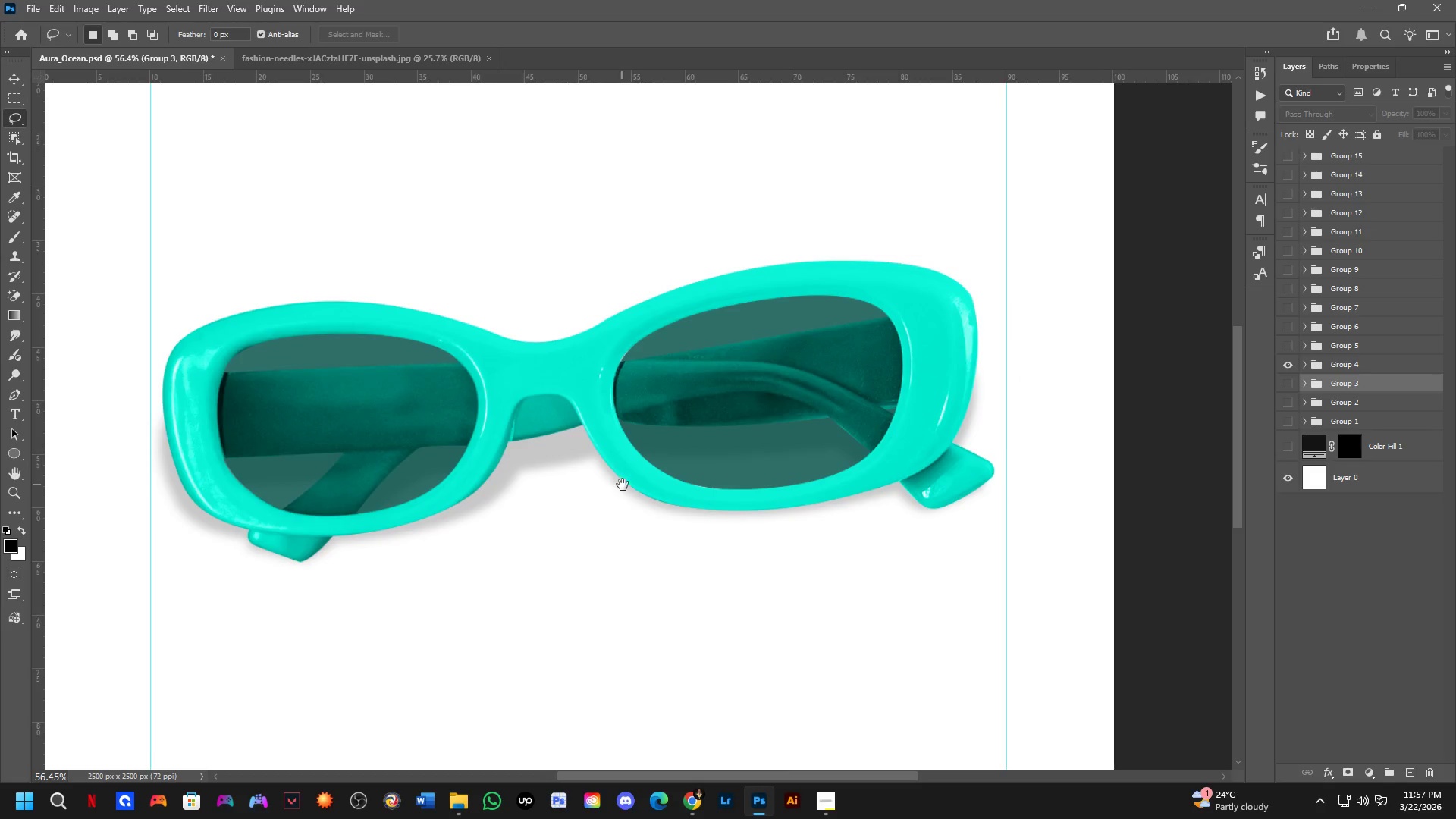 
hold_key(key=Space, duration=0.64)
 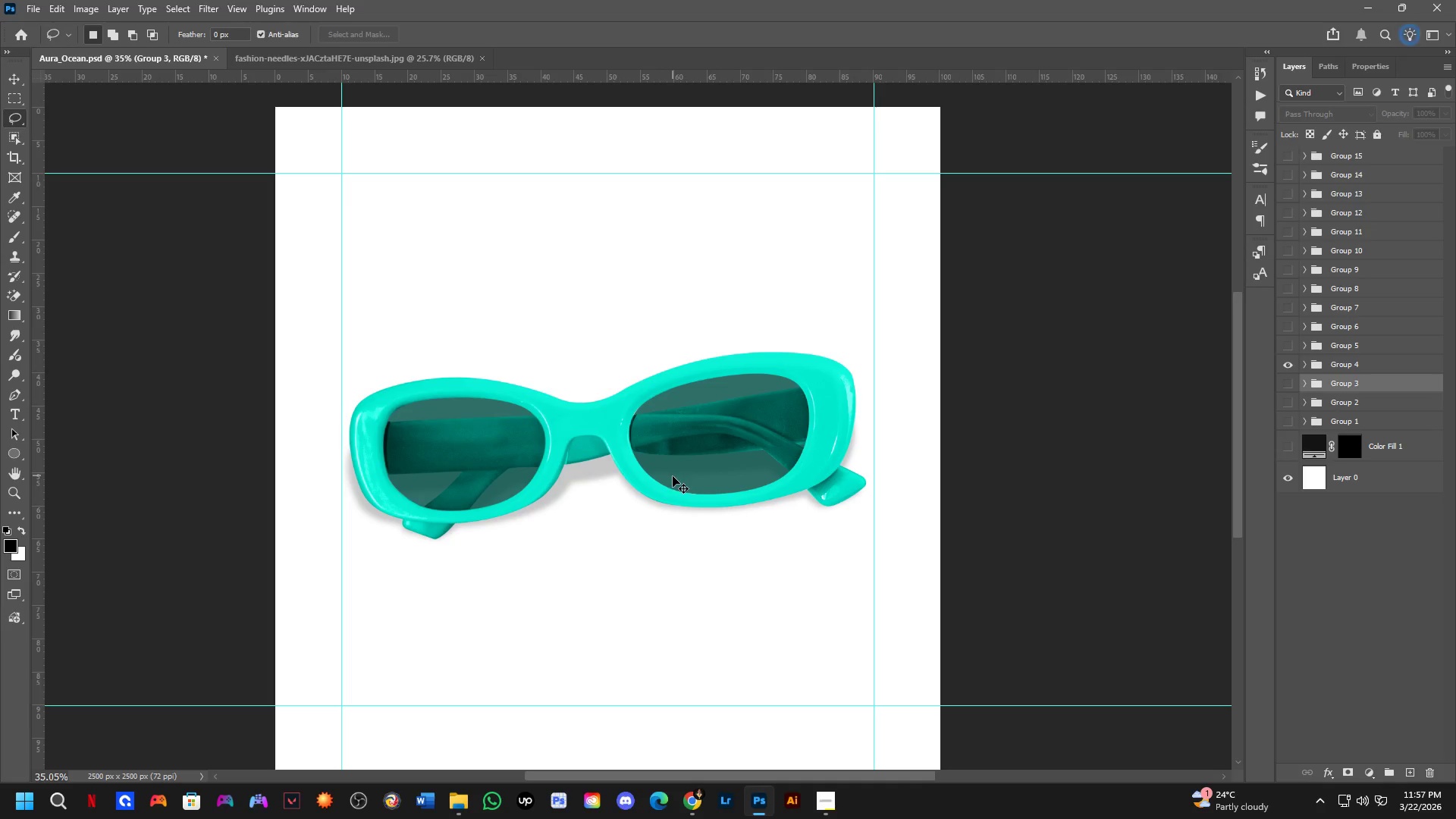 
scroll: coordinate [623, 485], scroll_direction: down, amount: 2.0
 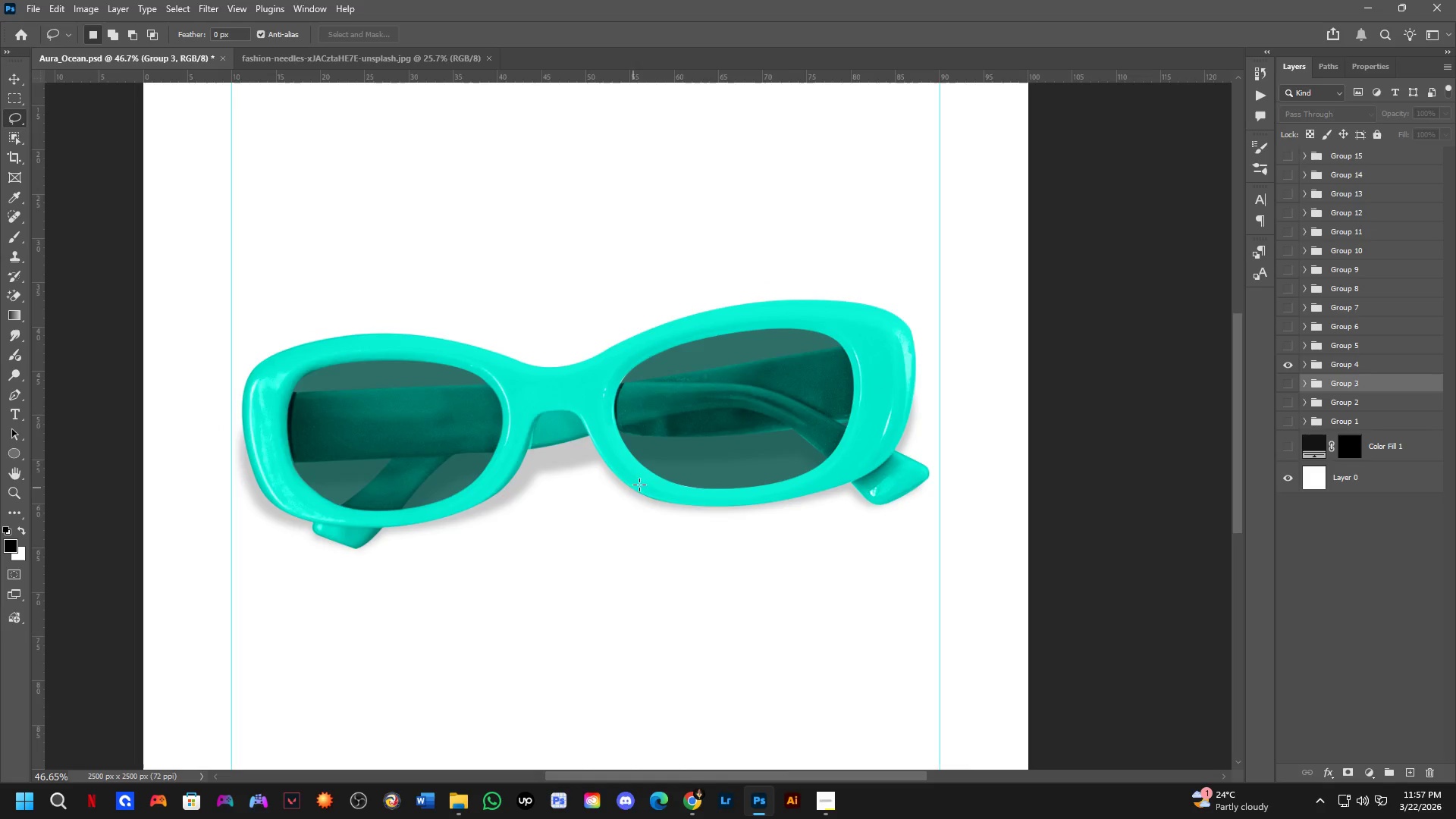 
left_click_drag(start_coordinate=[676, 463], to_coordinate=[676, 475])
 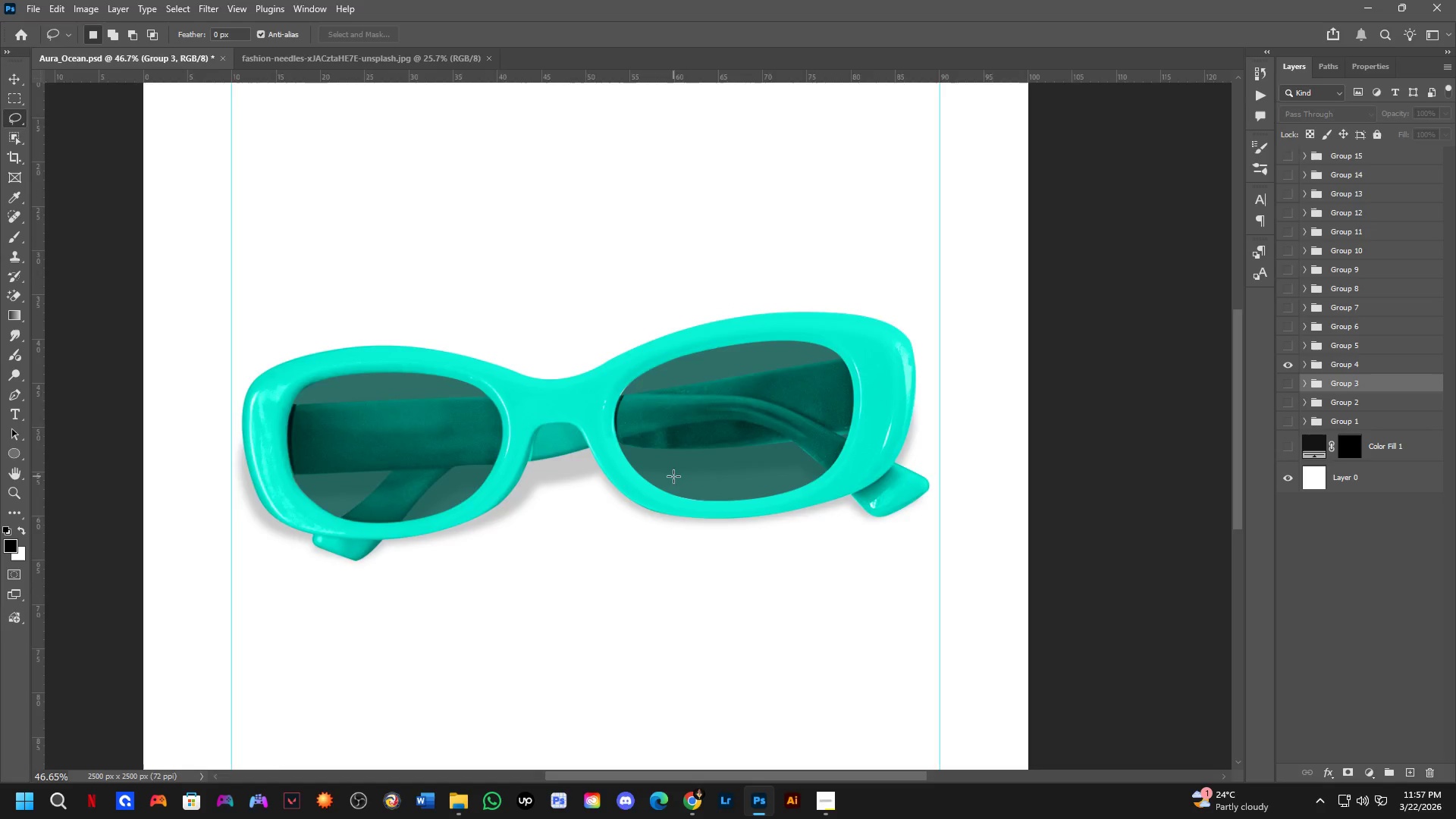 
scroll: coordinate [673, 475], scroll_direction: down, amount: 3.0
 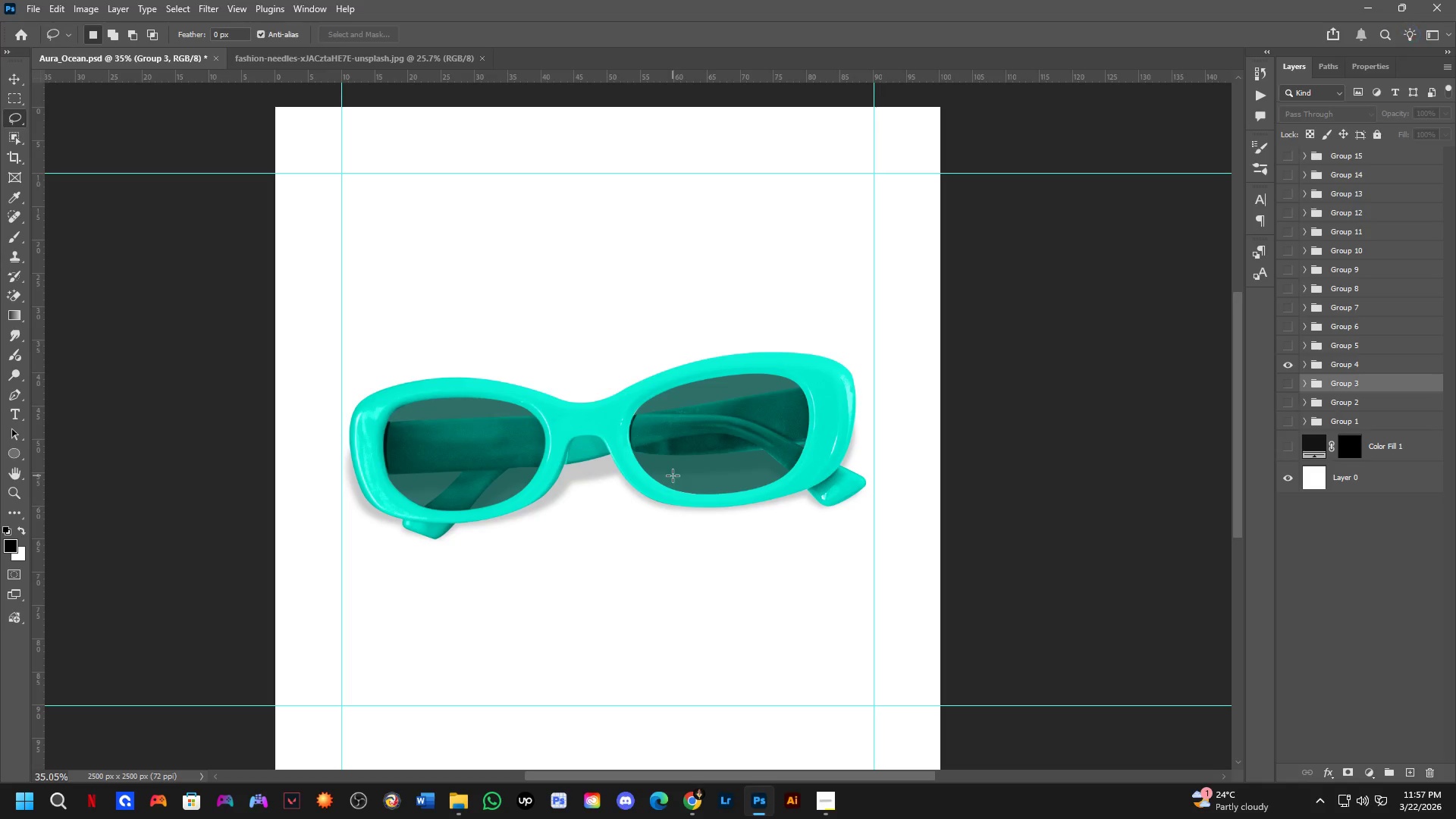 
key(Control+Shift+S)
 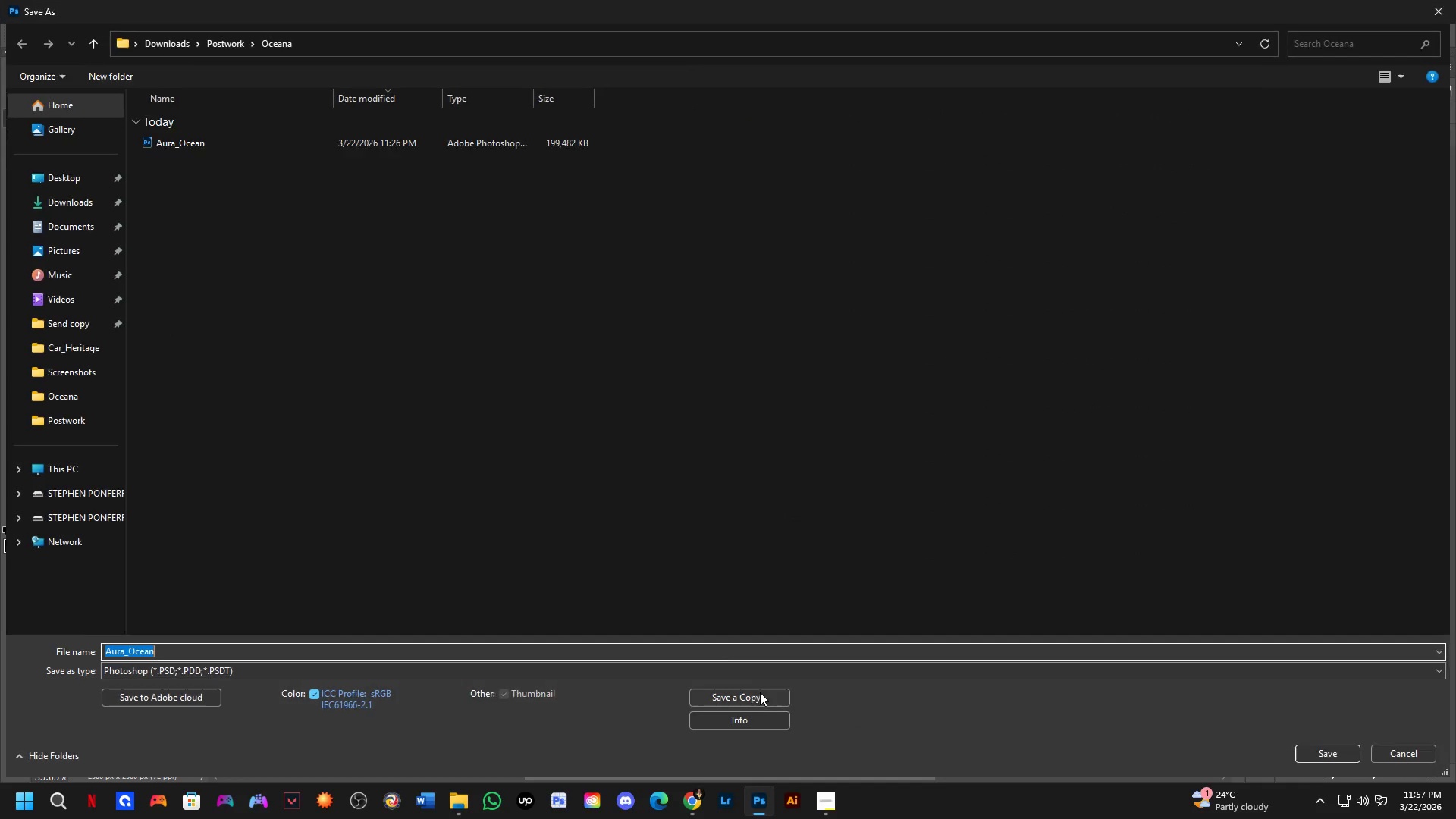 
left_click([760, 695])
 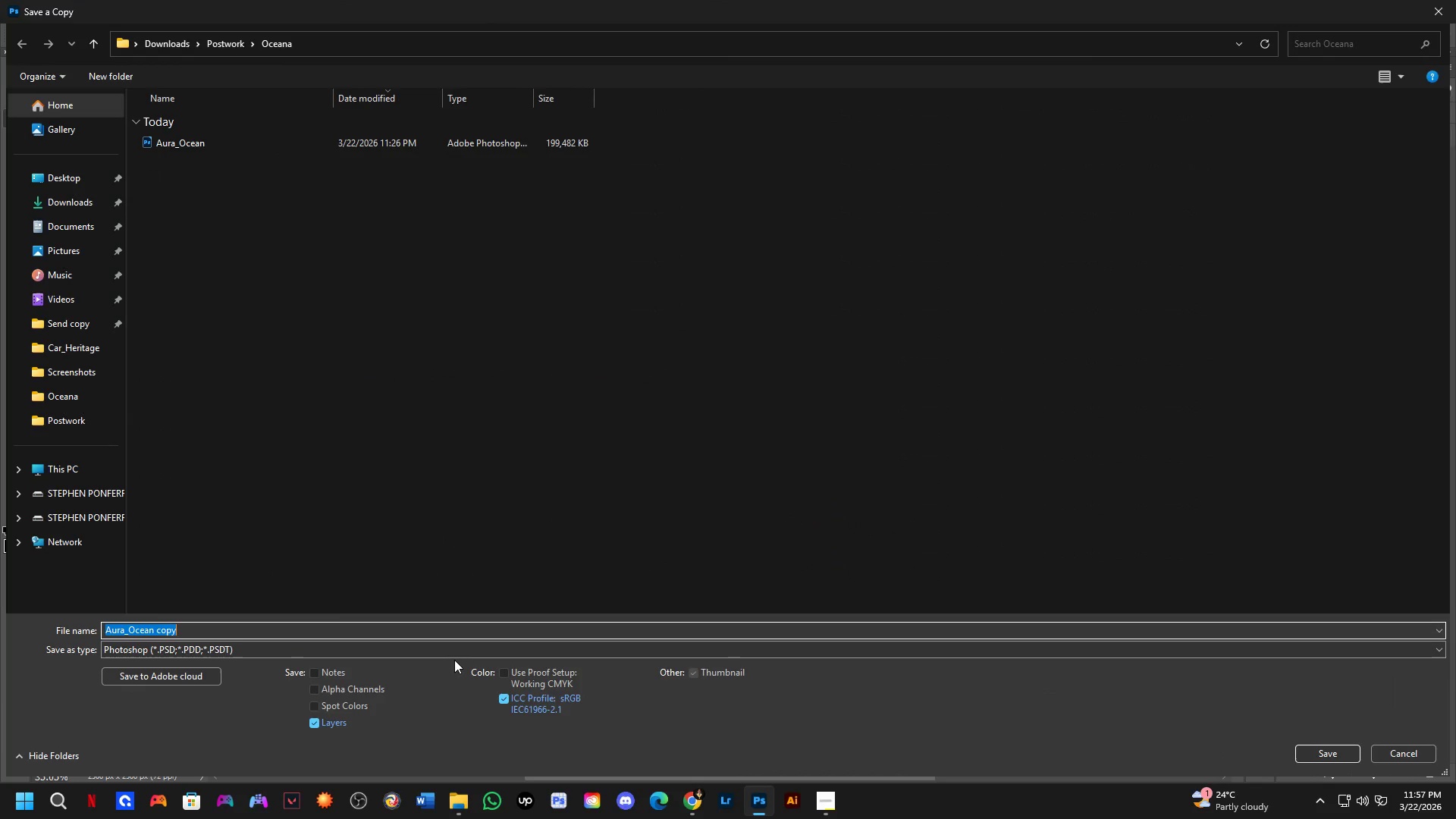 
left_click([448, 645])
 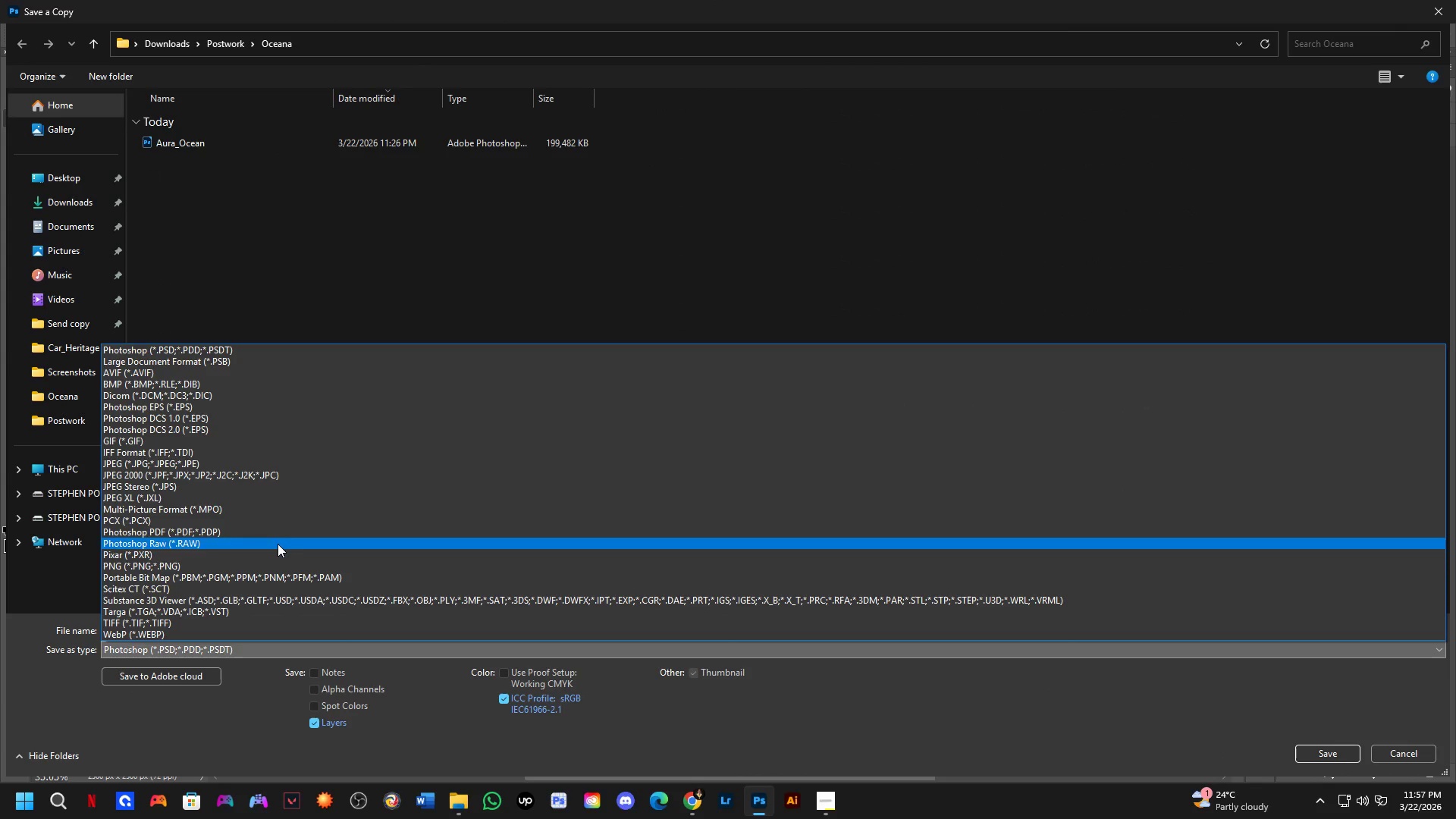 
left_click_drag(start_coordinate=[278, 542], to_coordinate=[362, 462])
 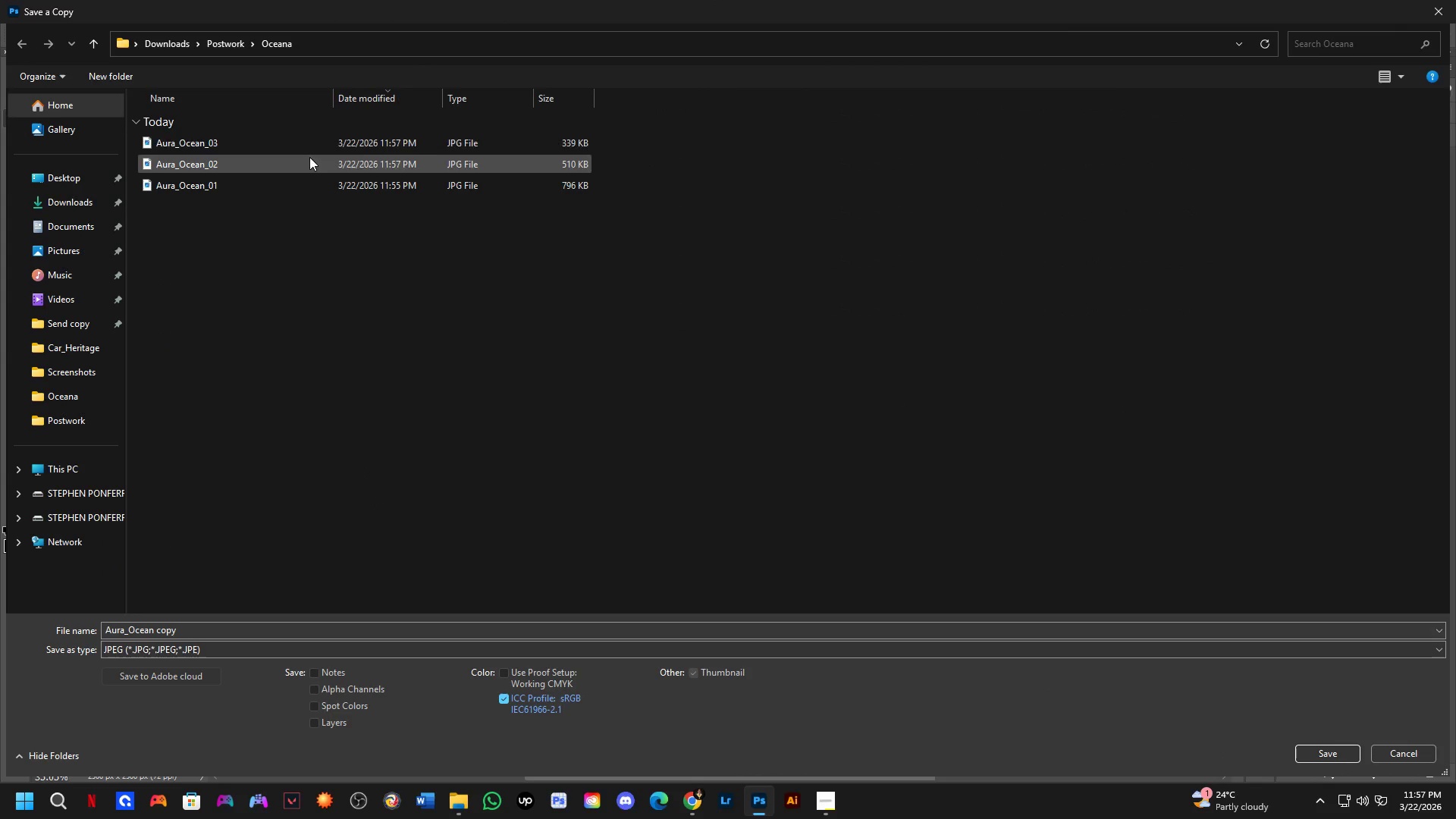 
left_click([305, 147])
 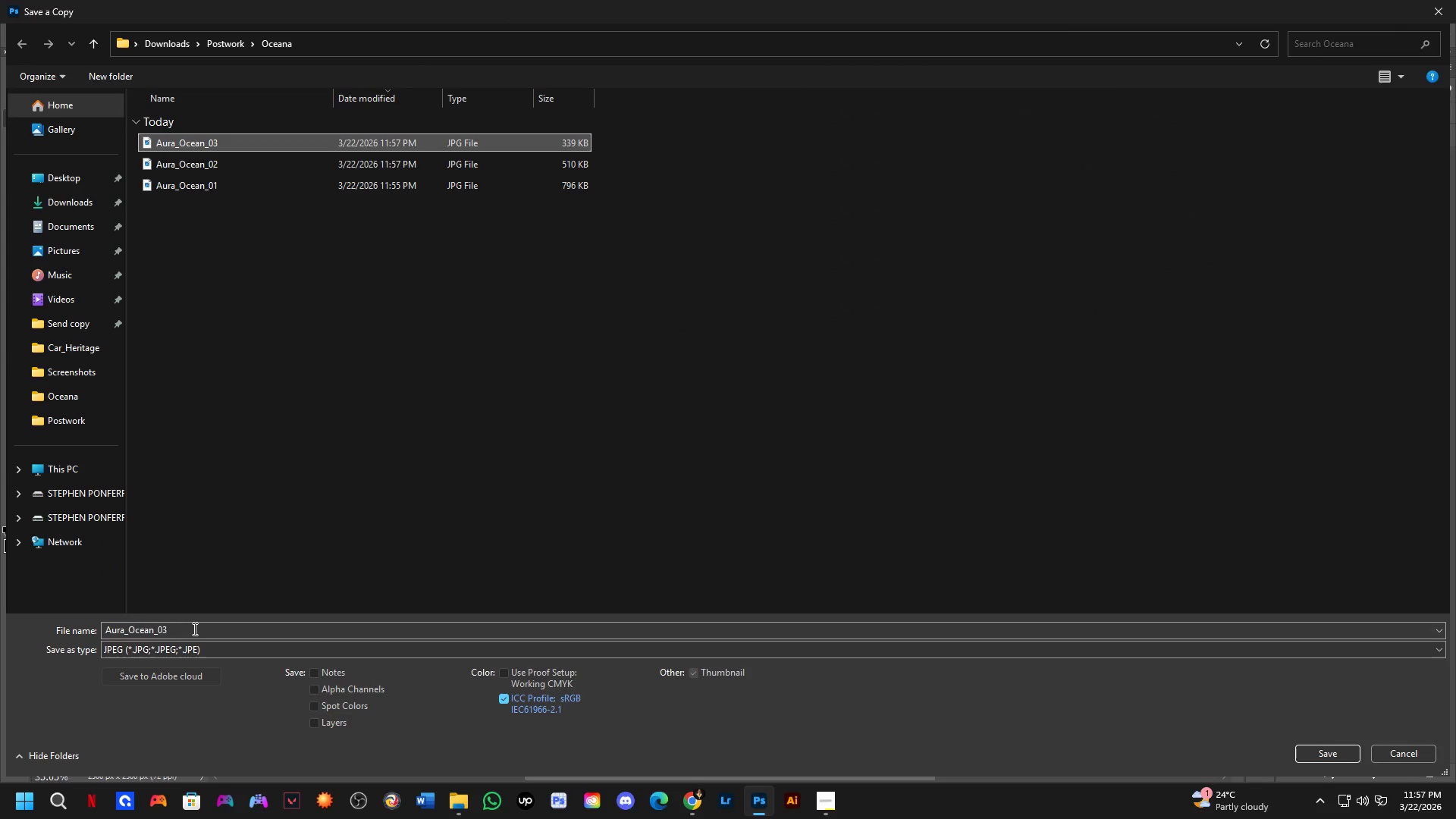 
double_click([193, 629])
 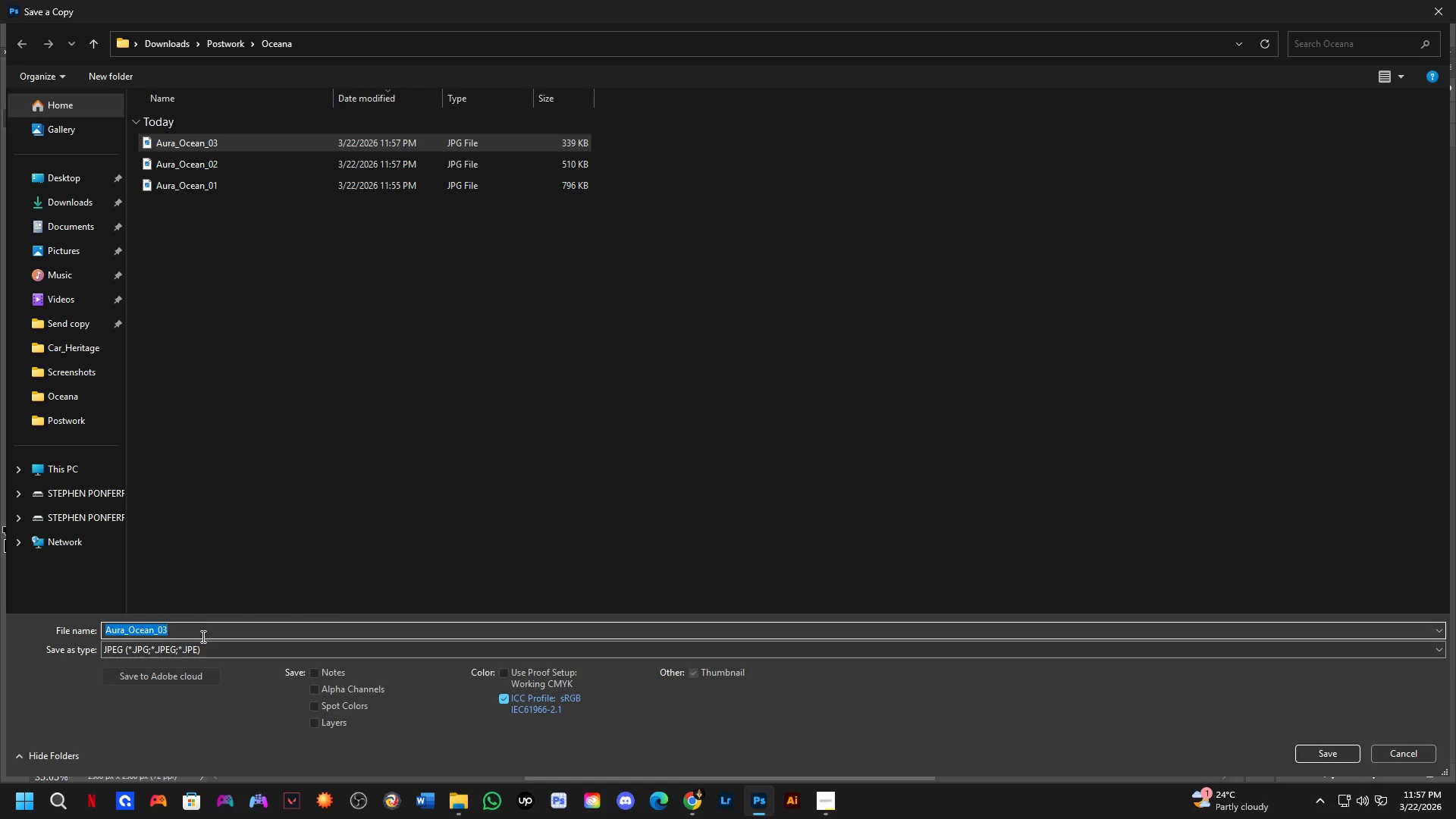 
key(ArrowRight)
 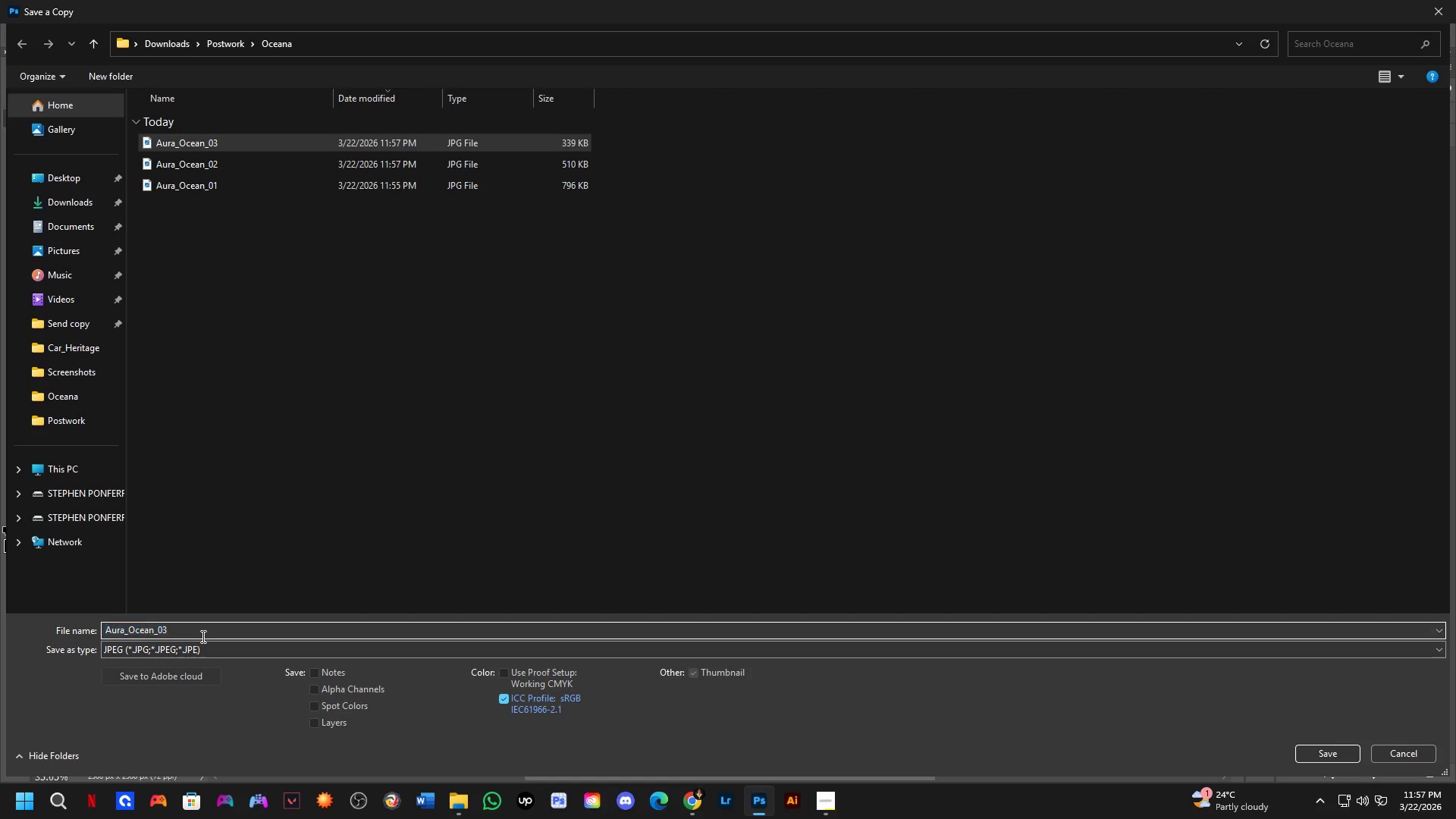 
key(Backspace)
 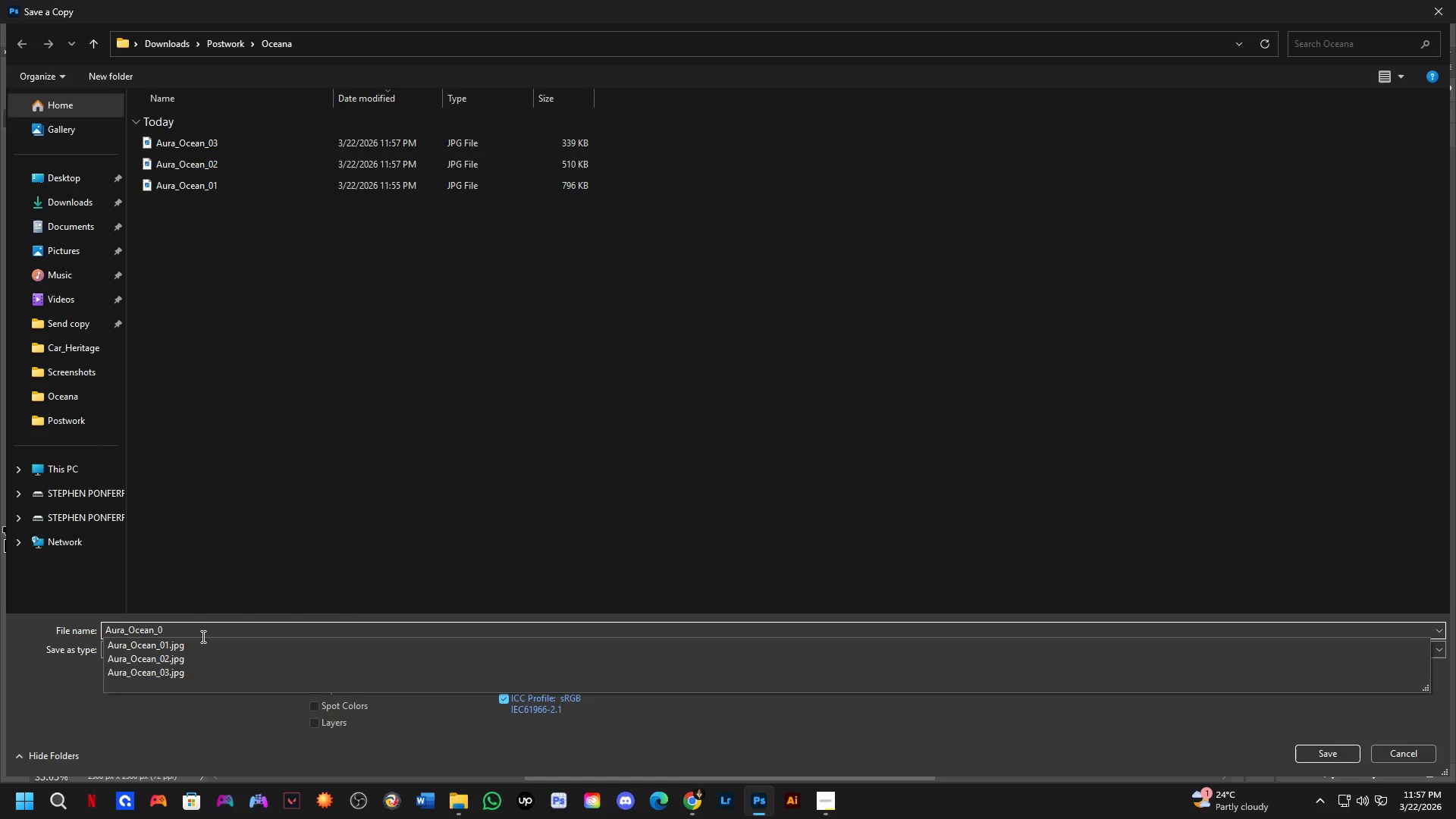 
key(Numpad4)
 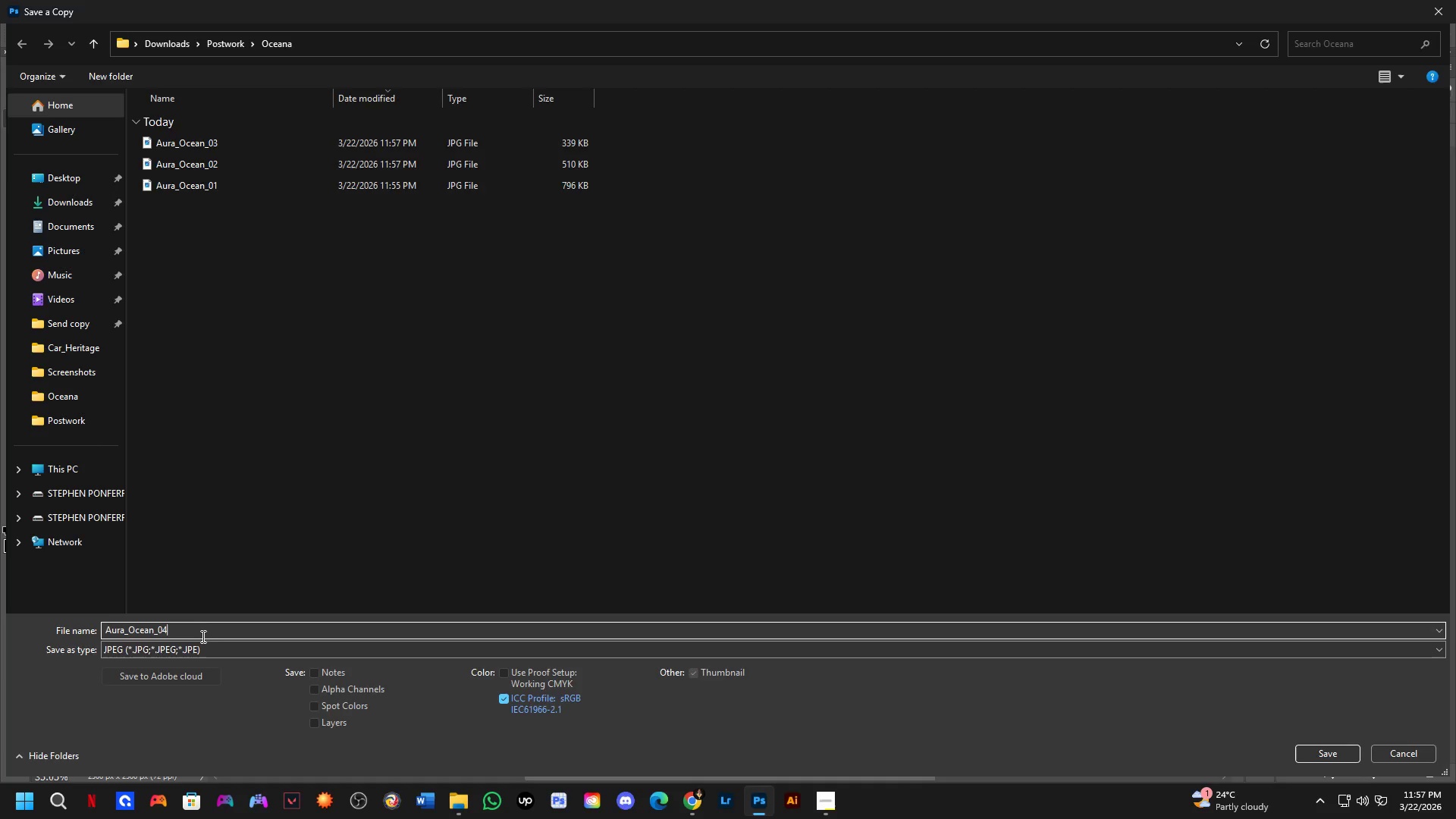 
key(NumpadEnter)
 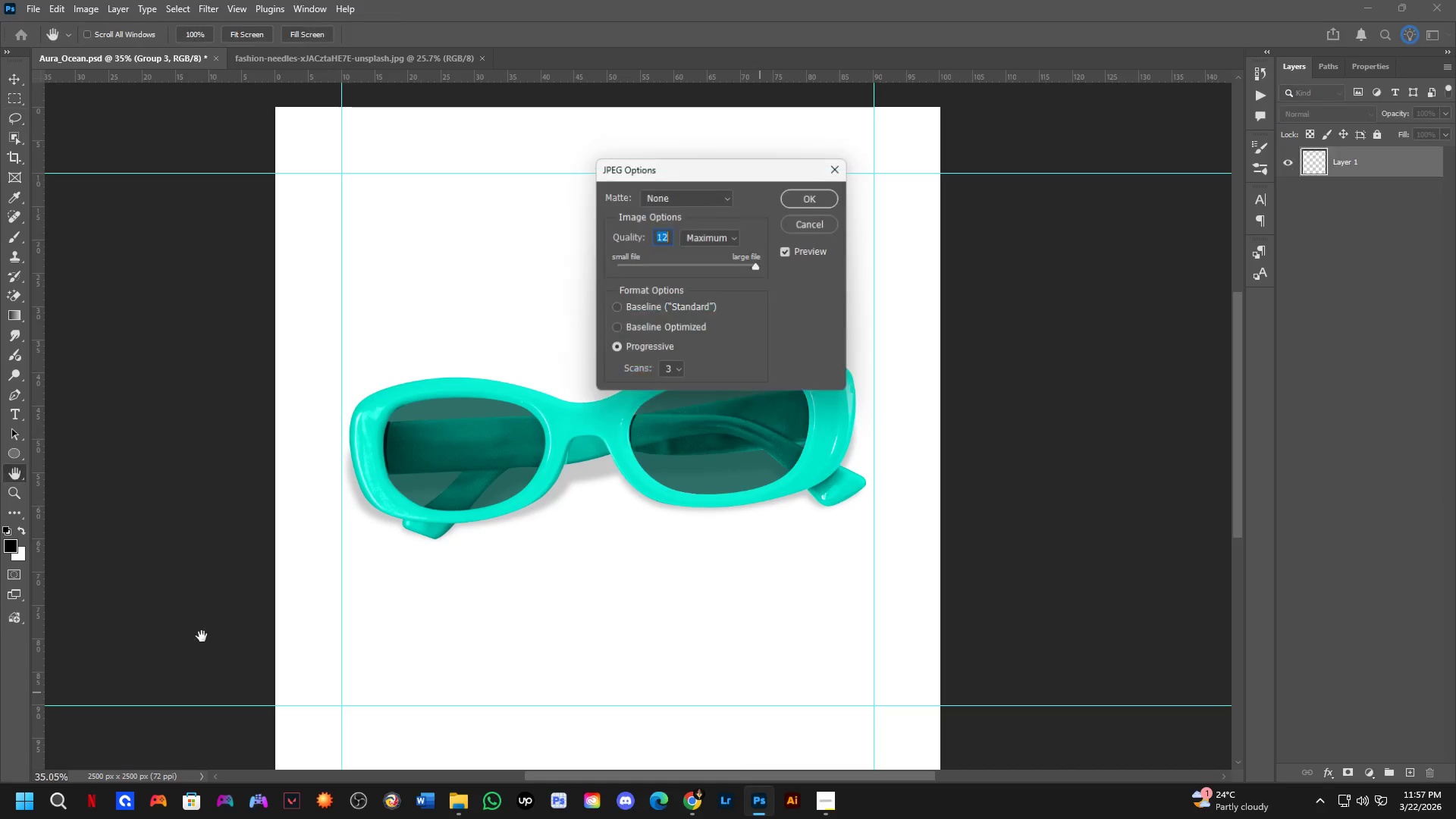 
key(NumpadEnter)
 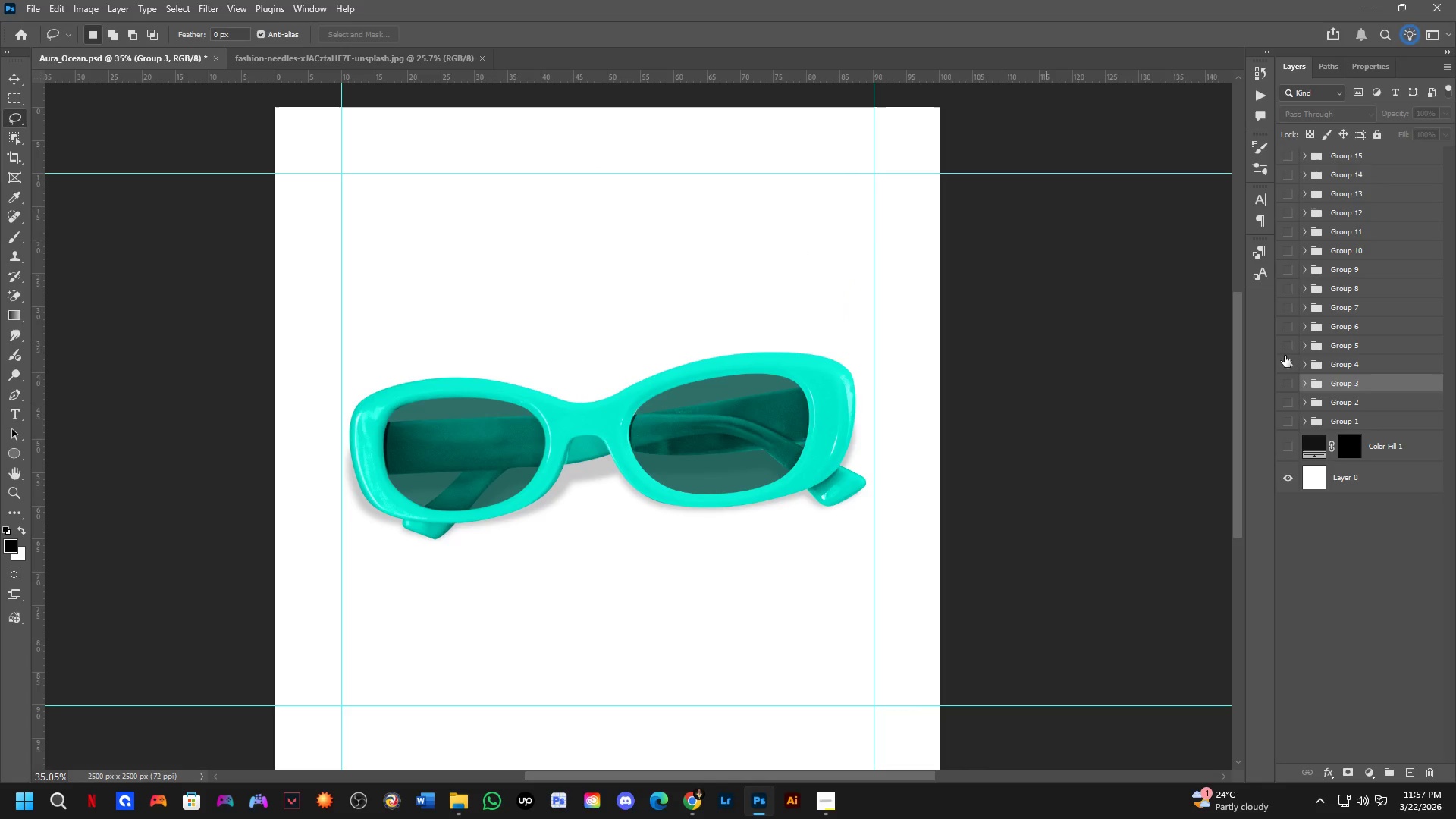 
double_click([1288, 361])
 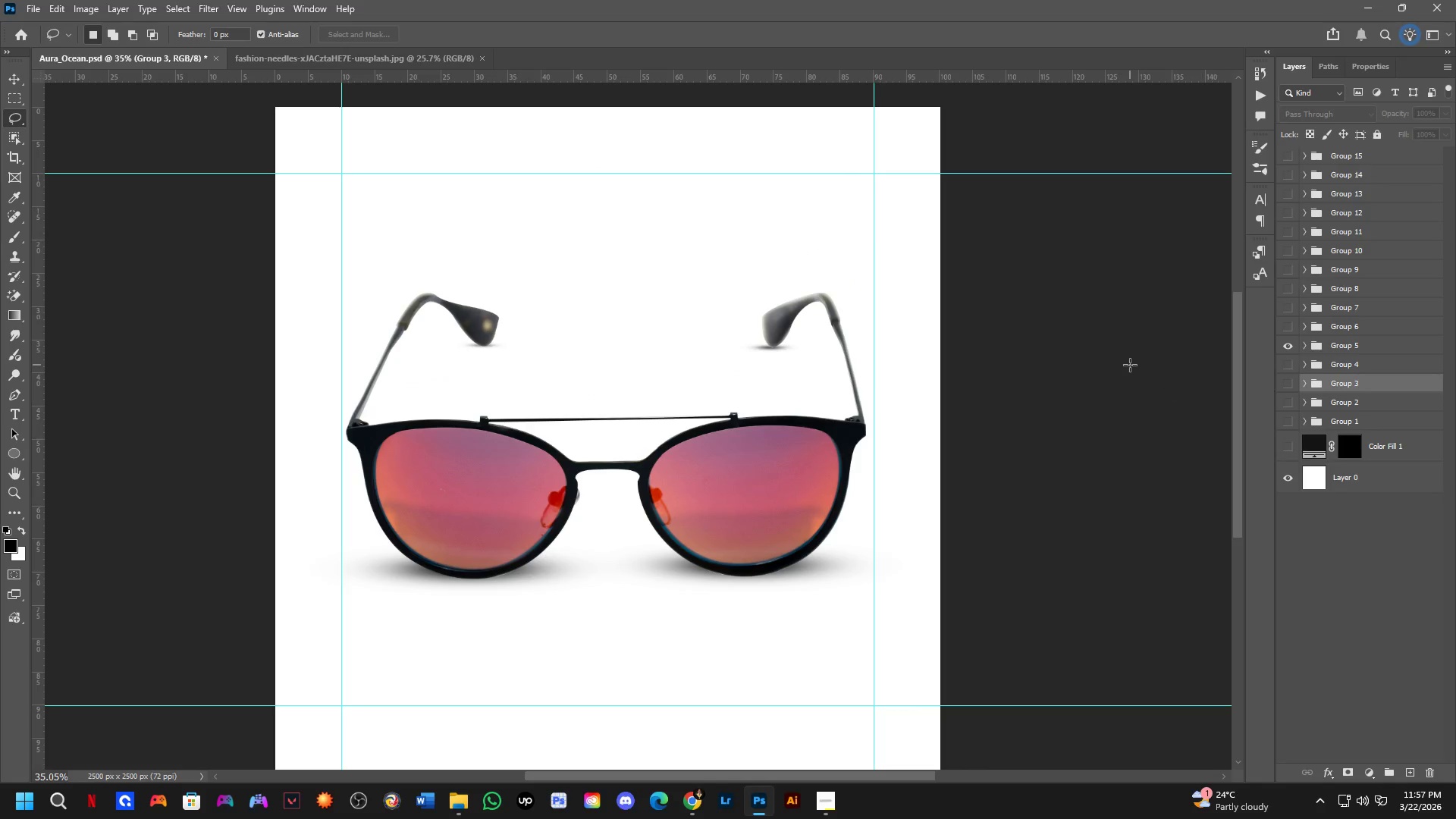 
hold_key(key=ControlLeft, duration=1.27)
 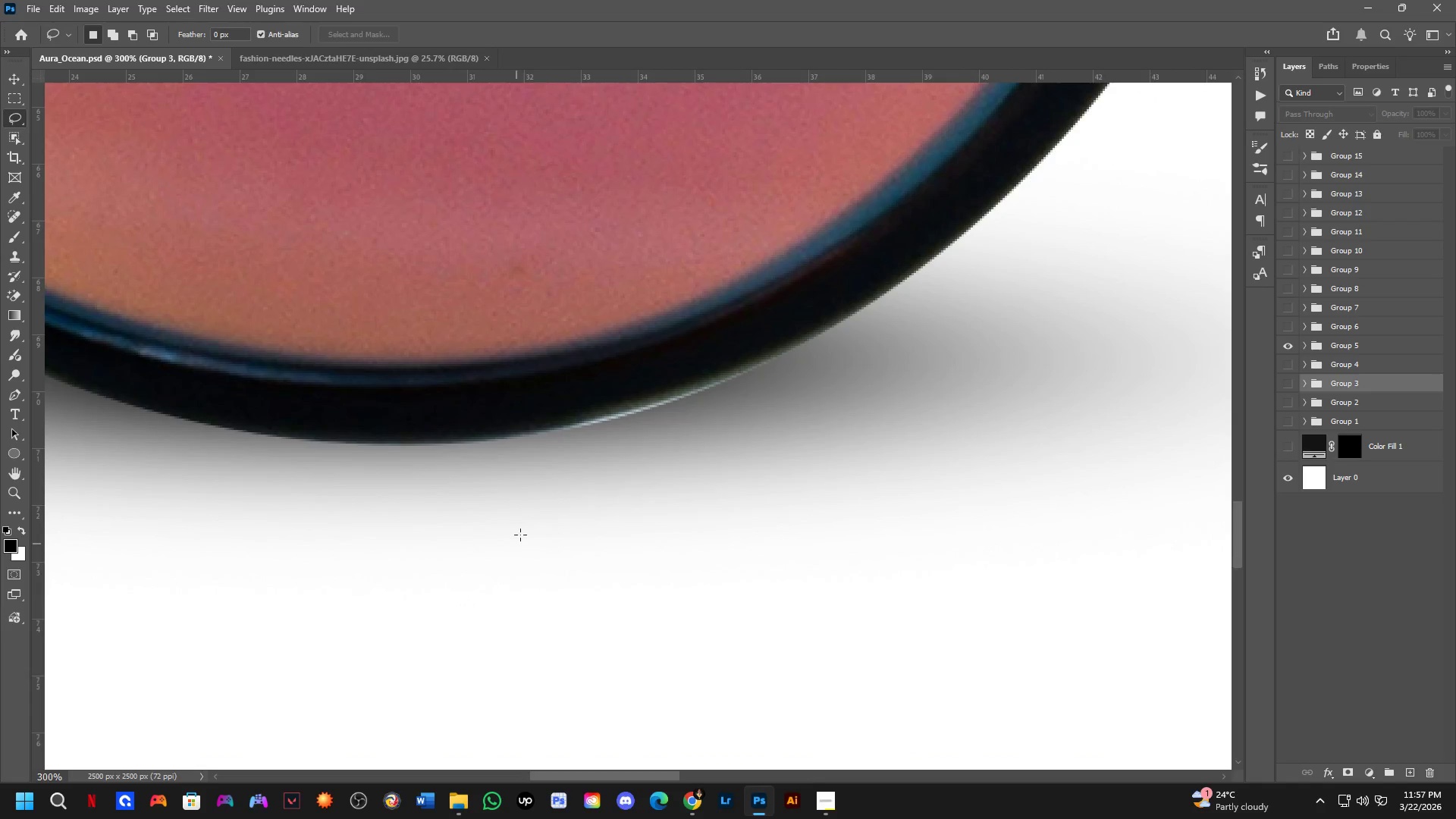 
hold_key(key=ShiftLeft, duration=1.2)
 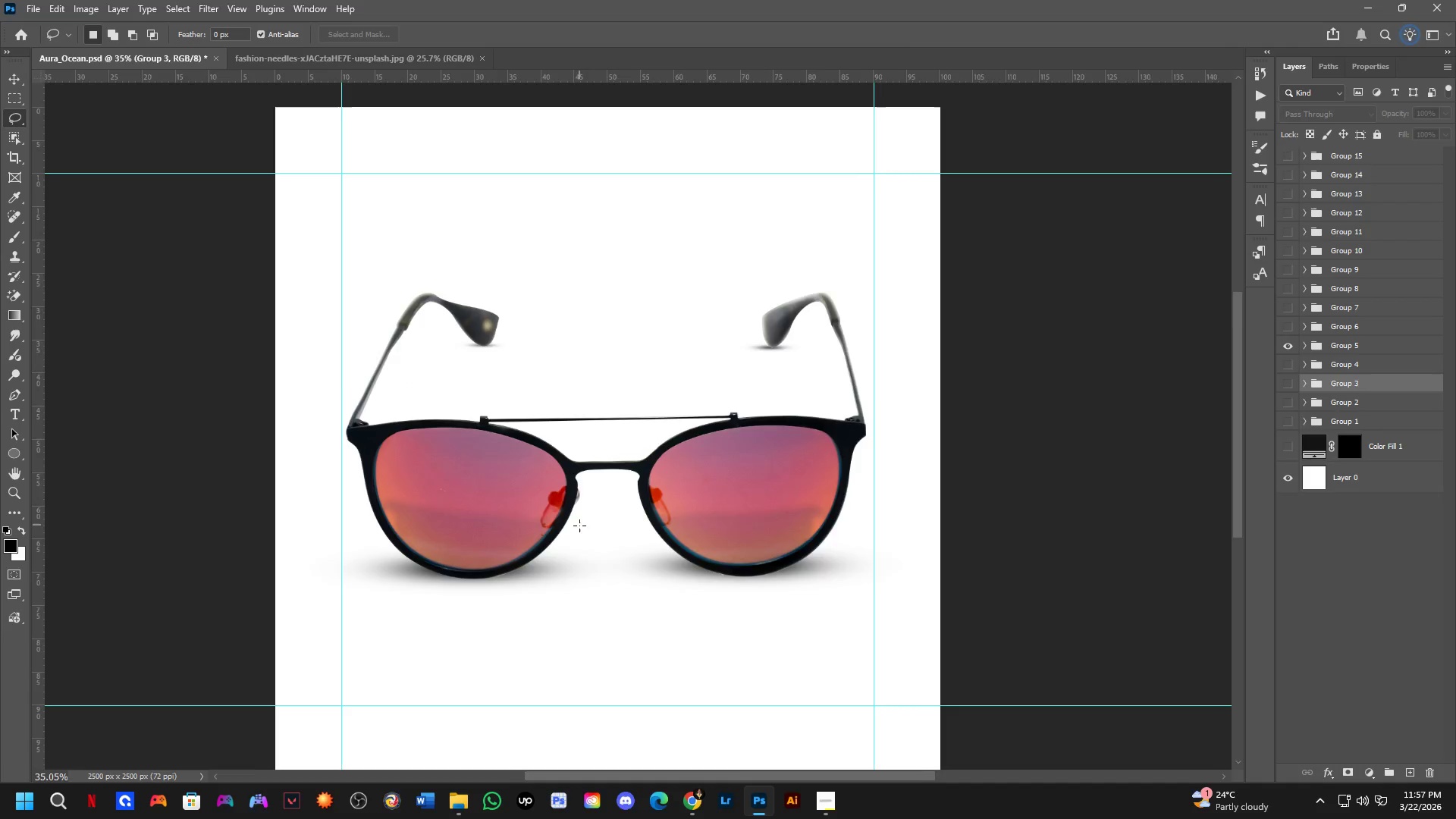 
key(Shift+ShiftLeft)
 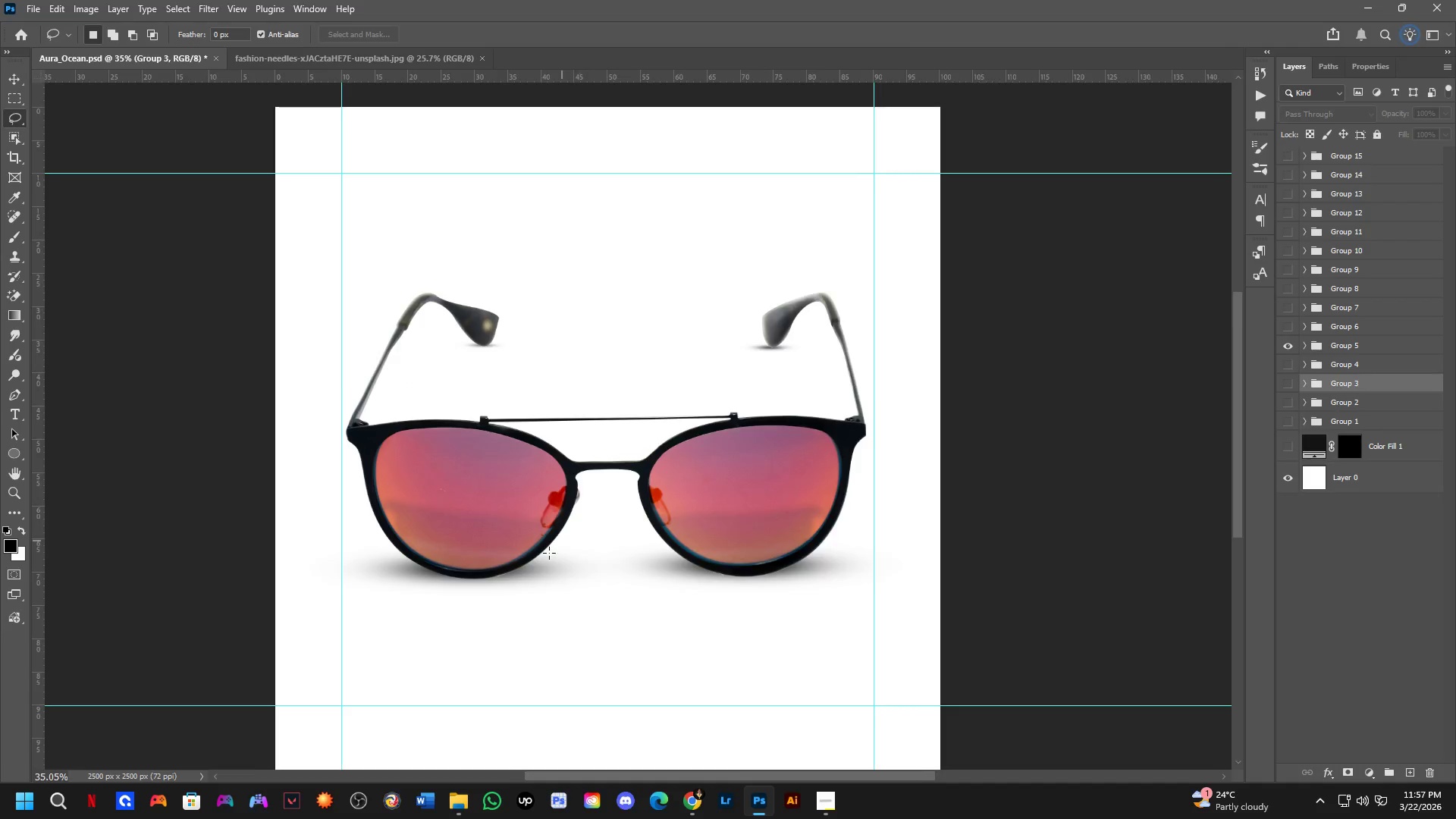 
scroll: coordinate [468, 604], scroll_direction: up, amount: 5.0
 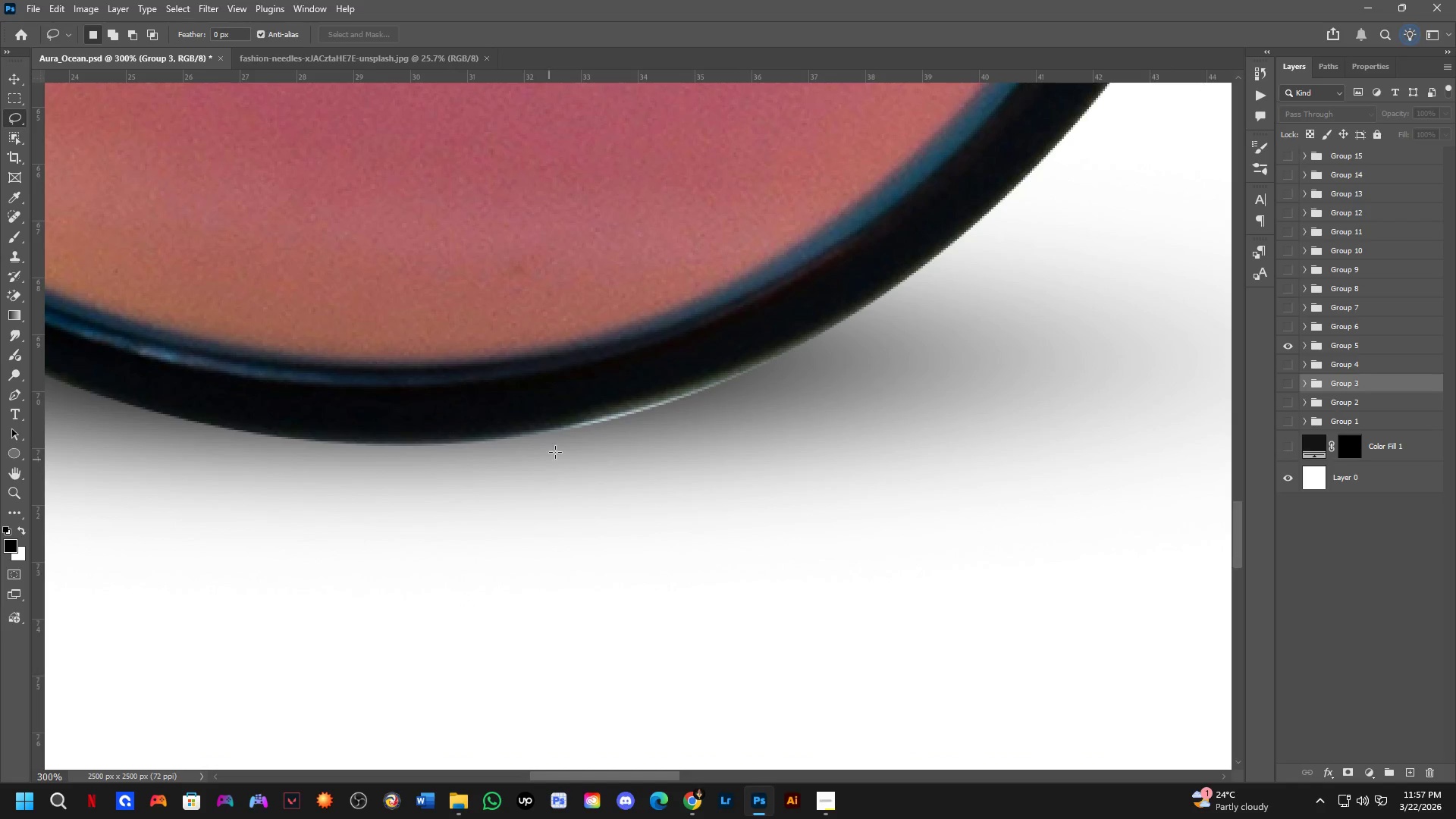 
hold_key(key=ControlLeft, duration=0.39)
left_click([618, 382])
 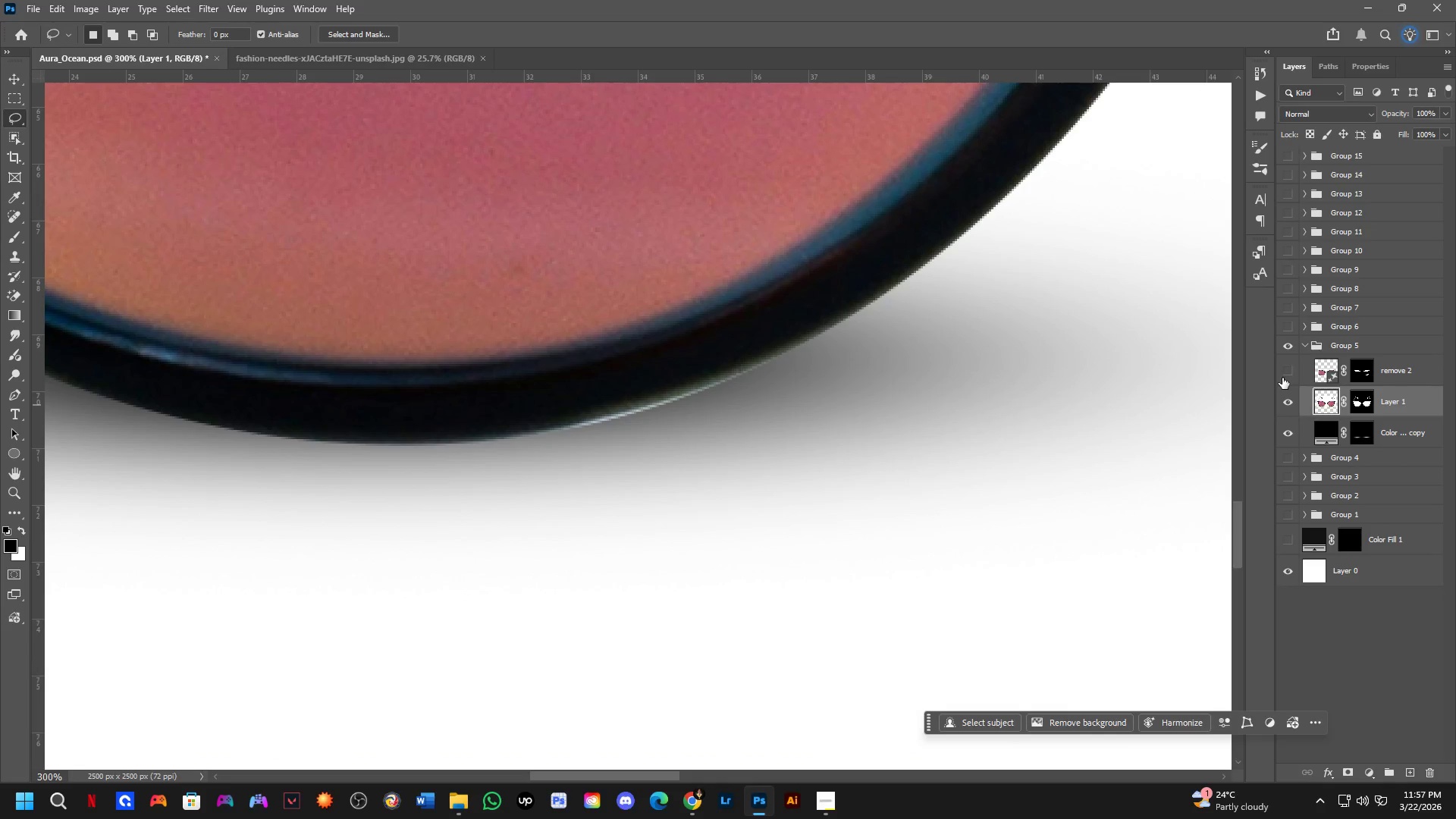 
double_click([1282, 375])
 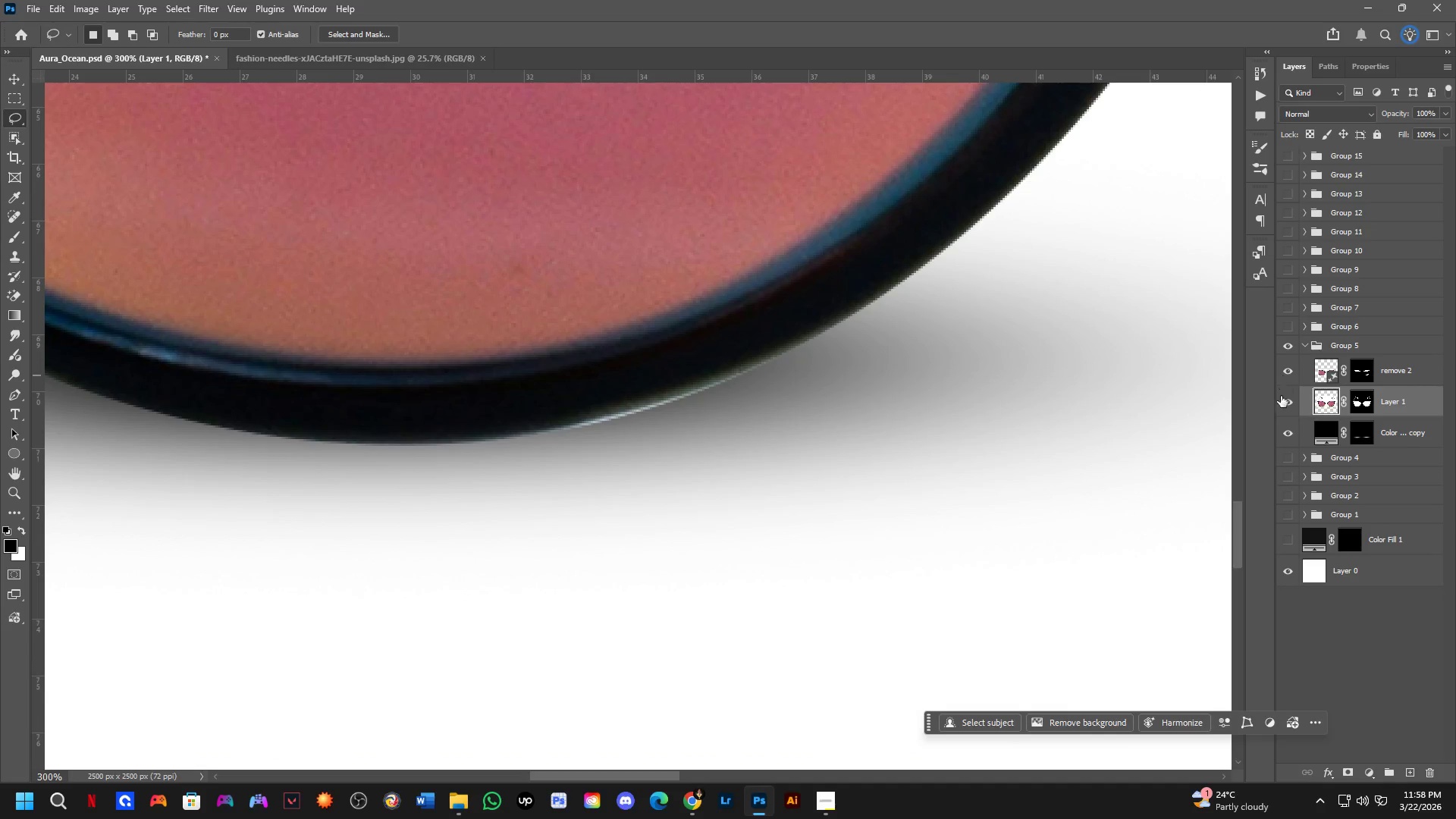 
triple_click([1283, 400])
 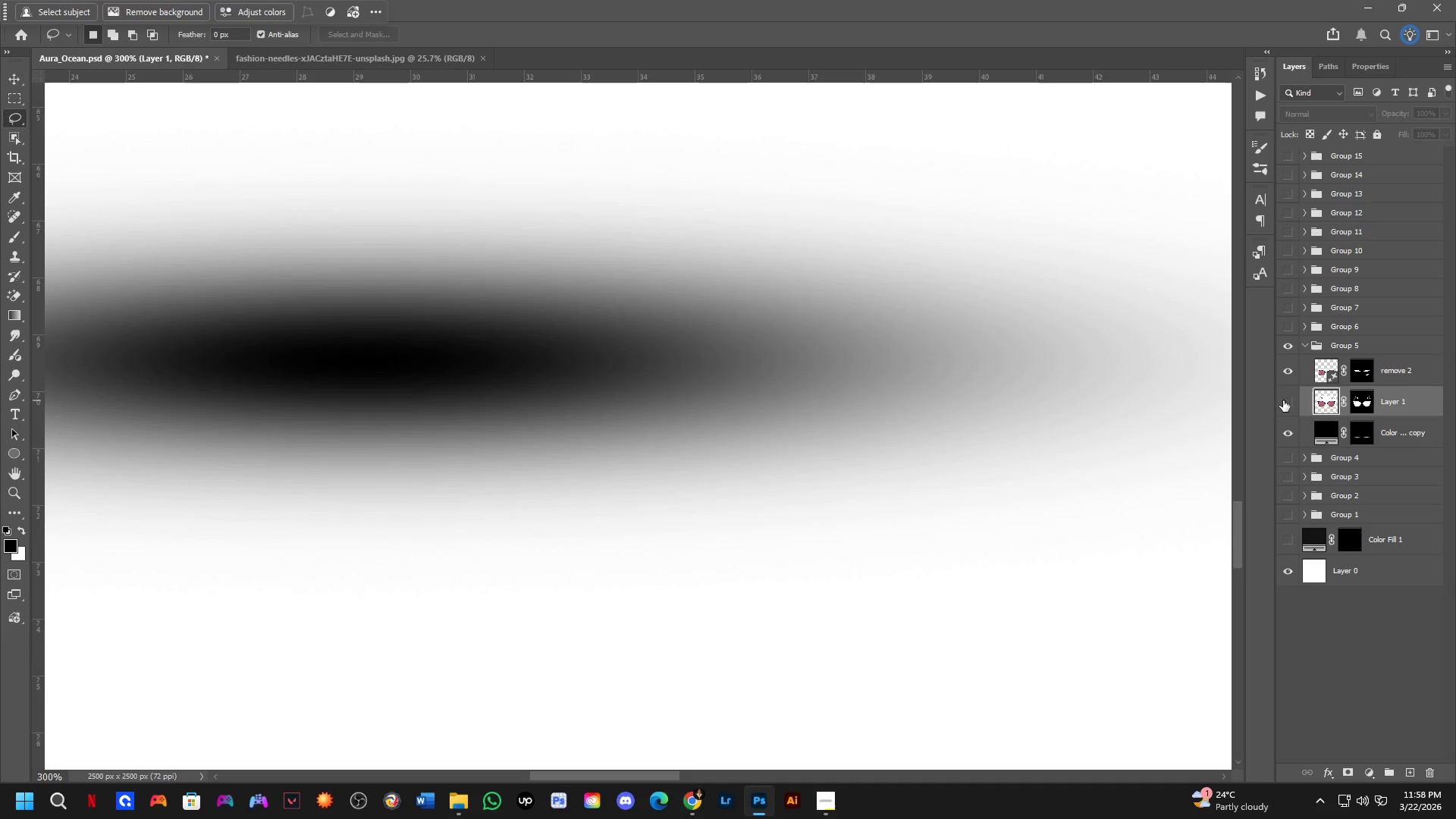 
triple_click([1283, 400])
 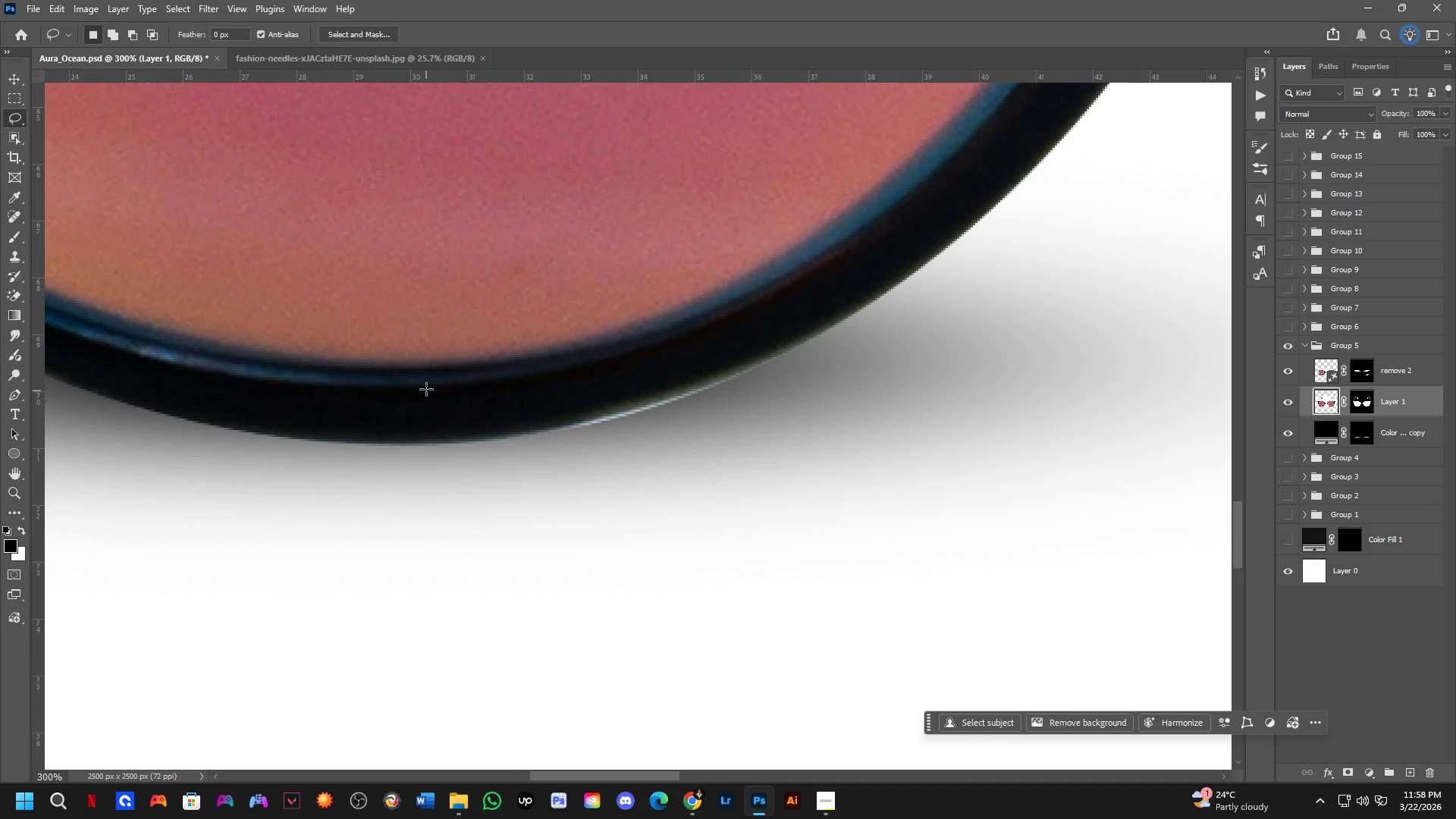 
key(Control+ControlLeft)
 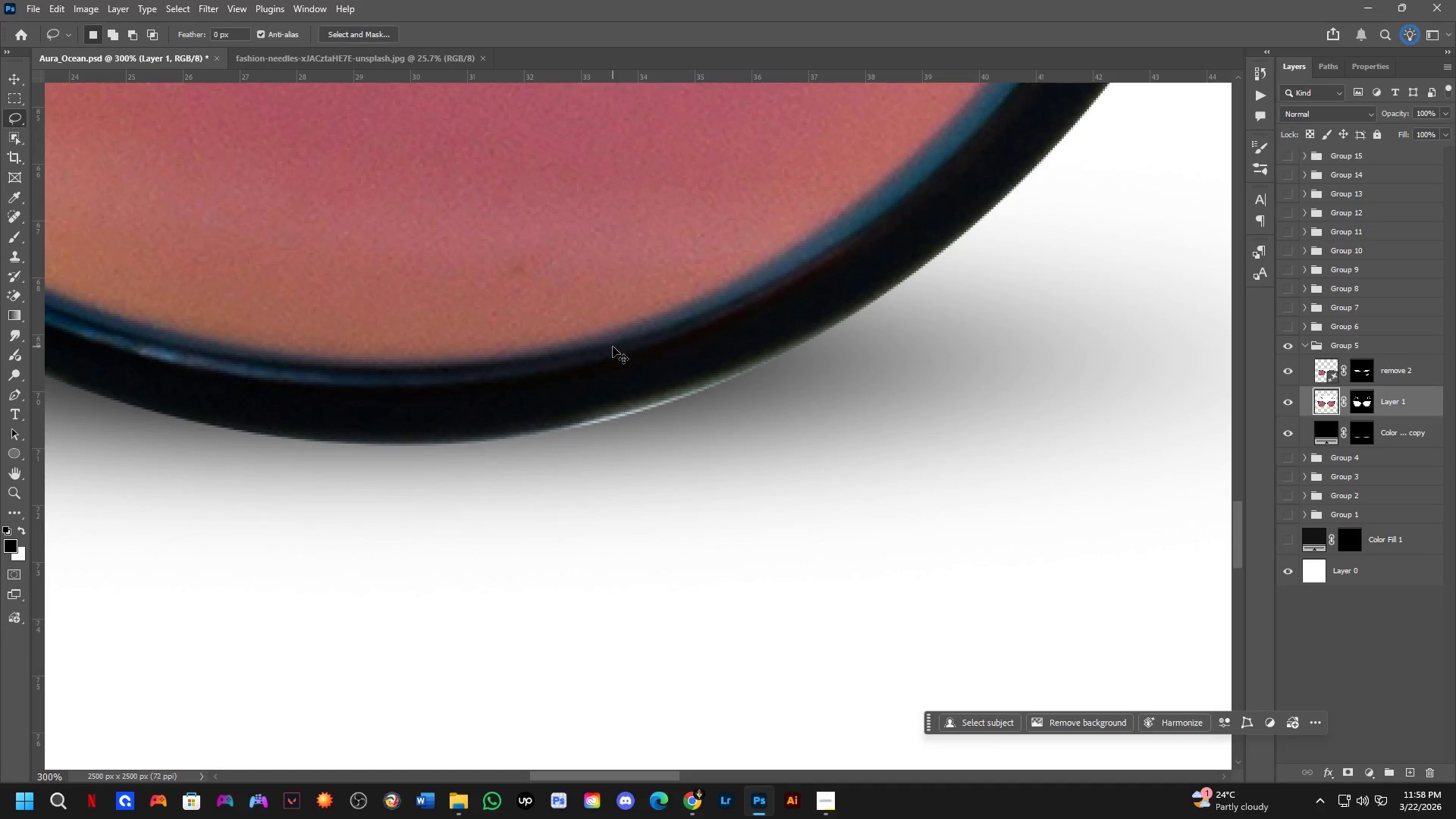 
left_click([613, 347])
 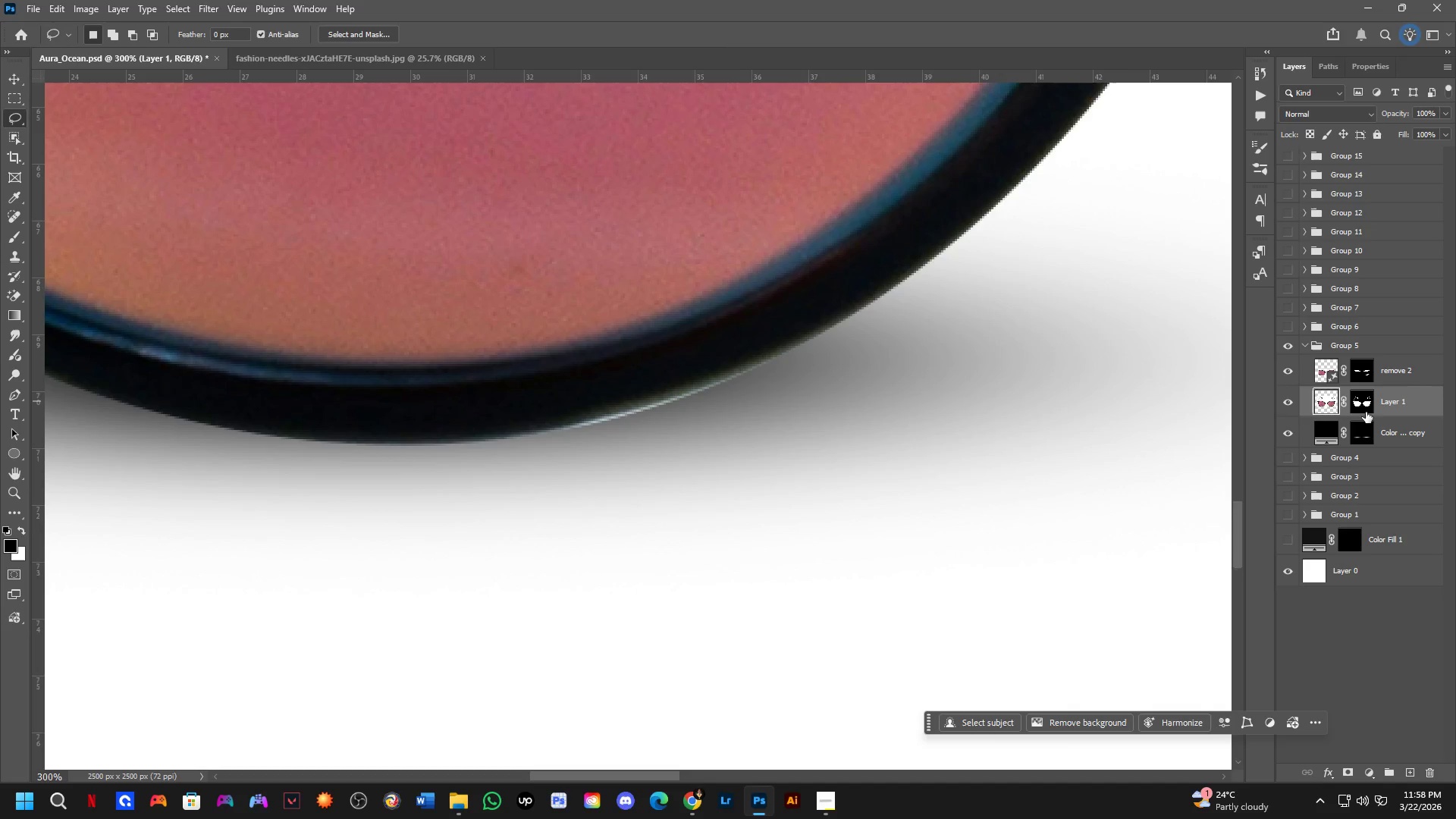 
left_click([1360, 402])
 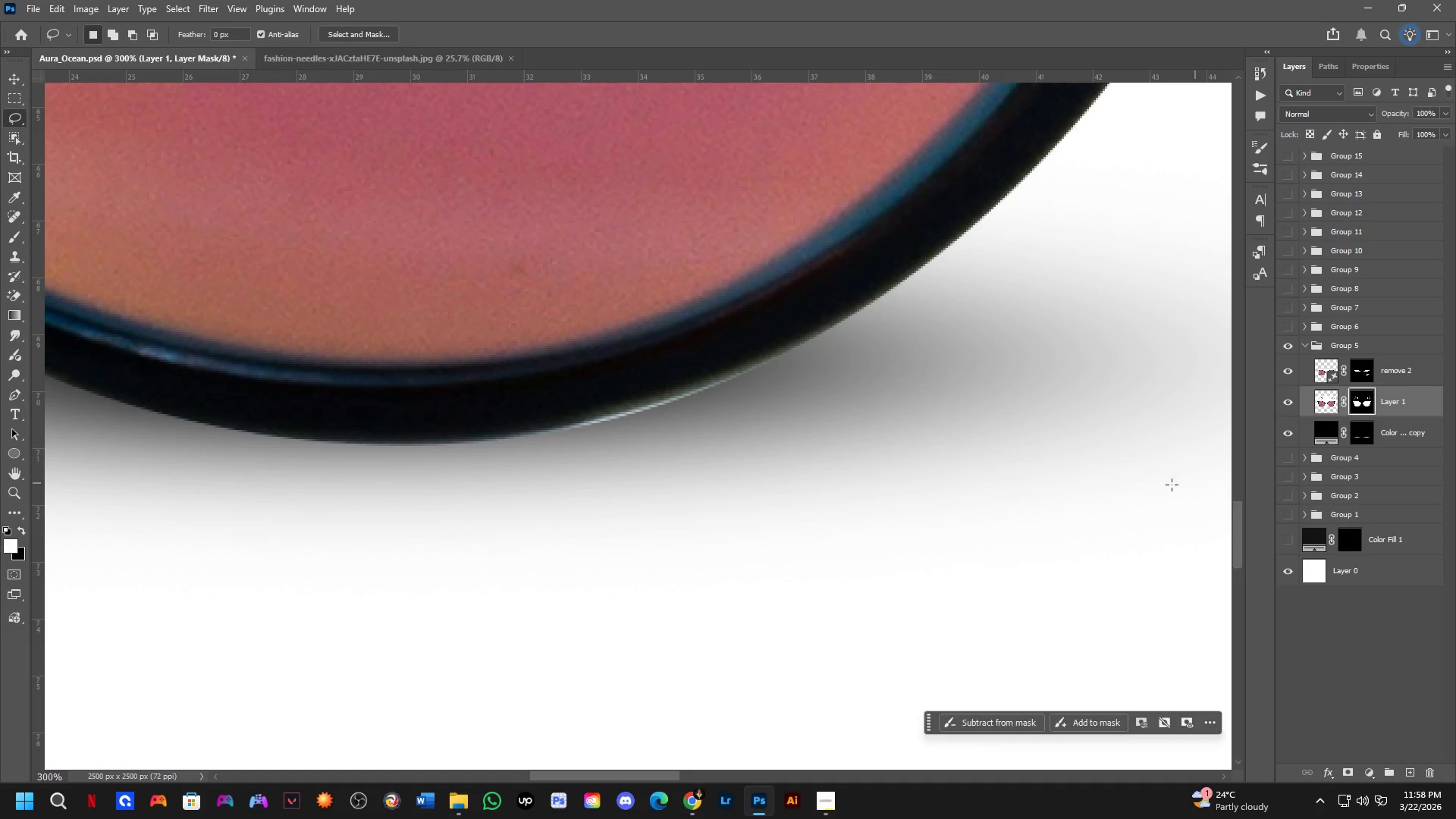 
type(BP)
 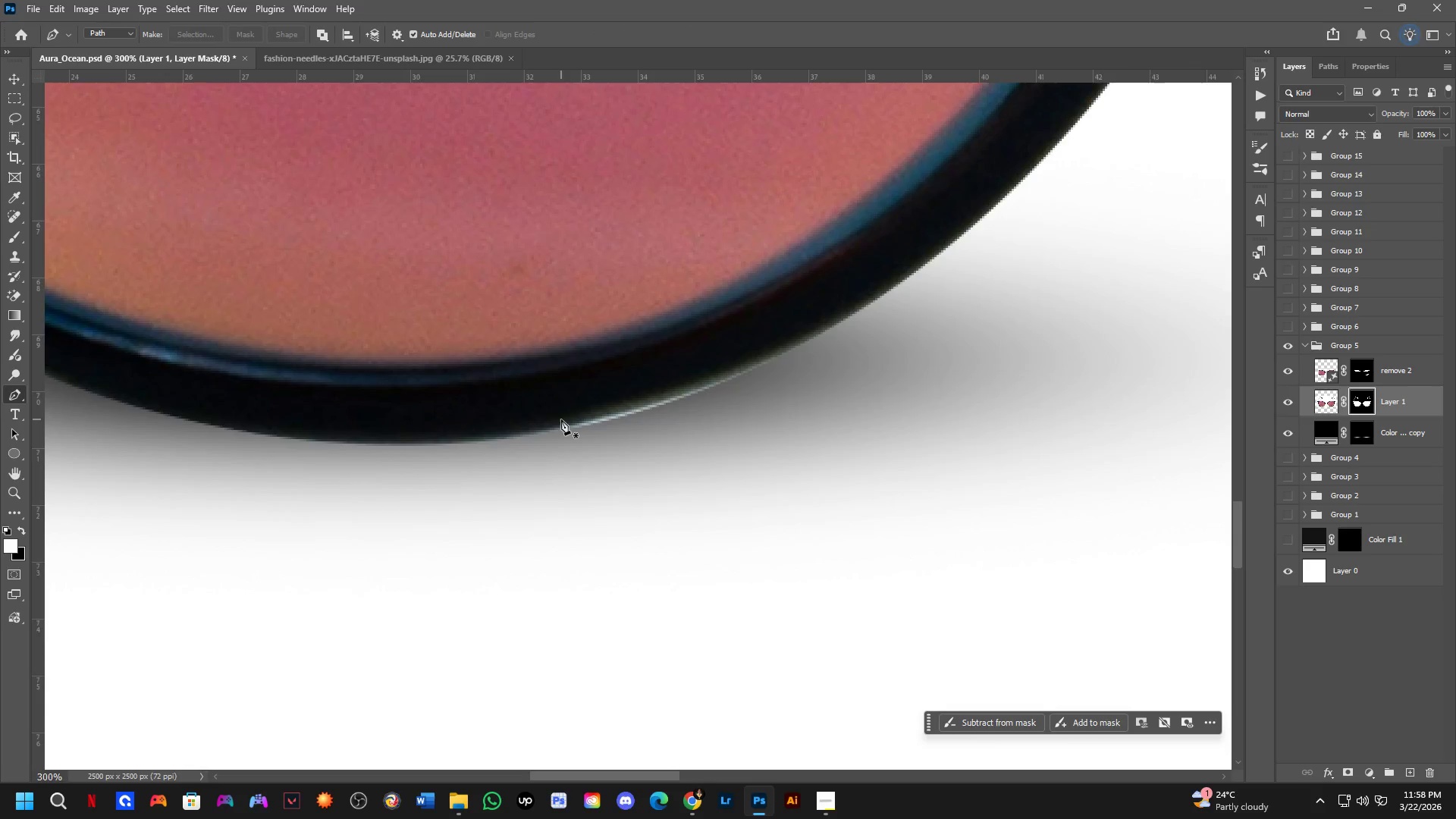 
scroll: coordinate [551, 435], scroll_direction: up, amount: 2.0
 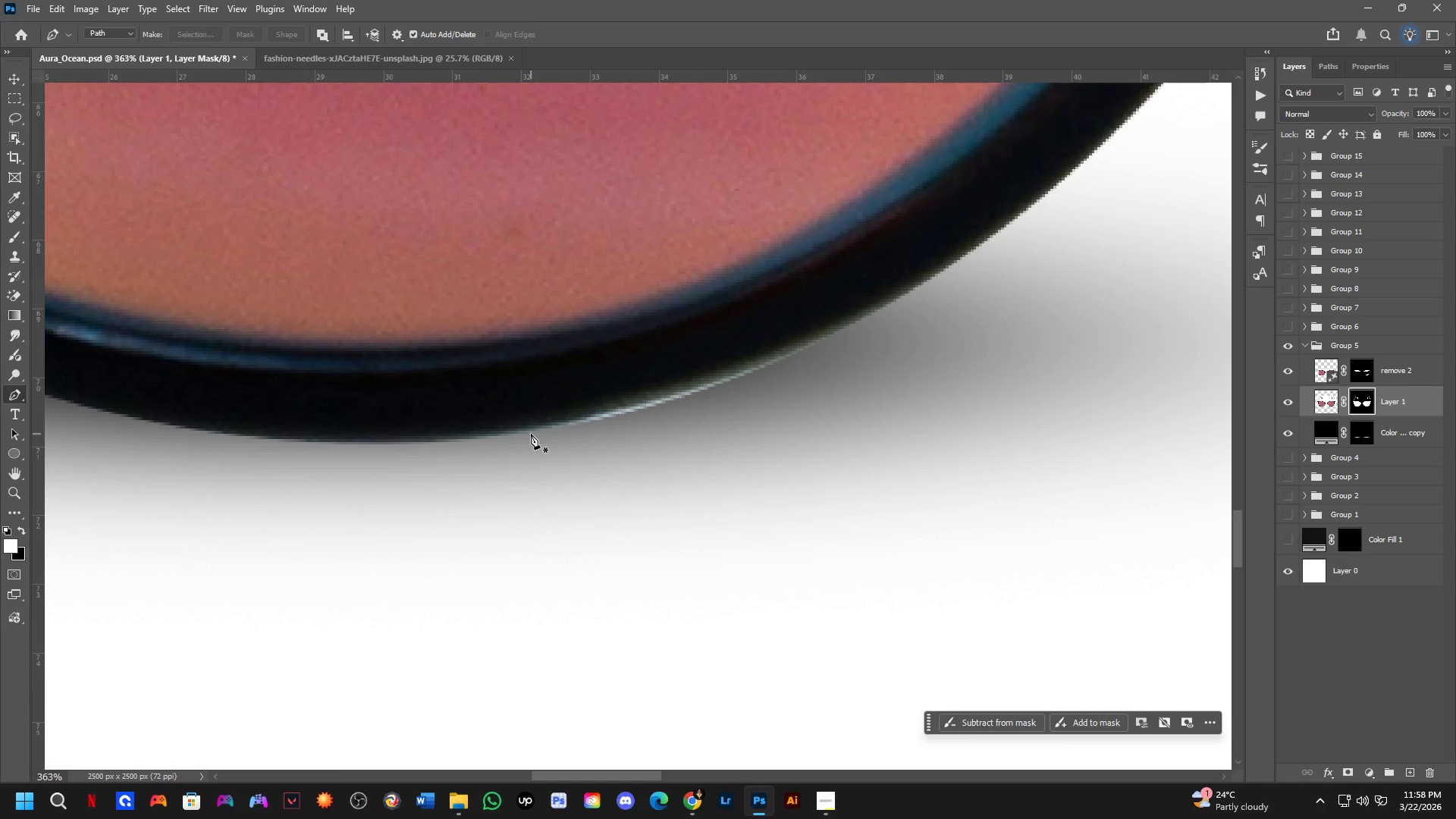 
left_click([523, 433])
 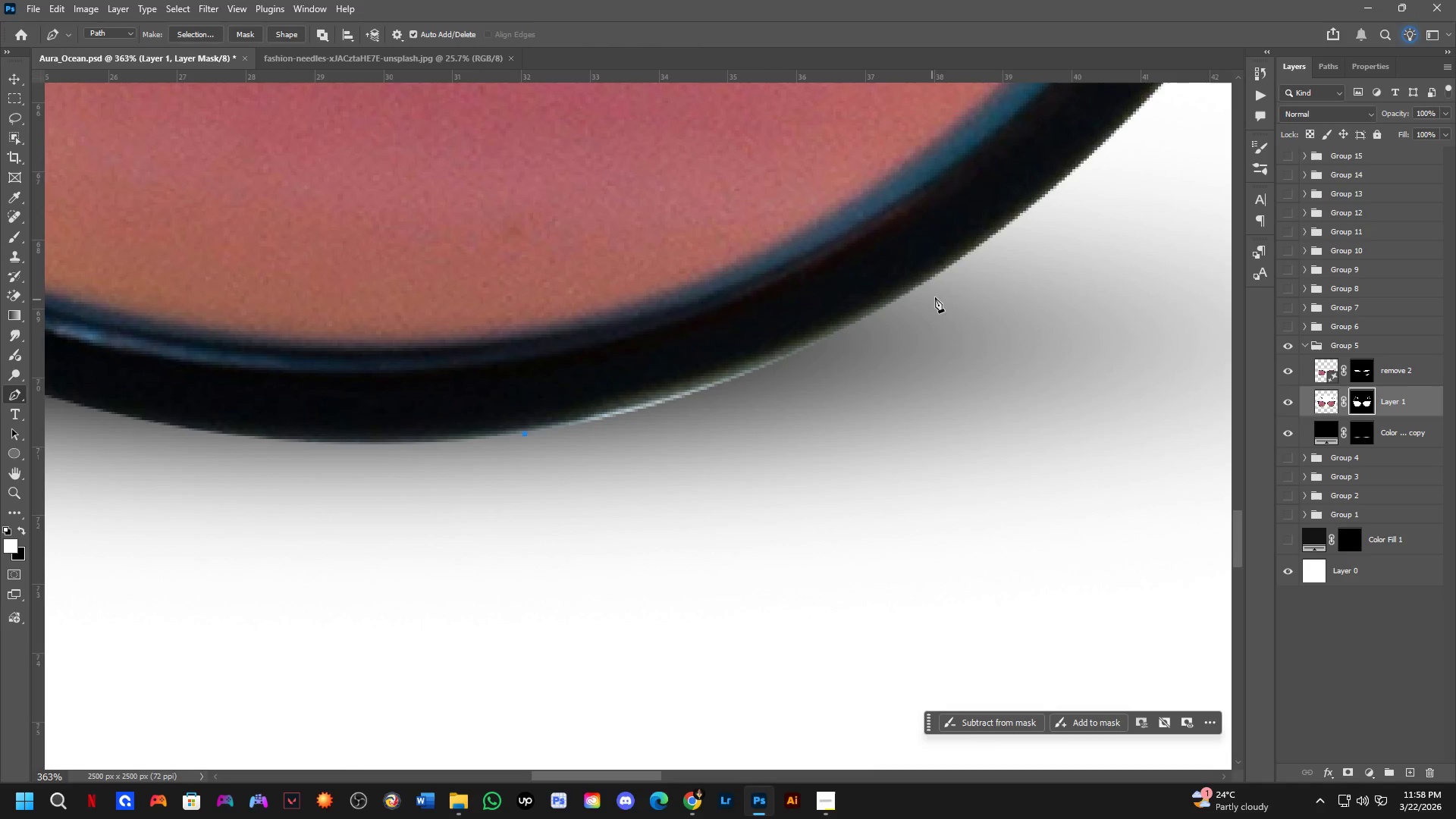 
left_click_drag(start_coordinate=[949, 267], to_coordinate=[1173, 133])
 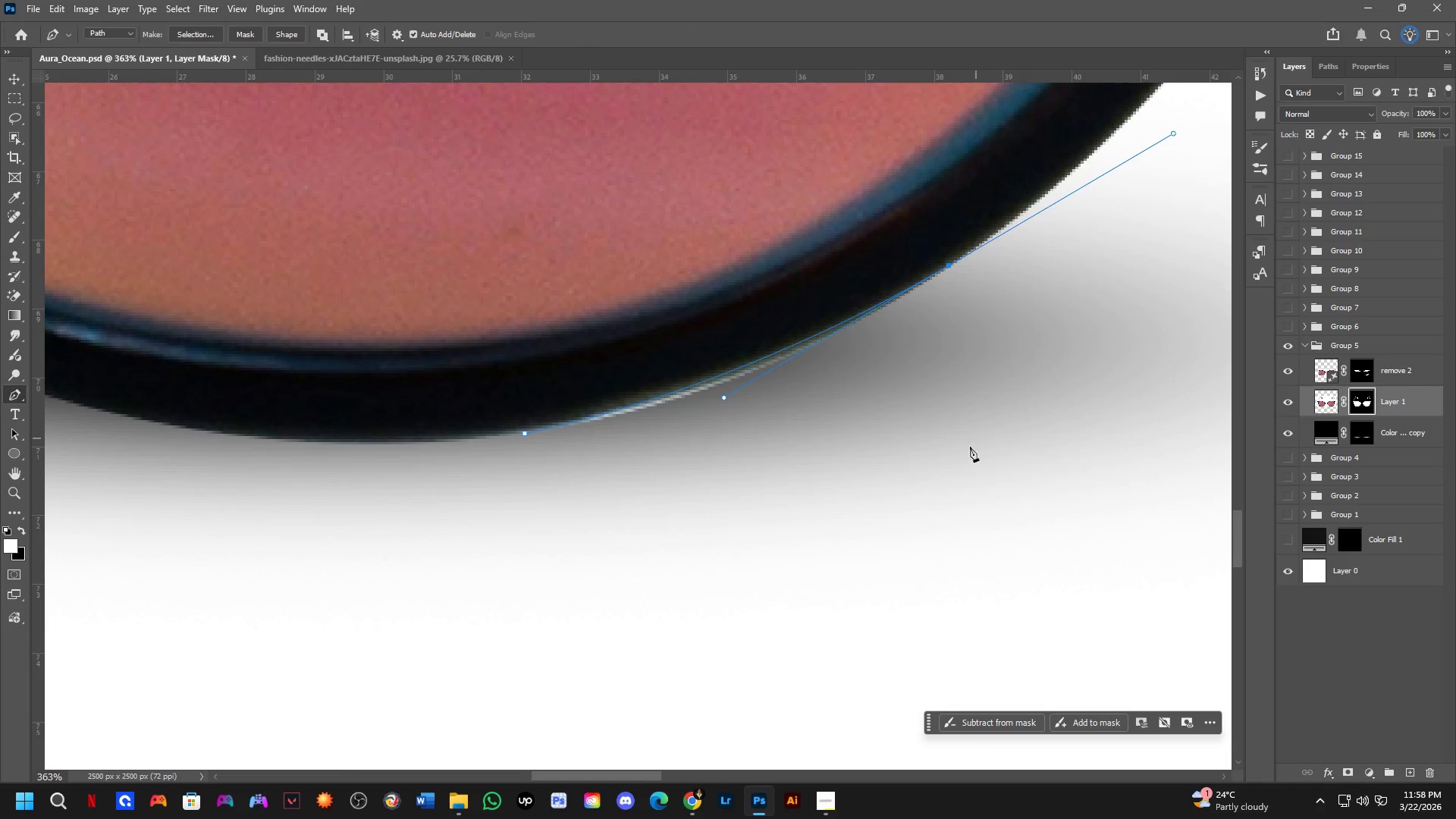 
left_click_drag(start_coordinate=[859, 532], to_coordinate=[655, 551])
 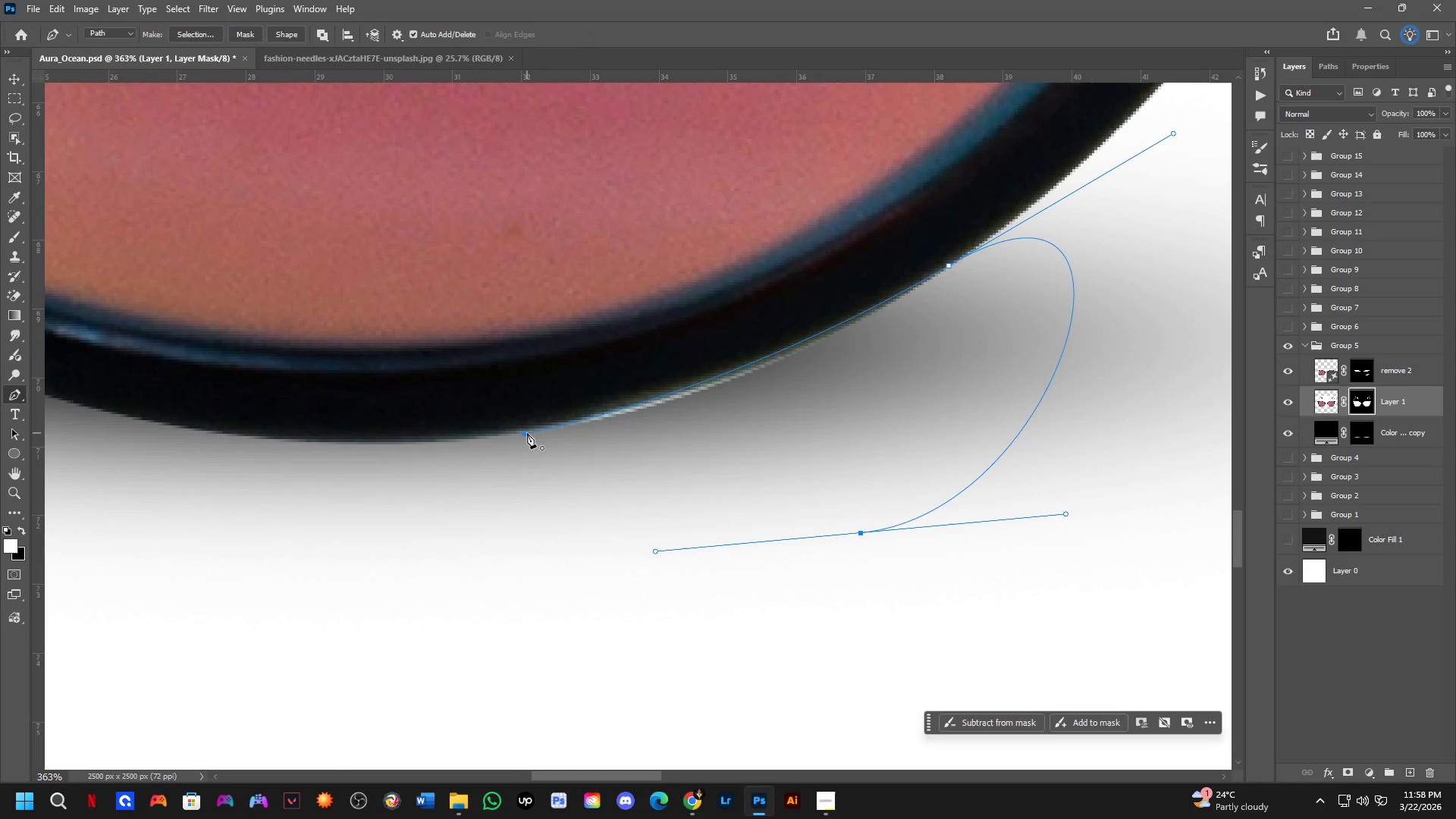 
left_click([527, 435])
 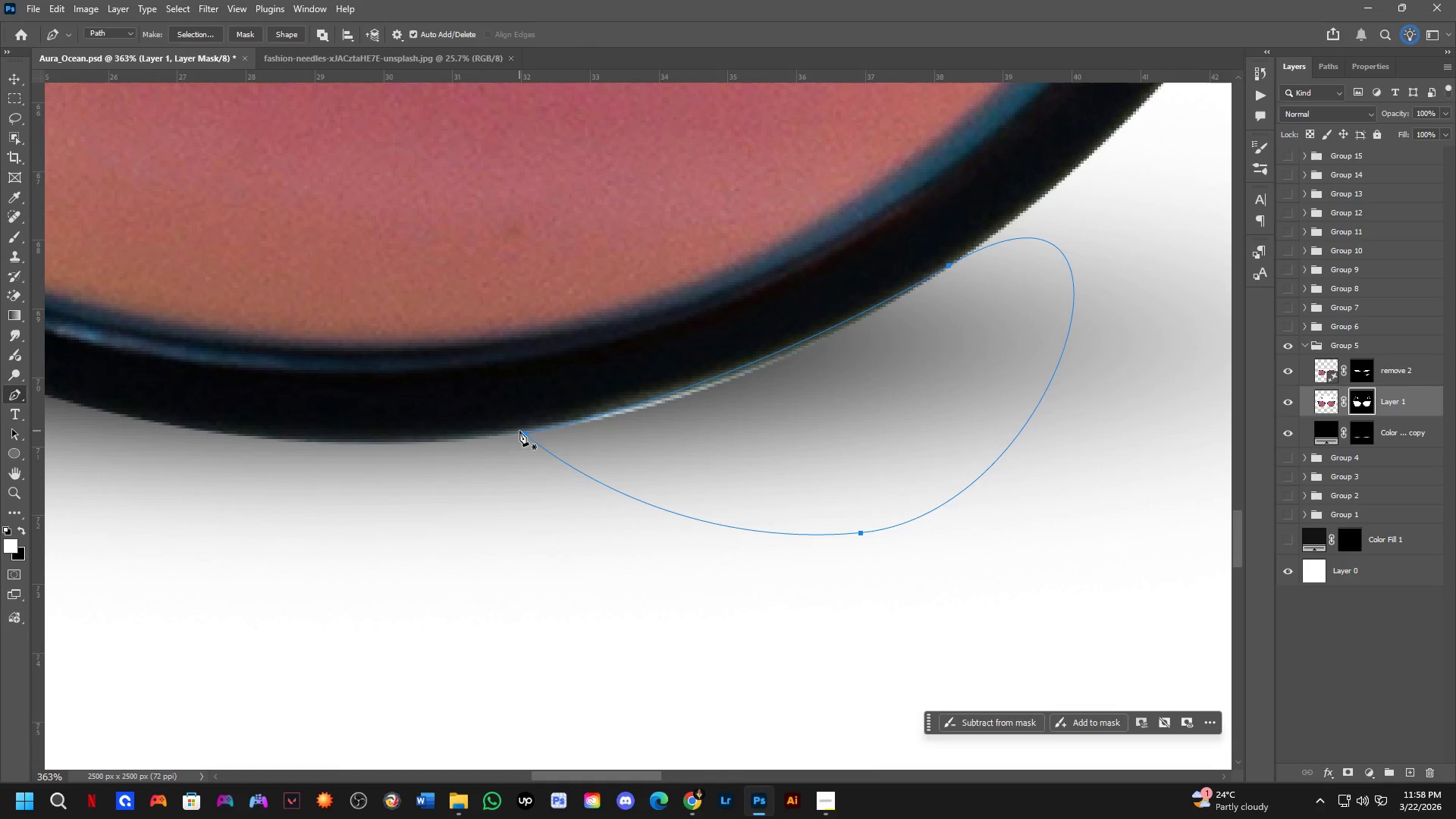 
key(Control+ControlLeft)
 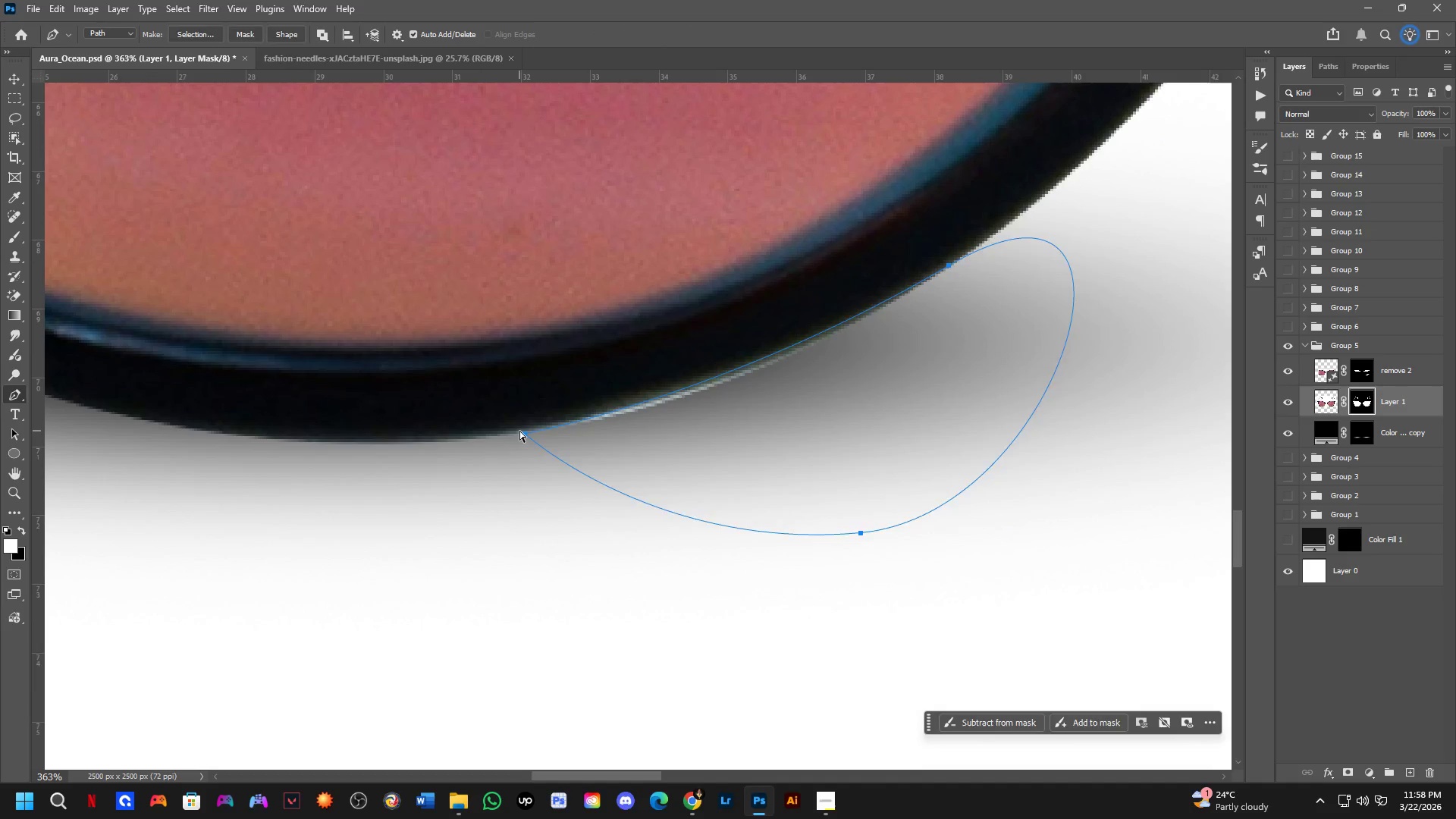 
key(Control+NumpadEnter)
 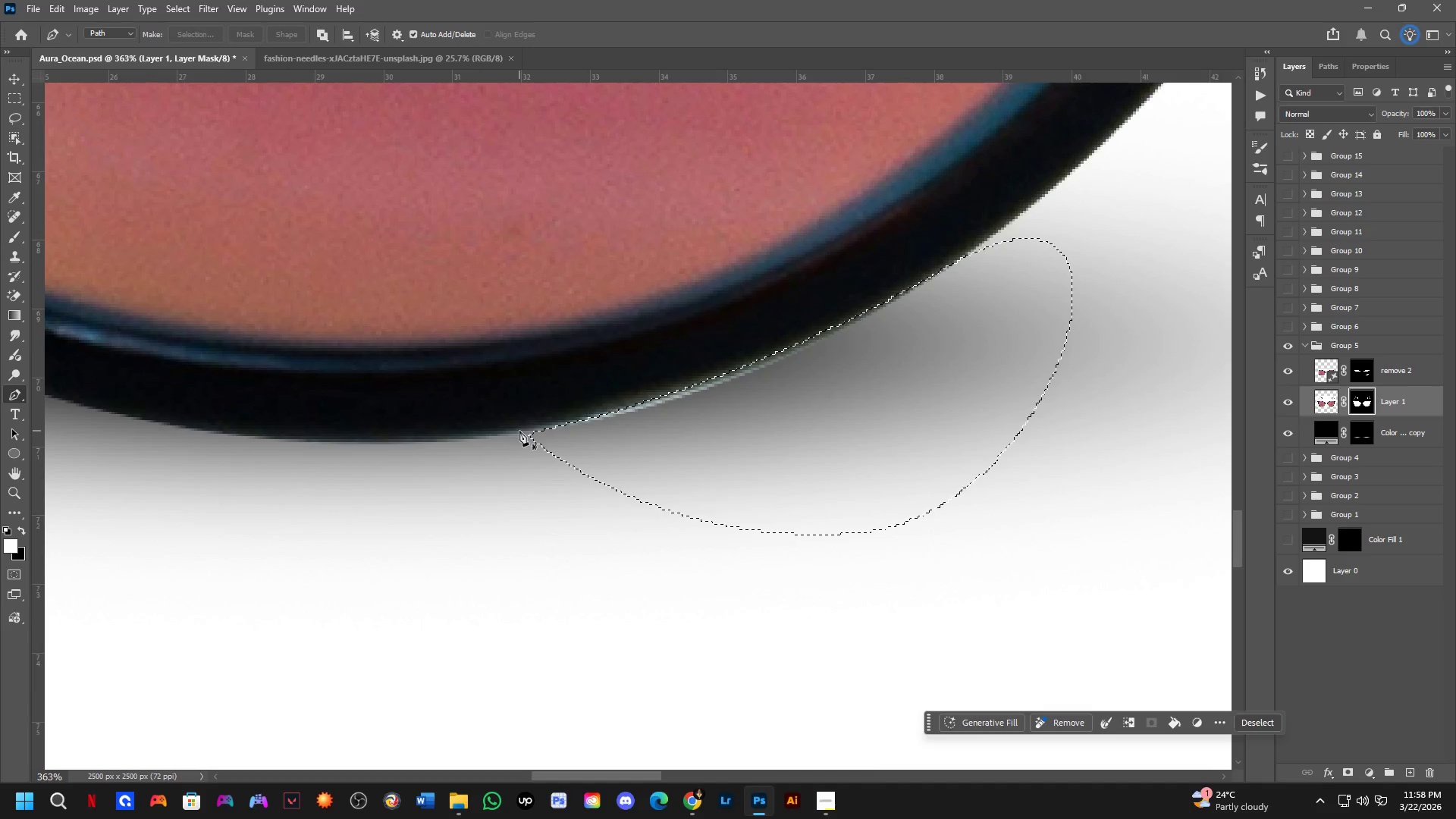 
key(Control+X)
 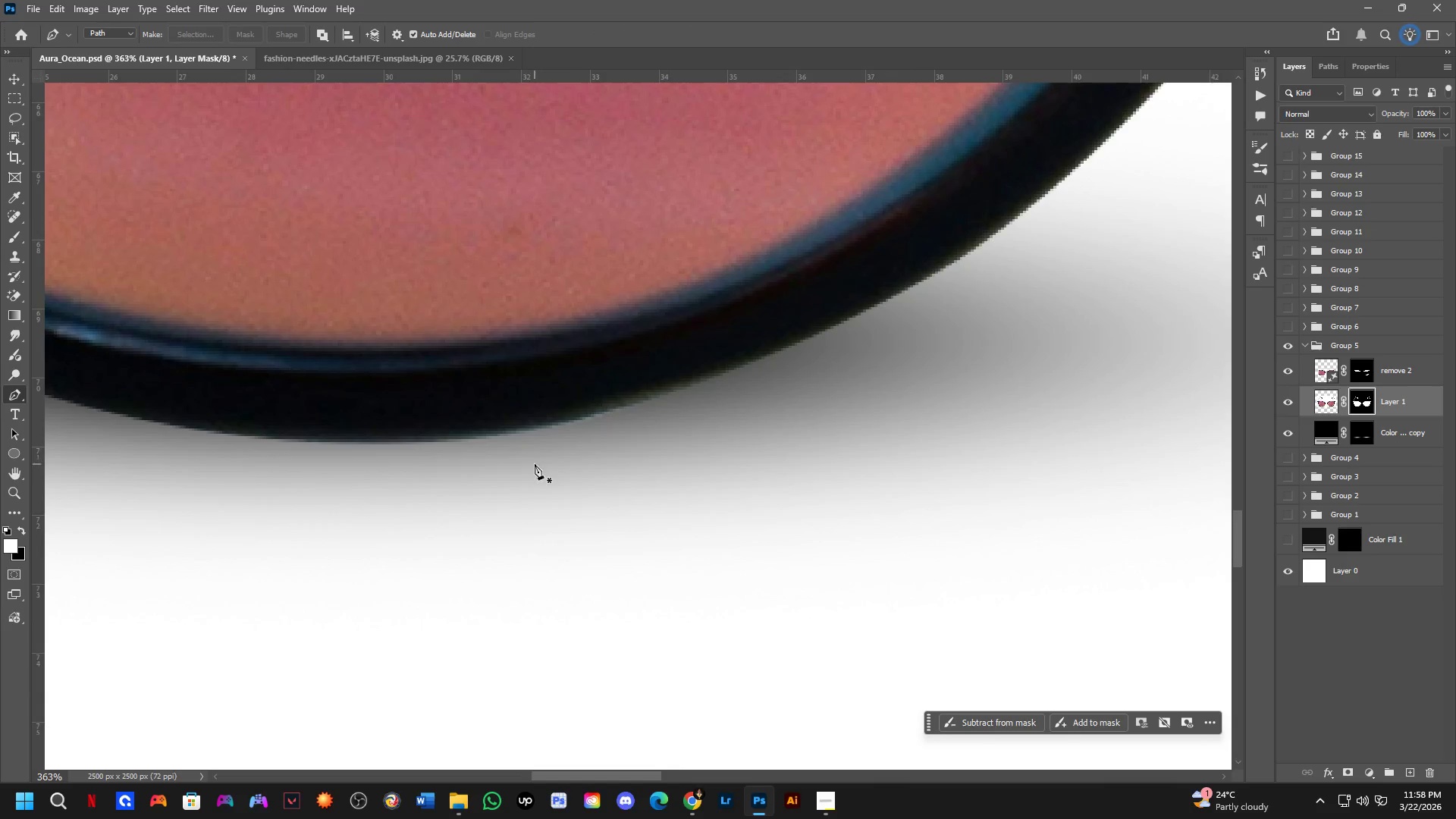 
scroll: coordinate [548, 494], scroll_direction: down, amount: 4.0
 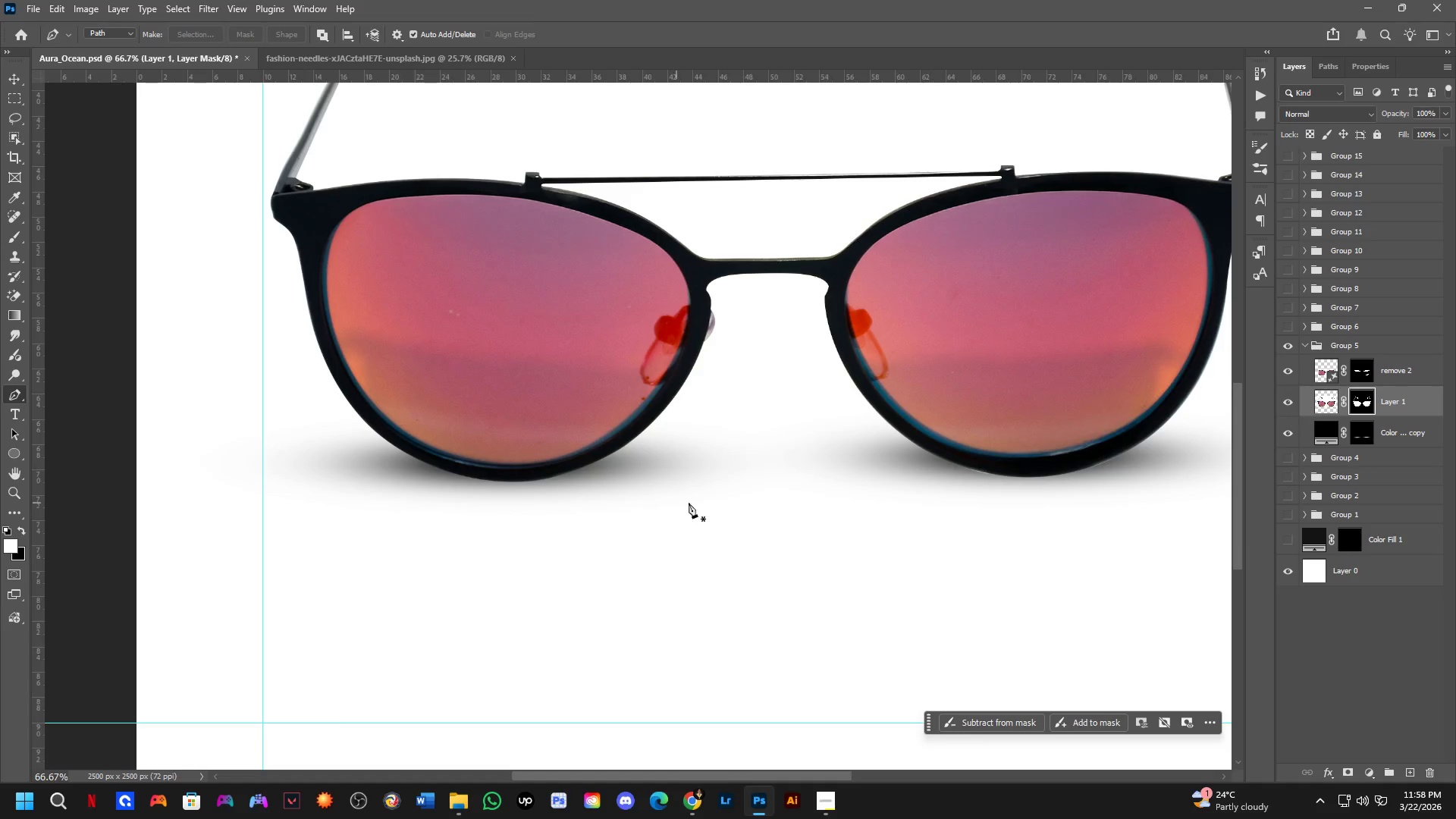 
key(Shift+ShiftLeft)
 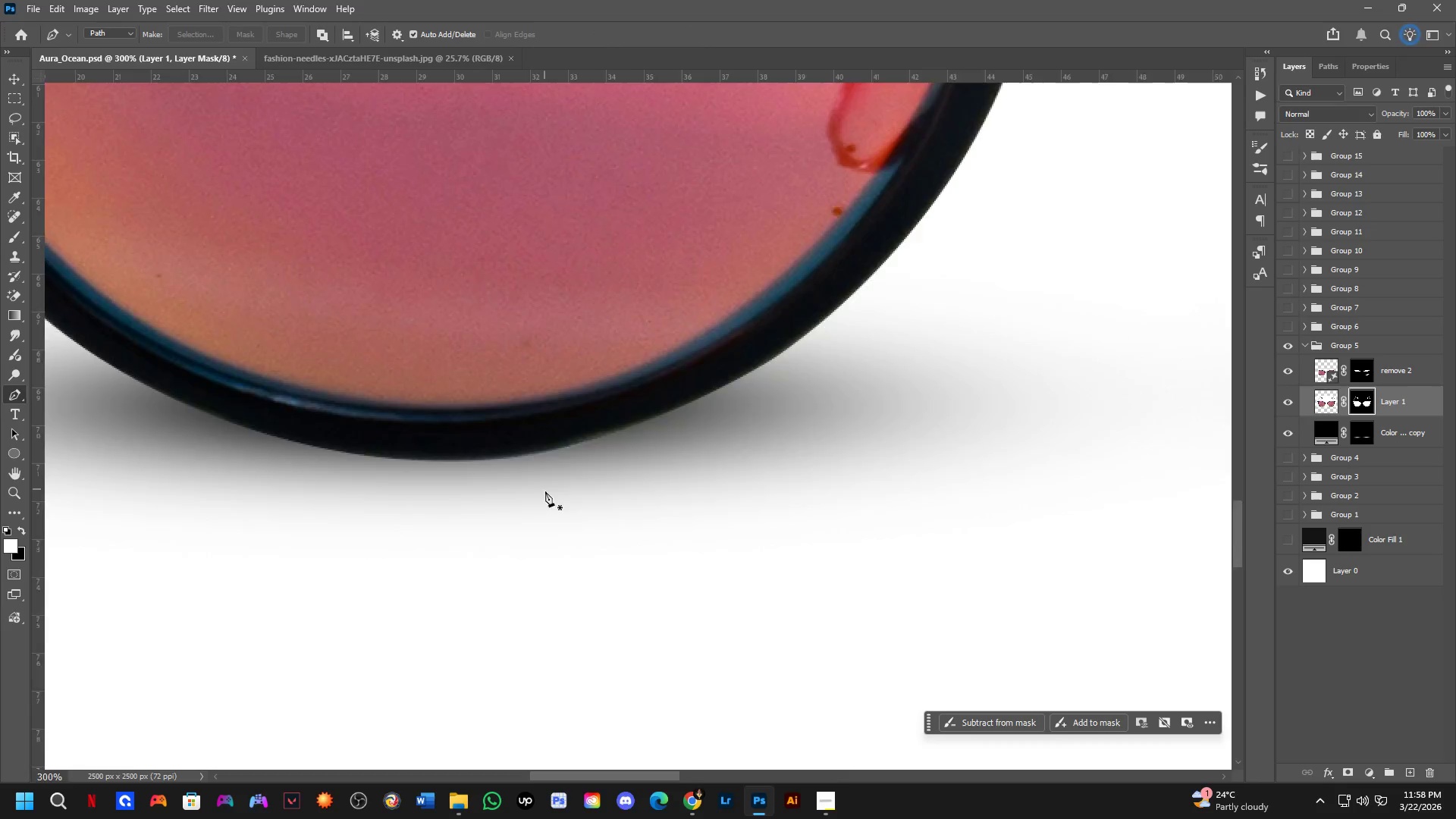 
hold_key(key=Space, duration=0.48)
 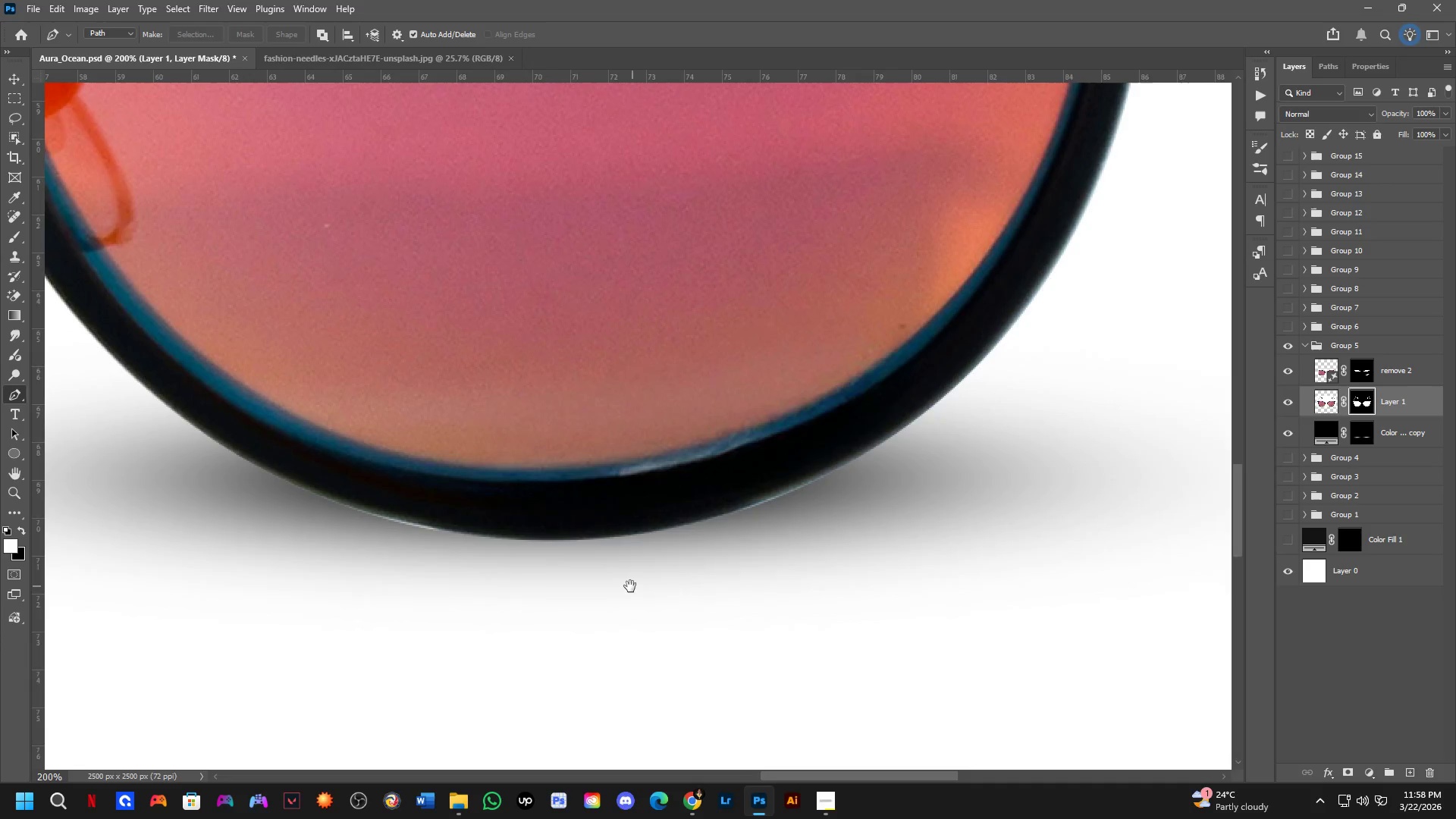 
left_click_drag(start_coordinate=[848, 530], to_coordinate=[739, 533])
 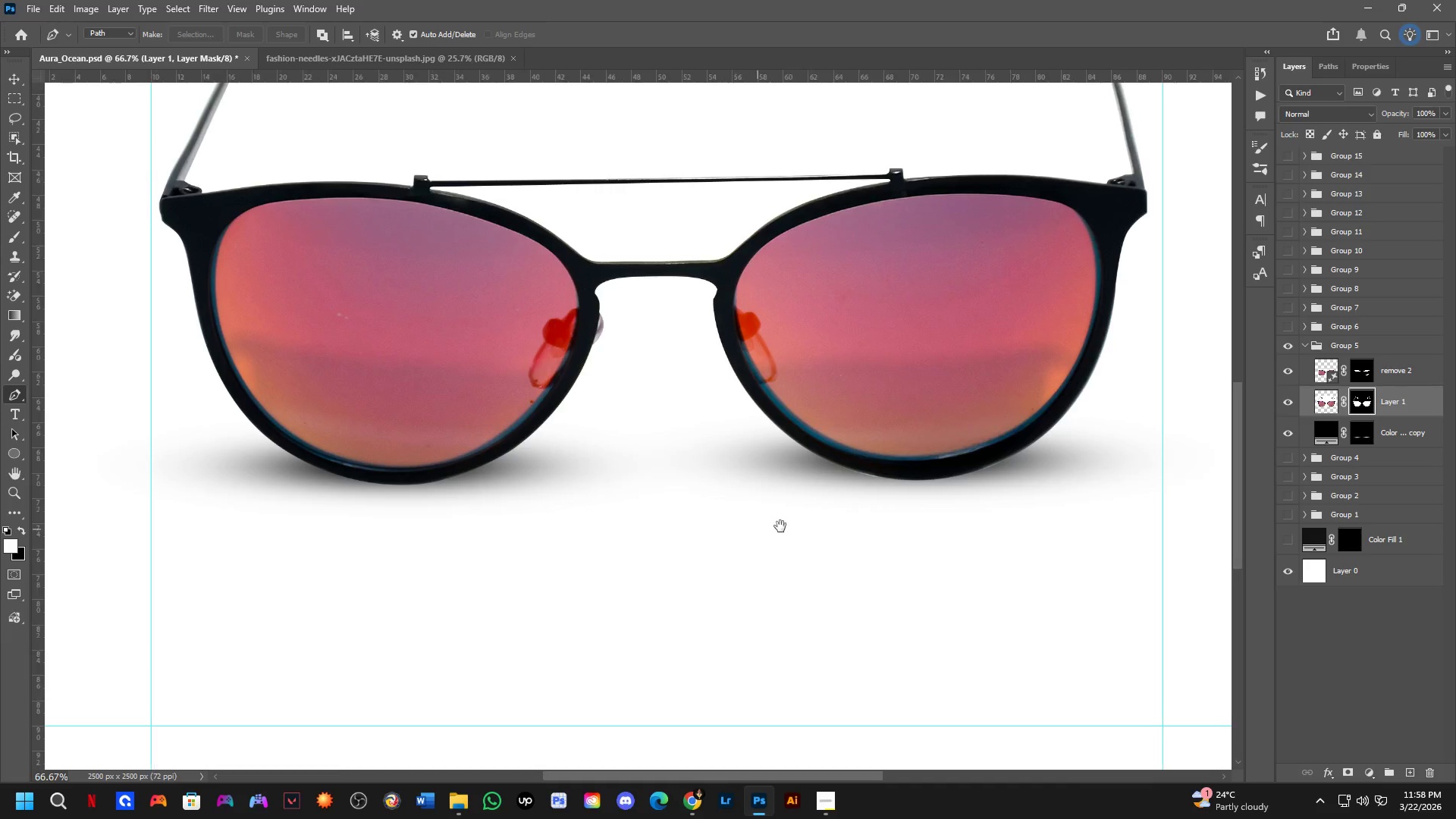 
key(Shift+ShiftLeft)
 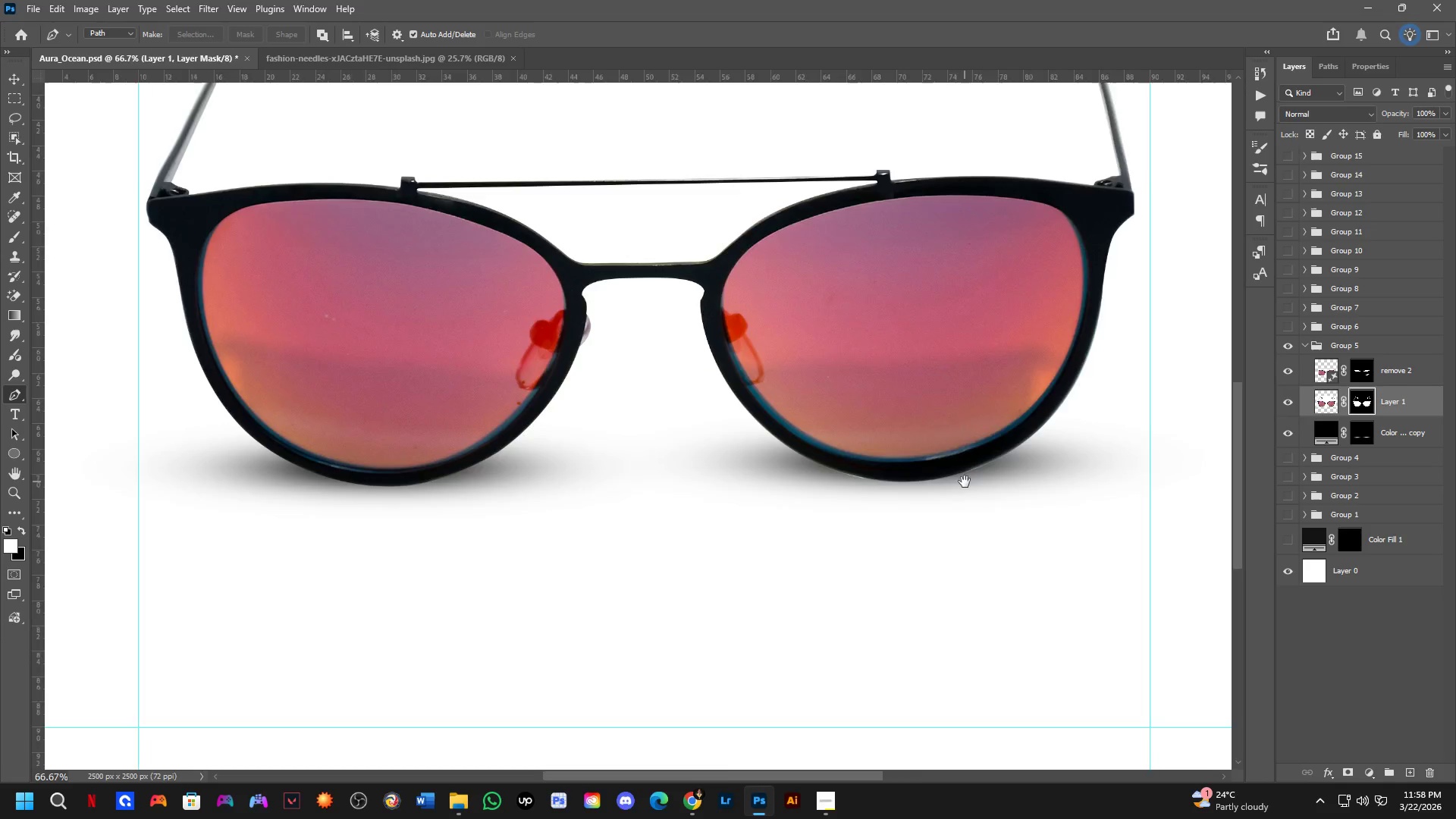 
scroll: coordinate [961, 480], scroll_direction: up, amount: 3.0
 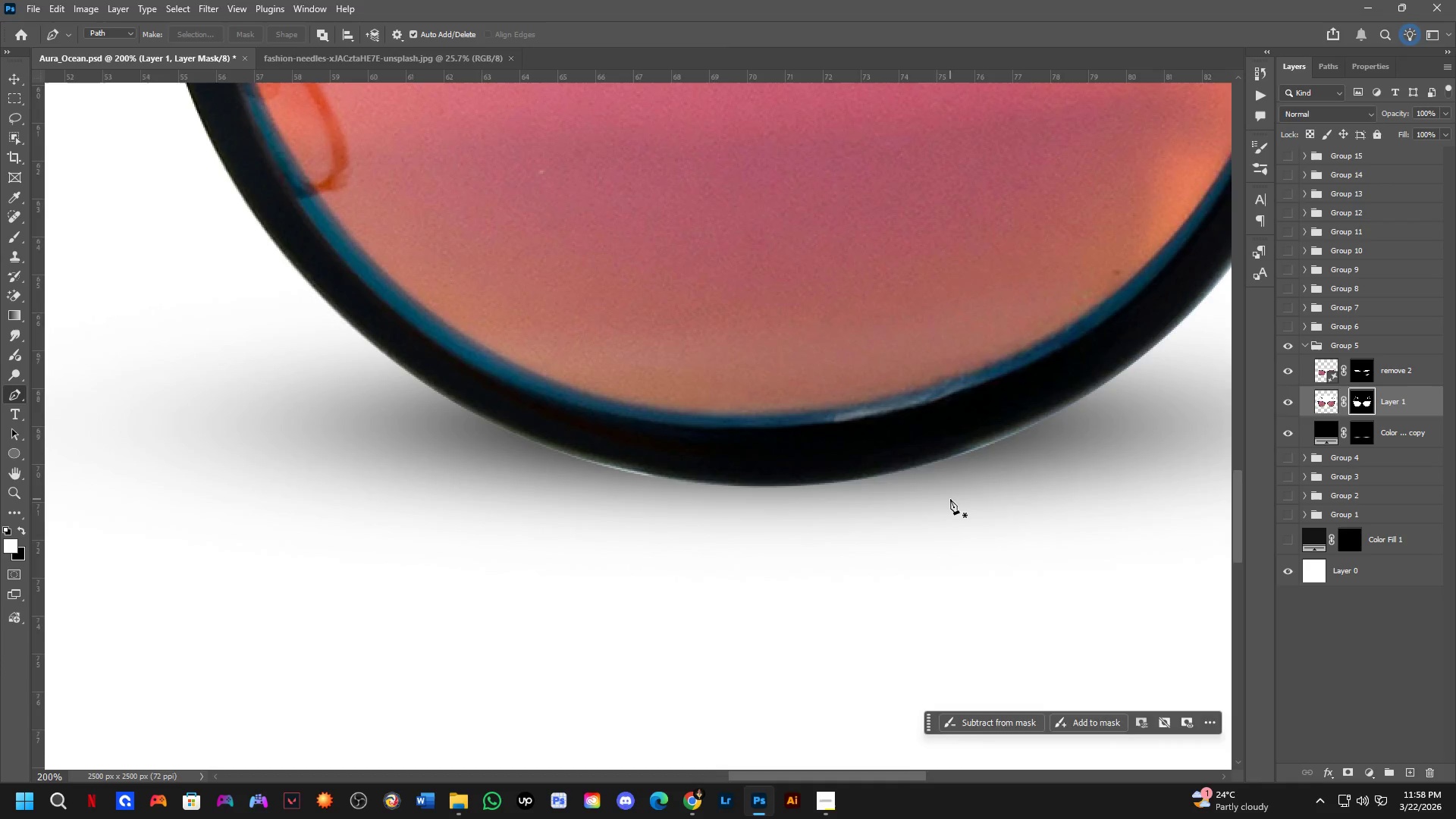 
hold_key(key=Space, duration=0.53)
 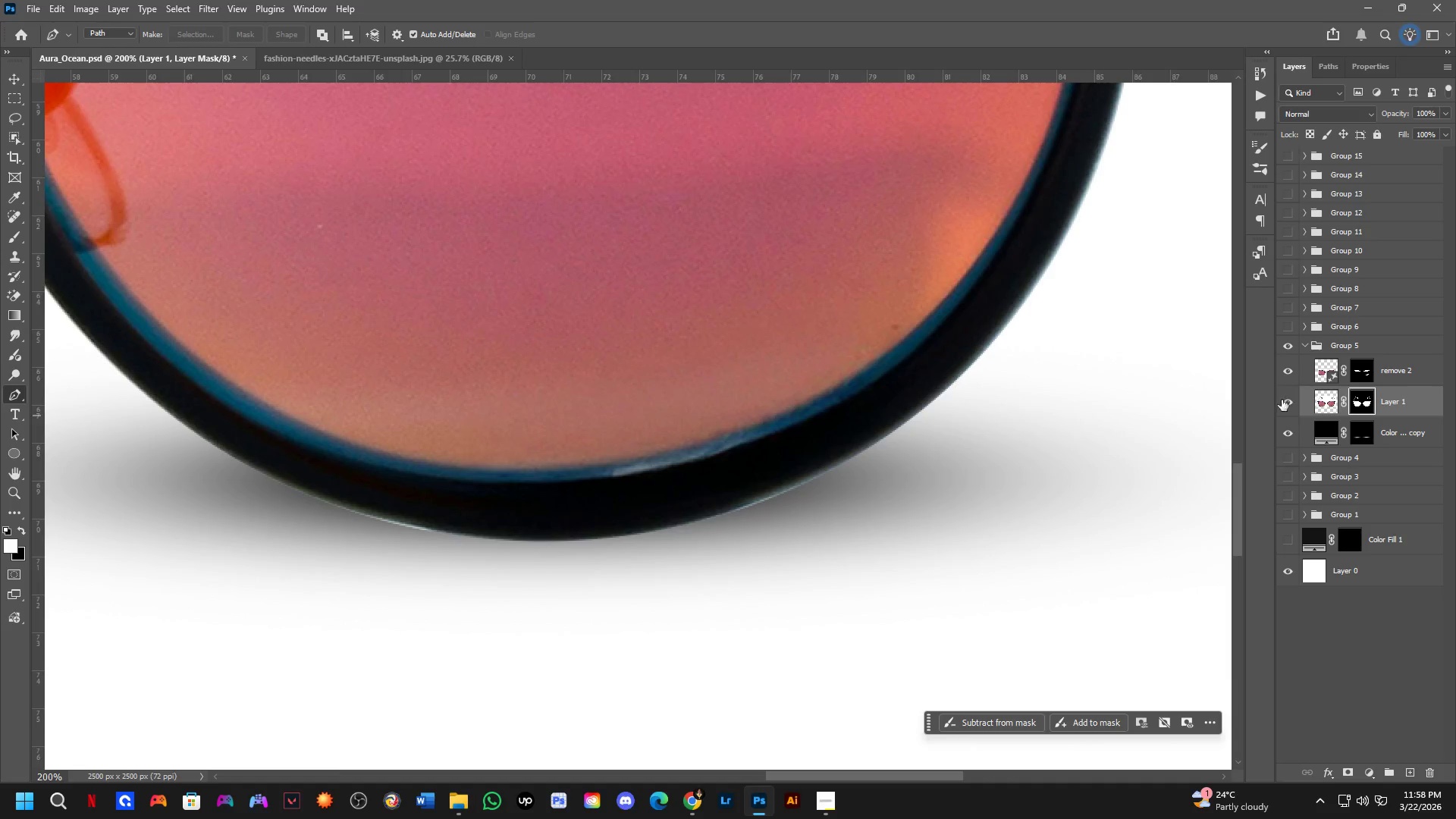 
left_click_drag(start_coordinate=[851, 532], to_coordinate=[629, 586])
 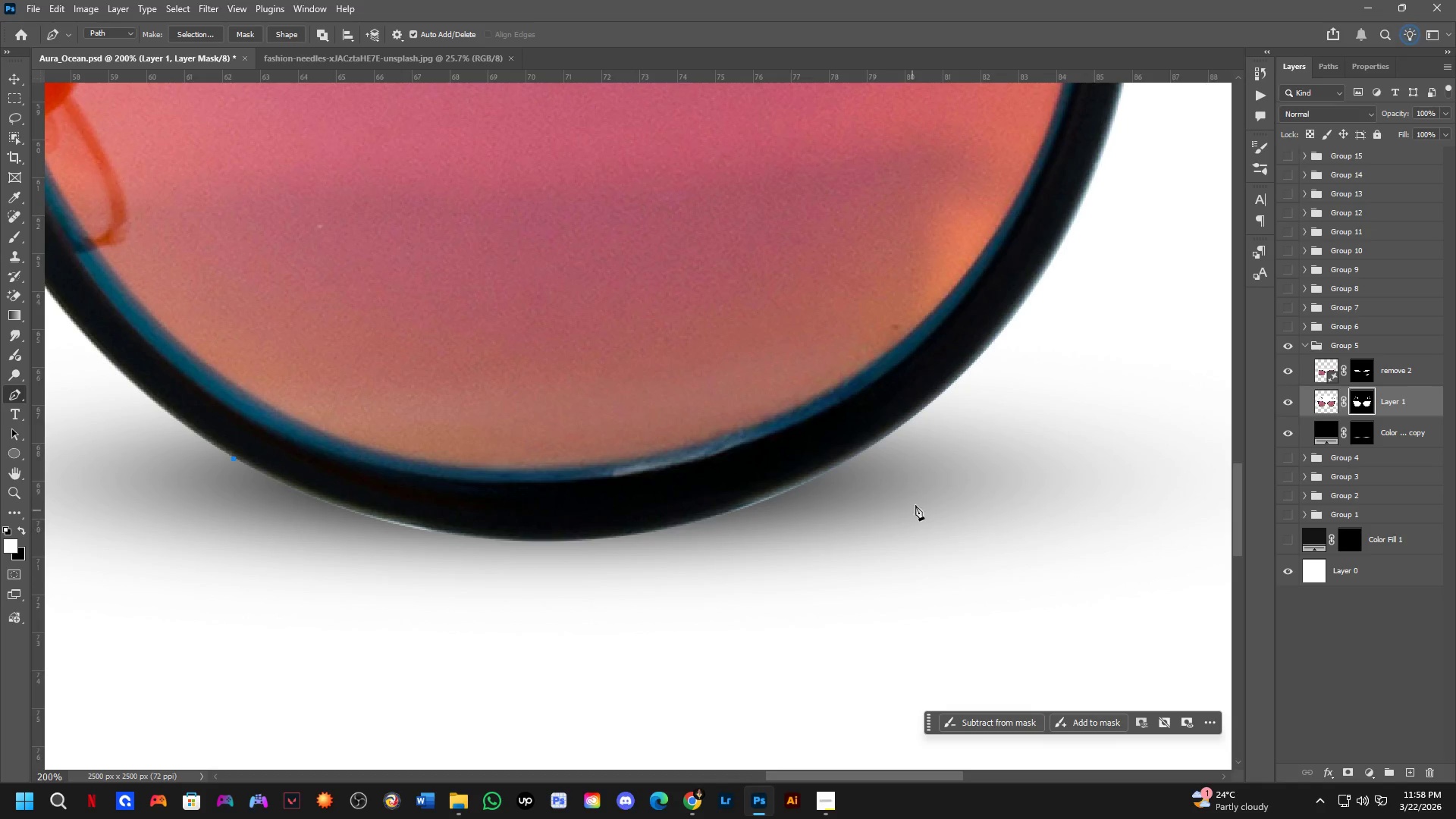 
left_click_drag(start_coordinate=[939, 397], to_coordinate=[1143, 123])
 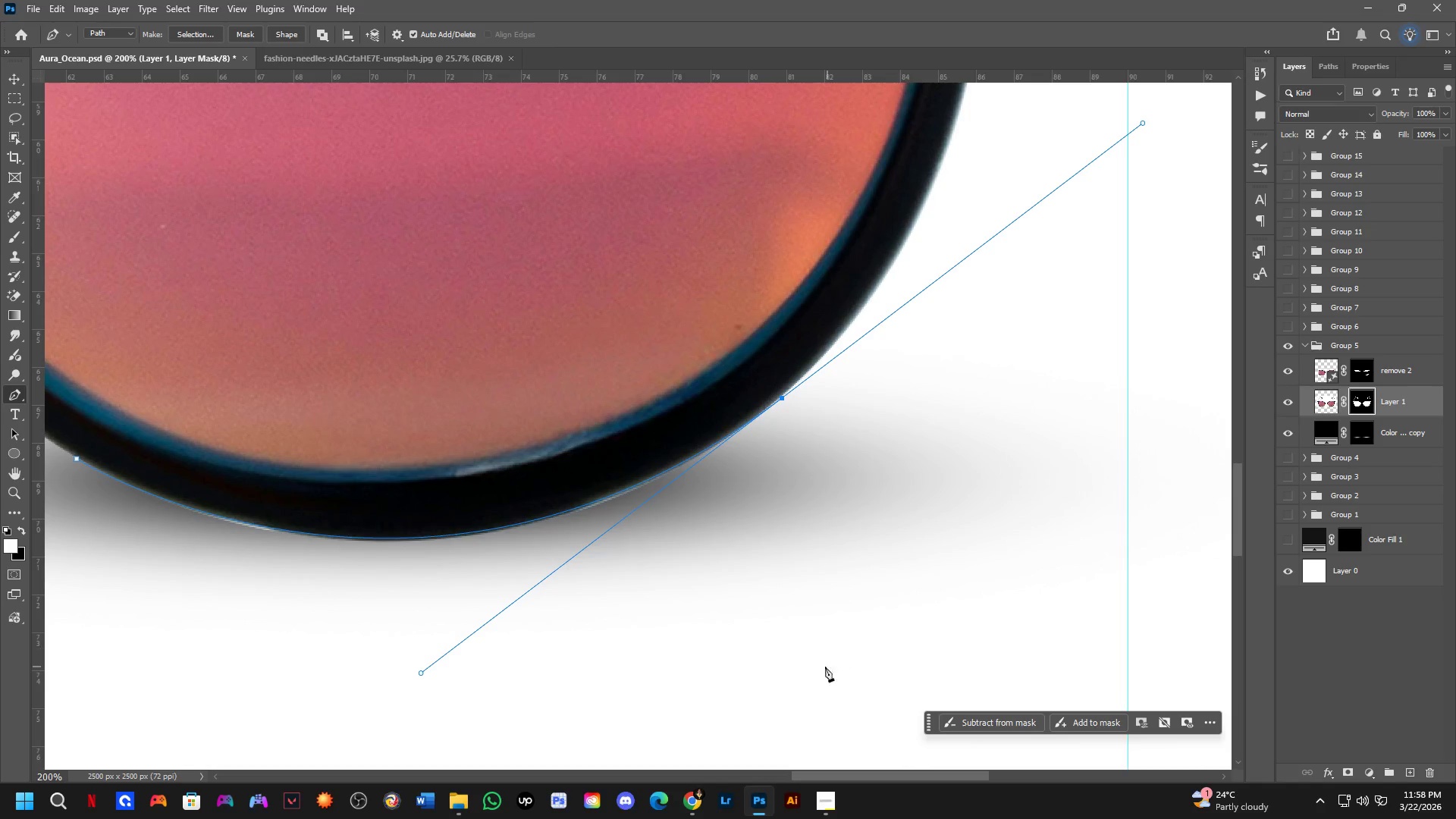 
left_click([752, 652])
 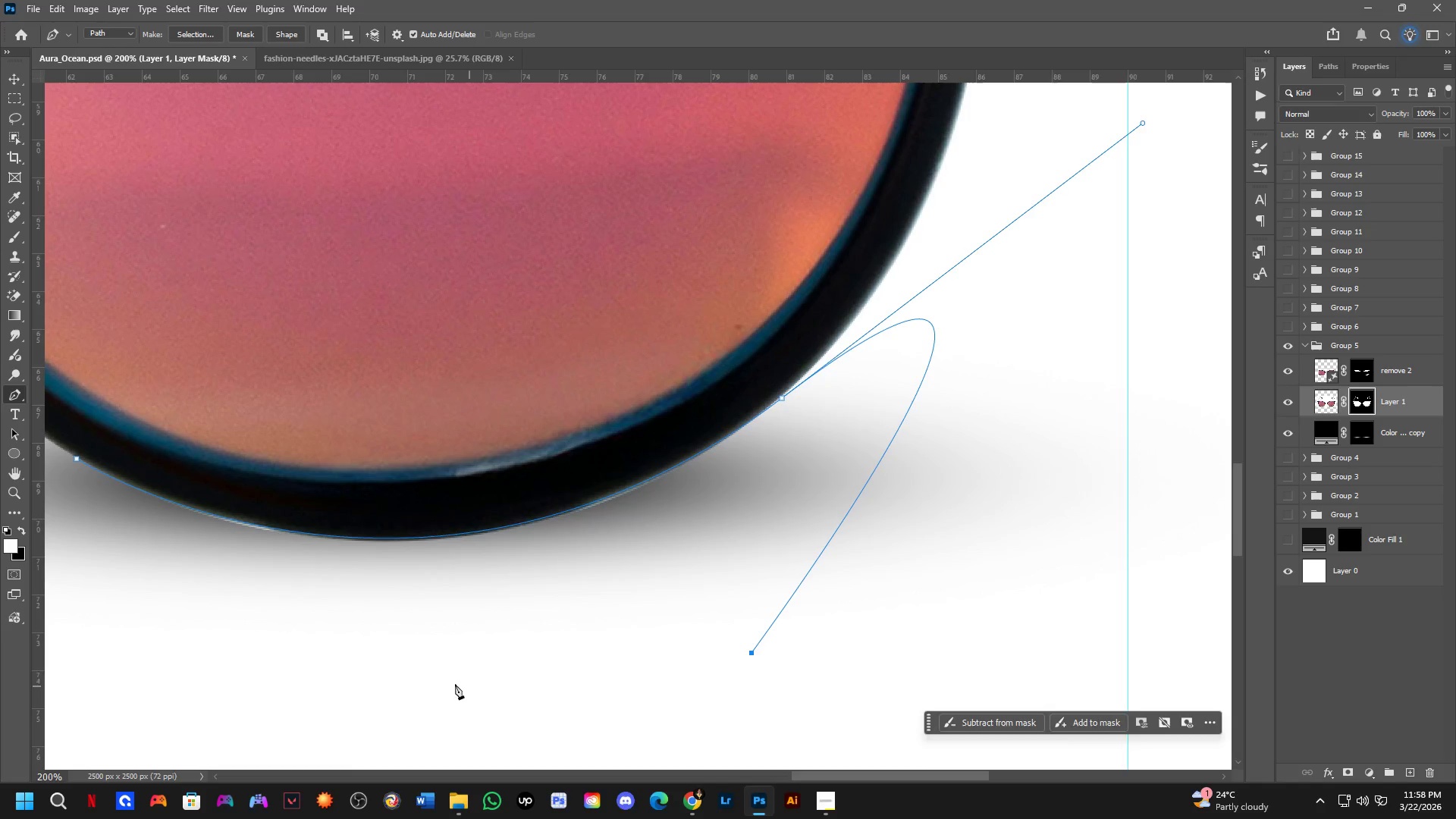 
left_click_drag(start_coordinate=[408, 679], to_coordinate=[398, 676])
 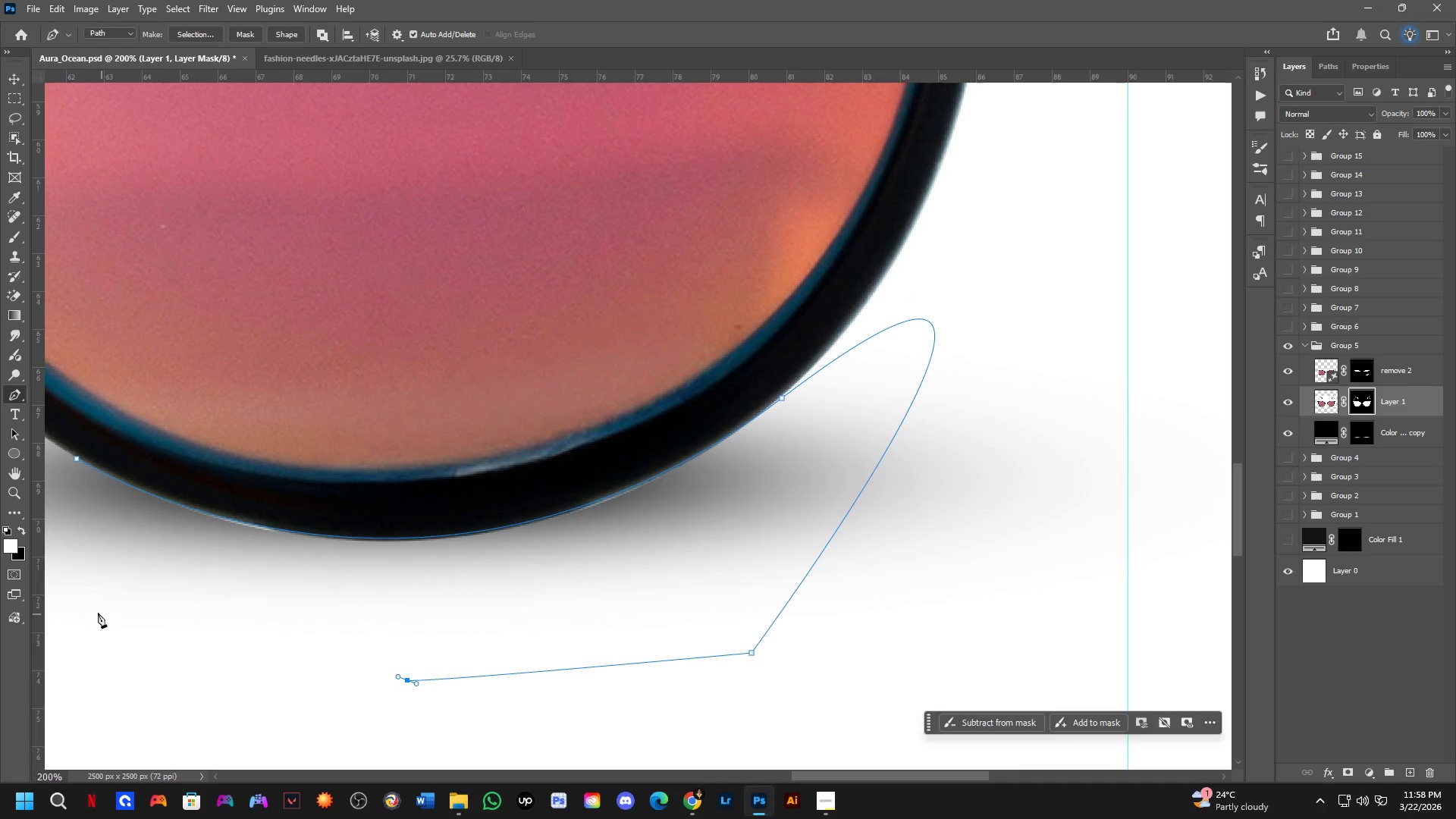 
left_click_drag(start_coordinate=[96, 611], to_coordinate=[93, 599])
 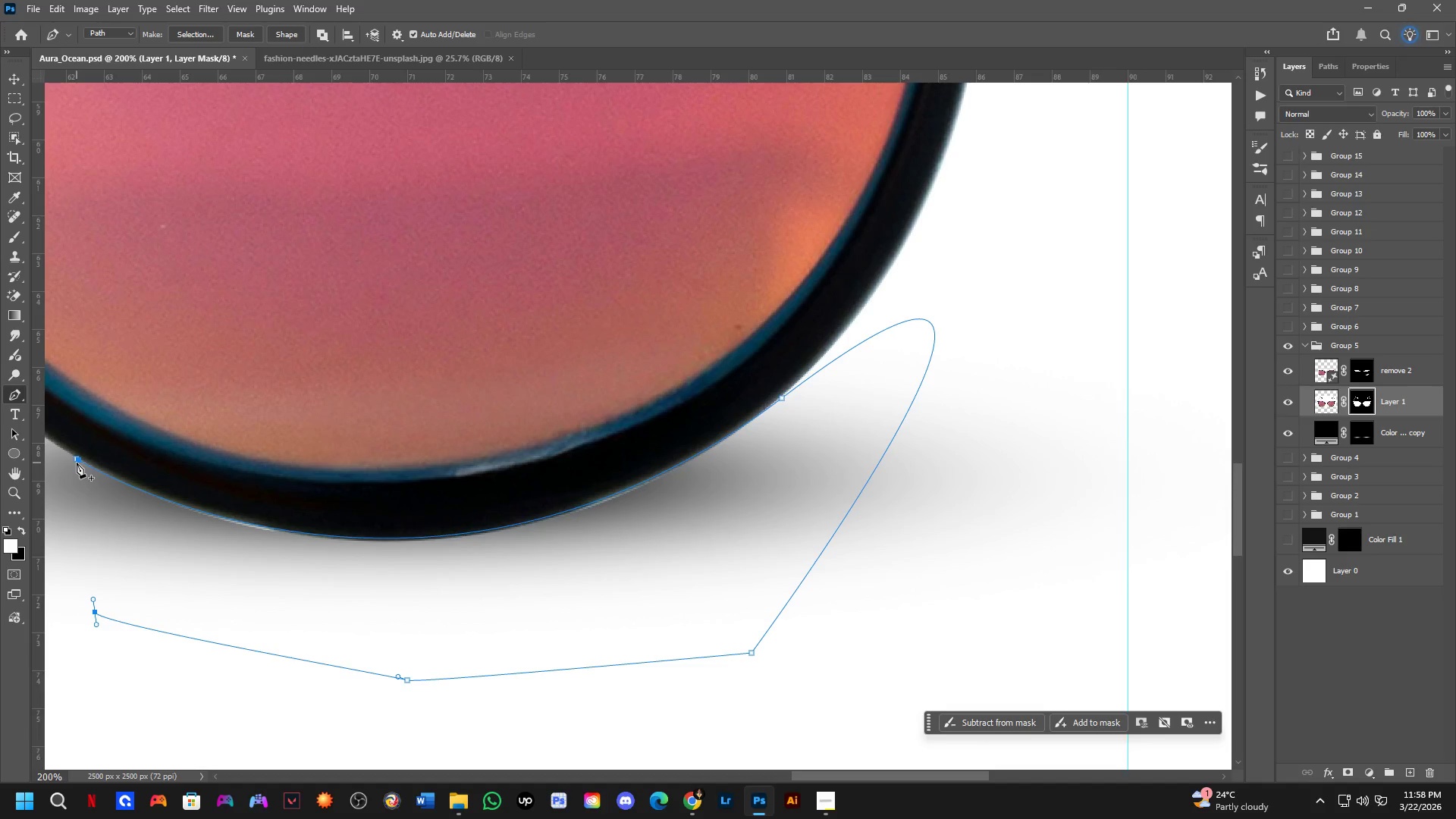 
left_click([77, 459])
 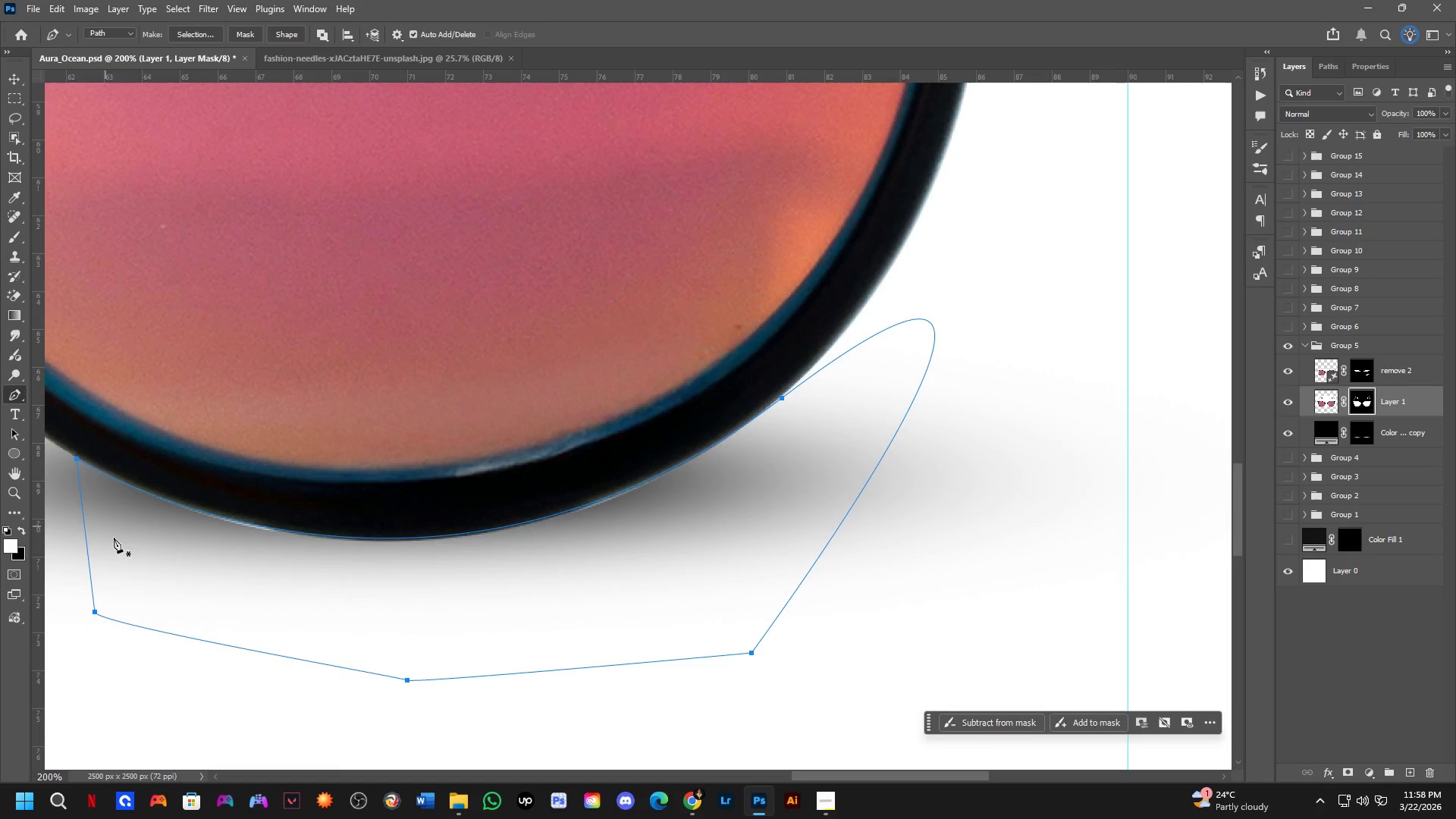 
key(Control+NumpadEnter)
 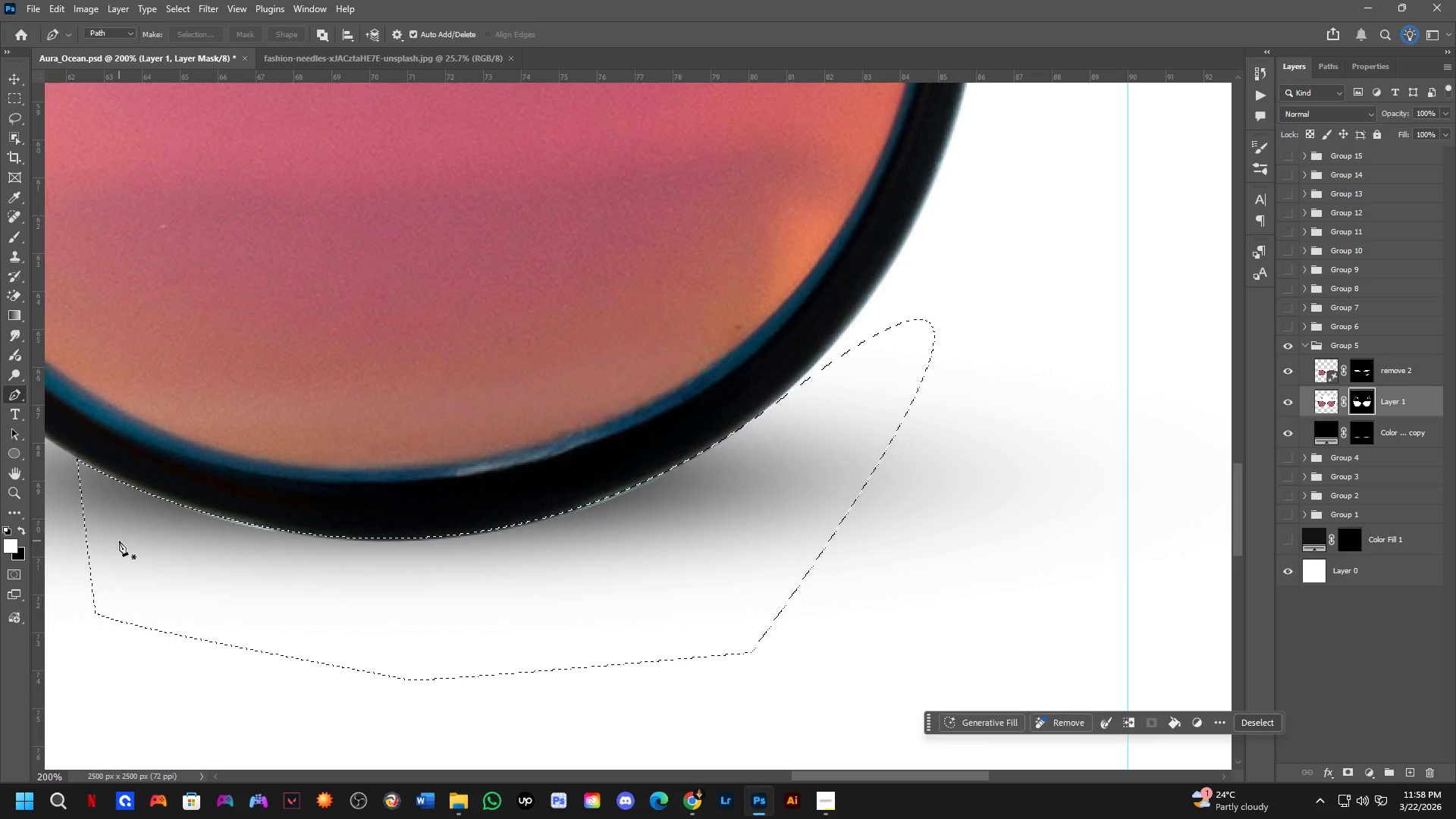 
key(Control+X)
 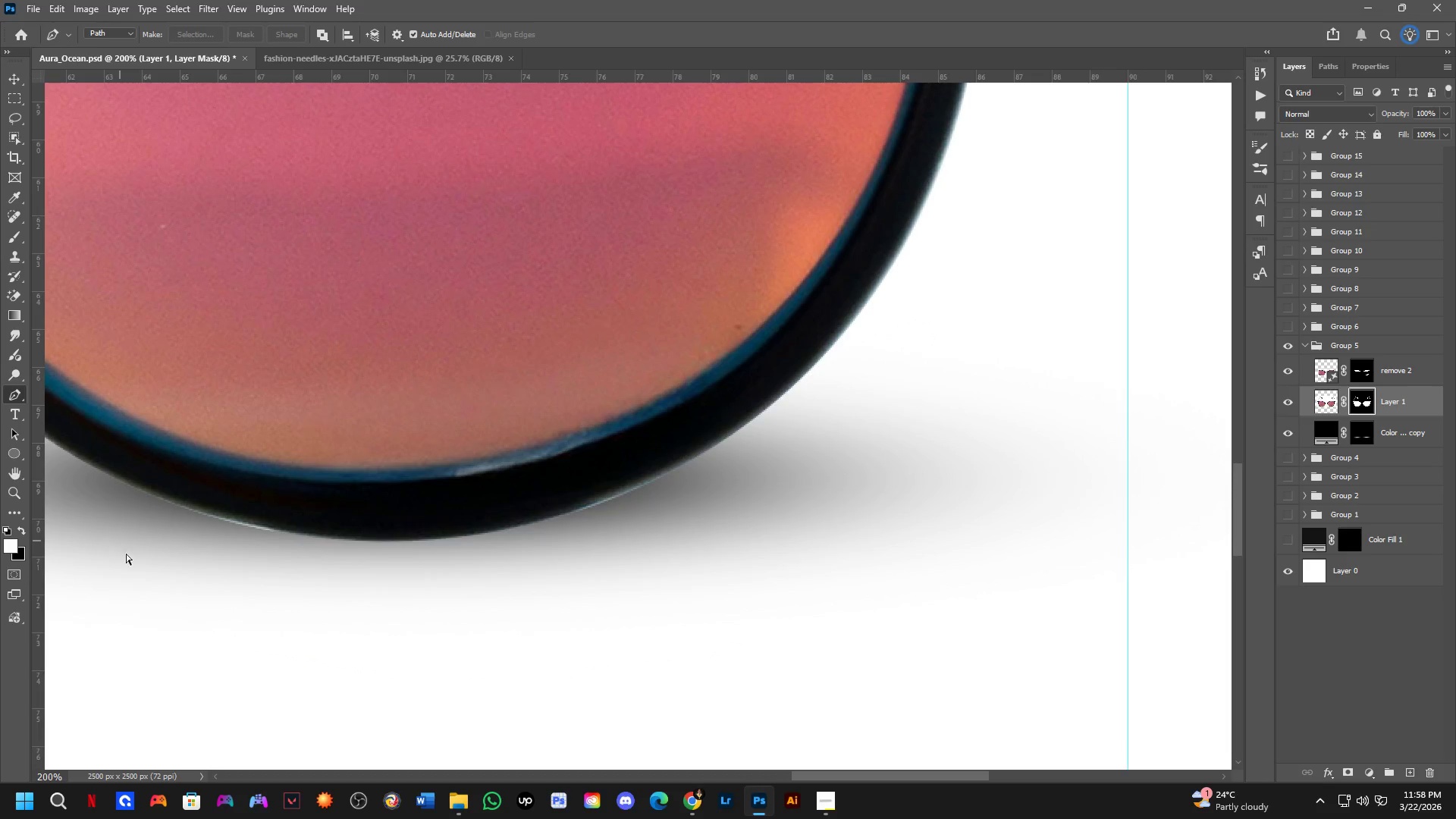 
key(Shift+ShiftLeft)
 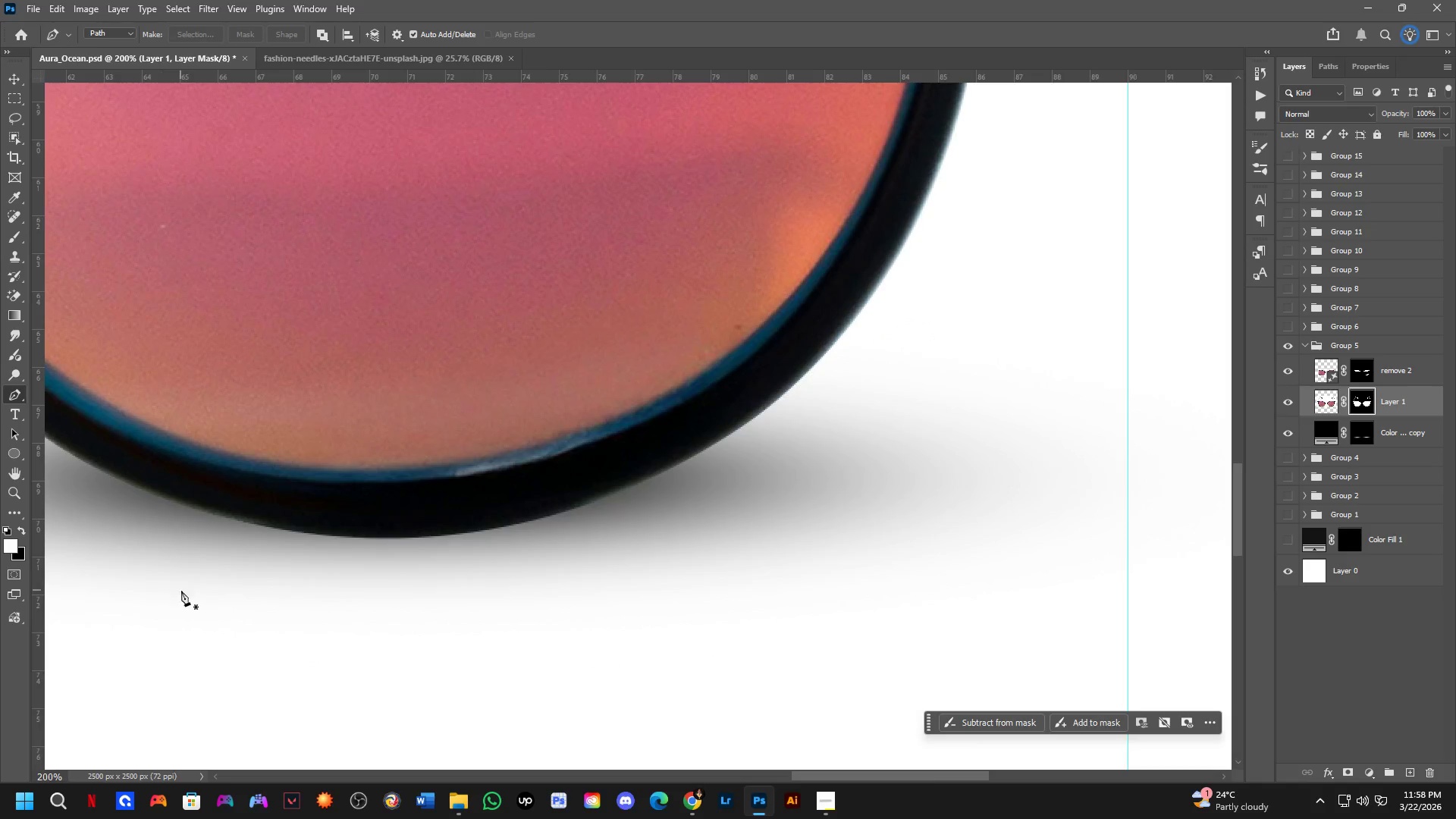 
scroll: coordinate [290, 603], scroll_direction: down, amount: 3.0
 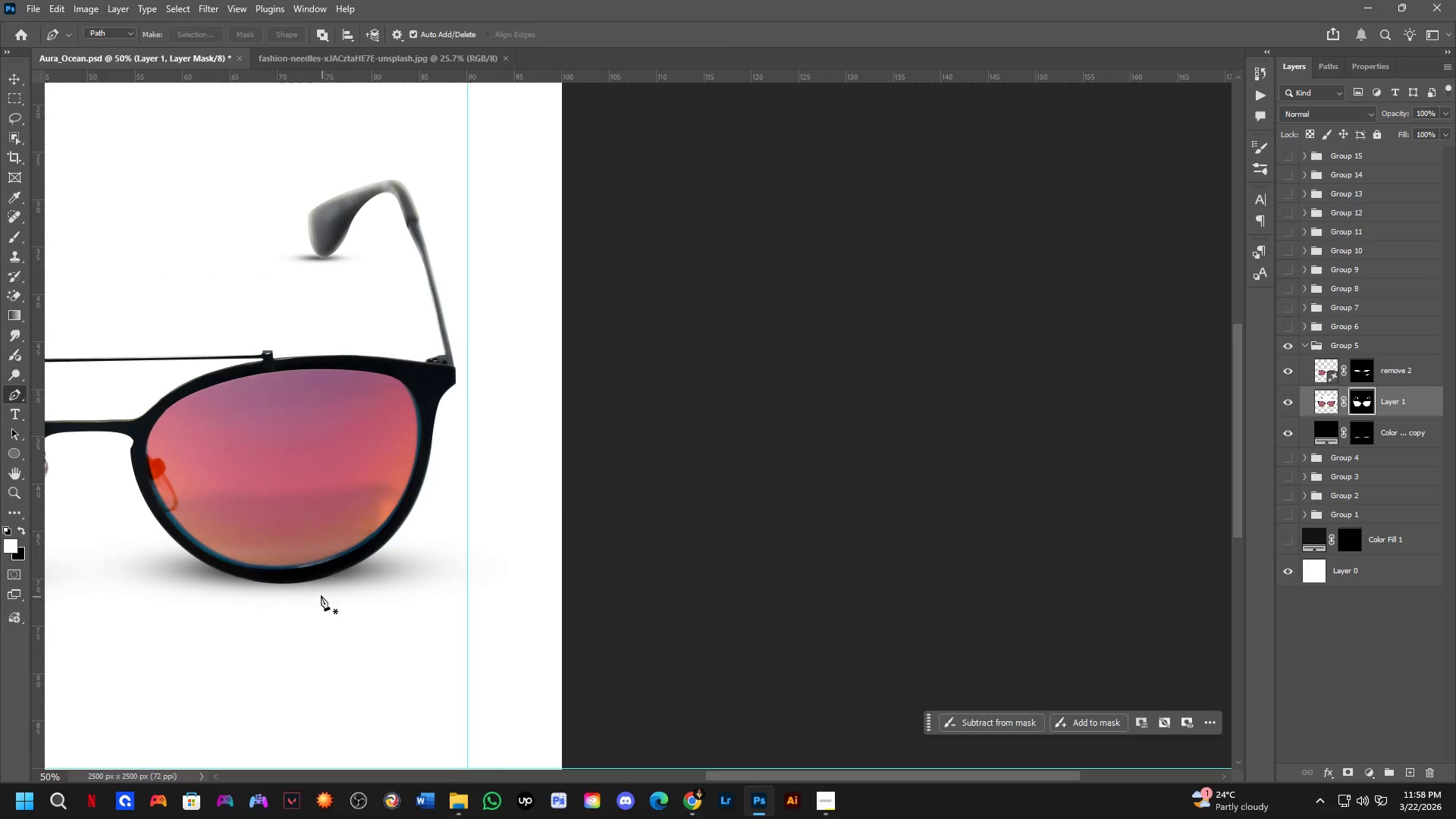 
hold_key(key=Space, duration=1.24)
 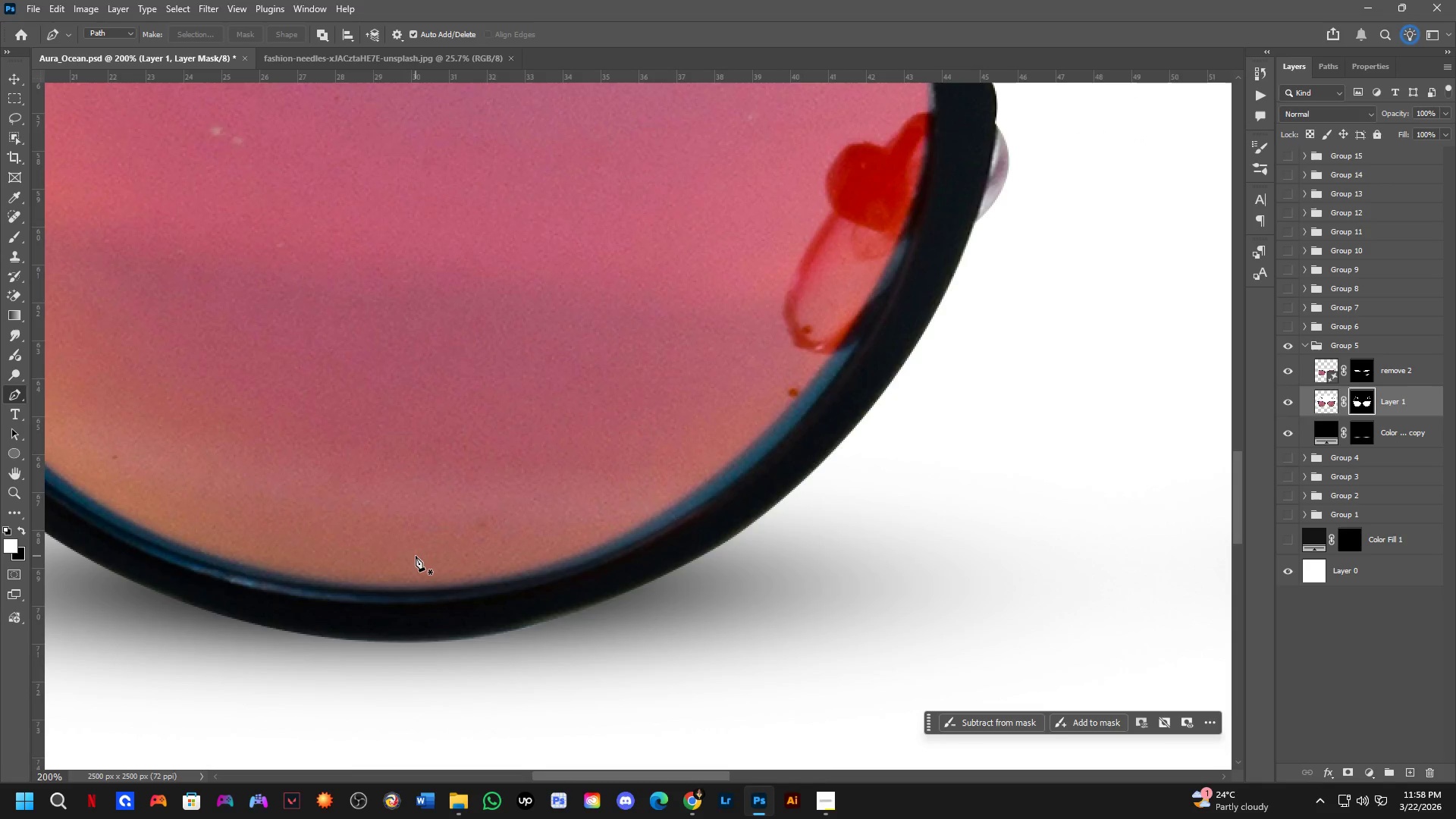 
left_click_drag(start_coordinate=[305, 575], to_coordinate=[830, 563])
 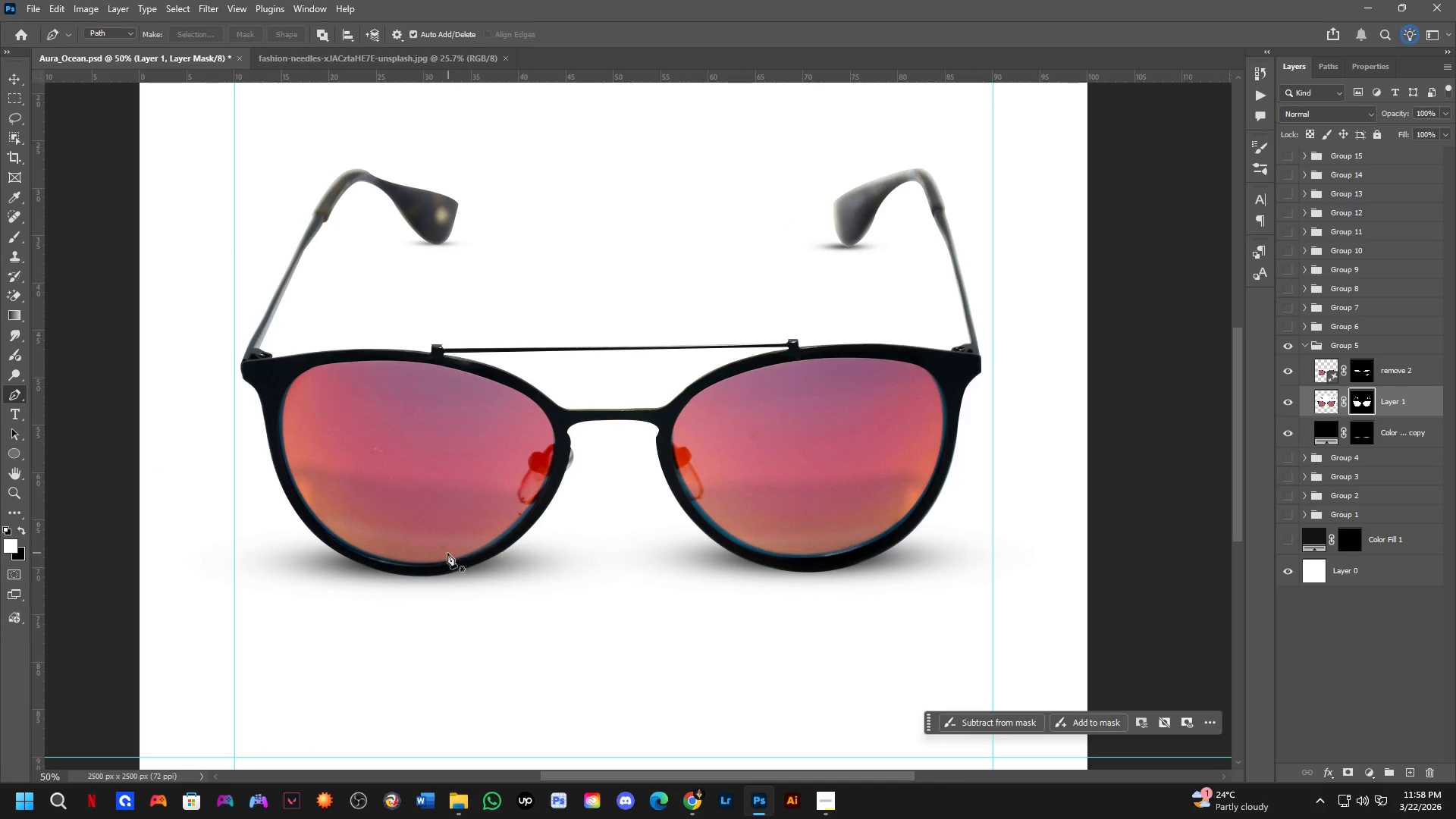 
key(Shift+ShiftLeft)
 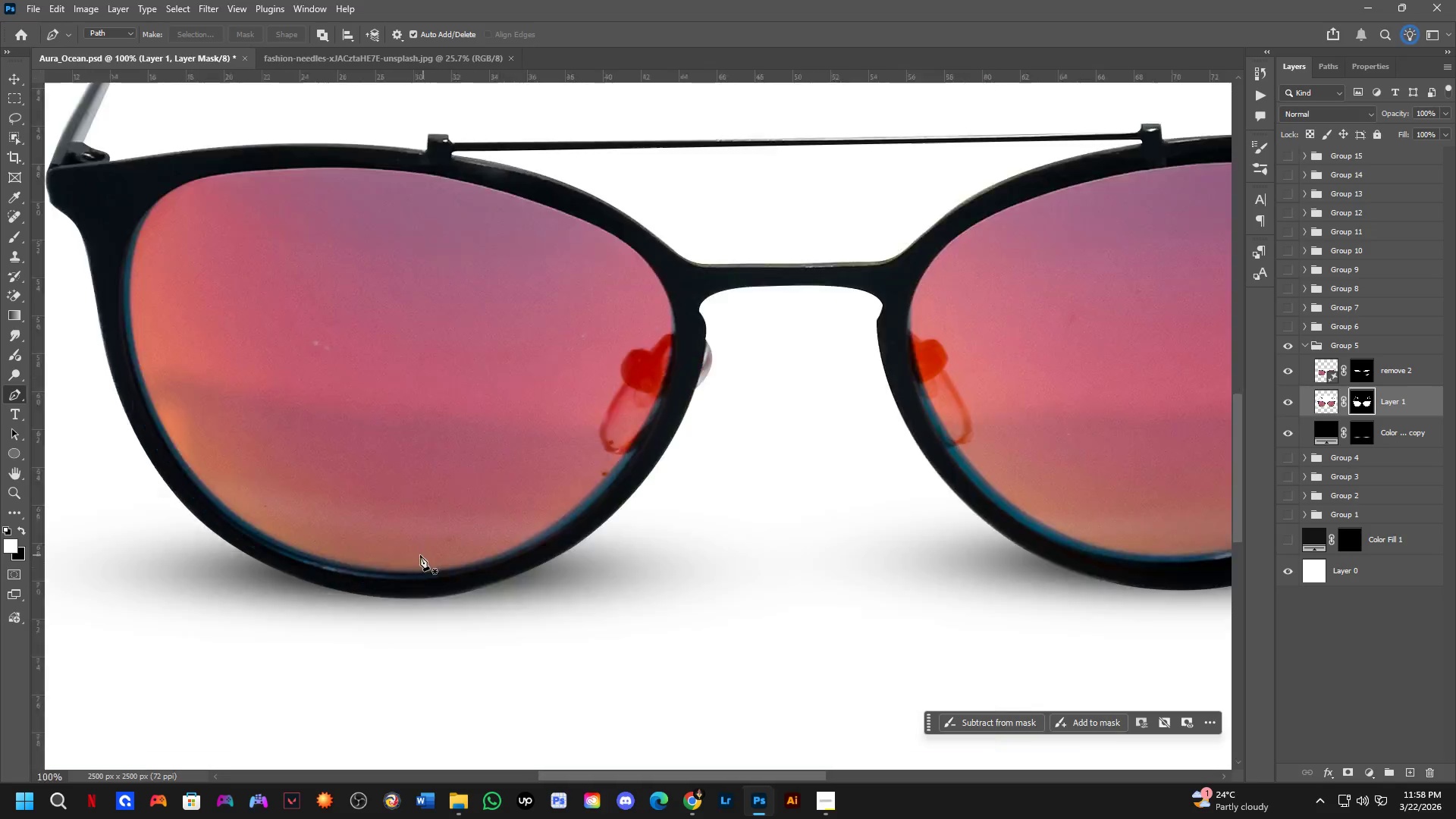 
key(Shift+ShiftLeft)
 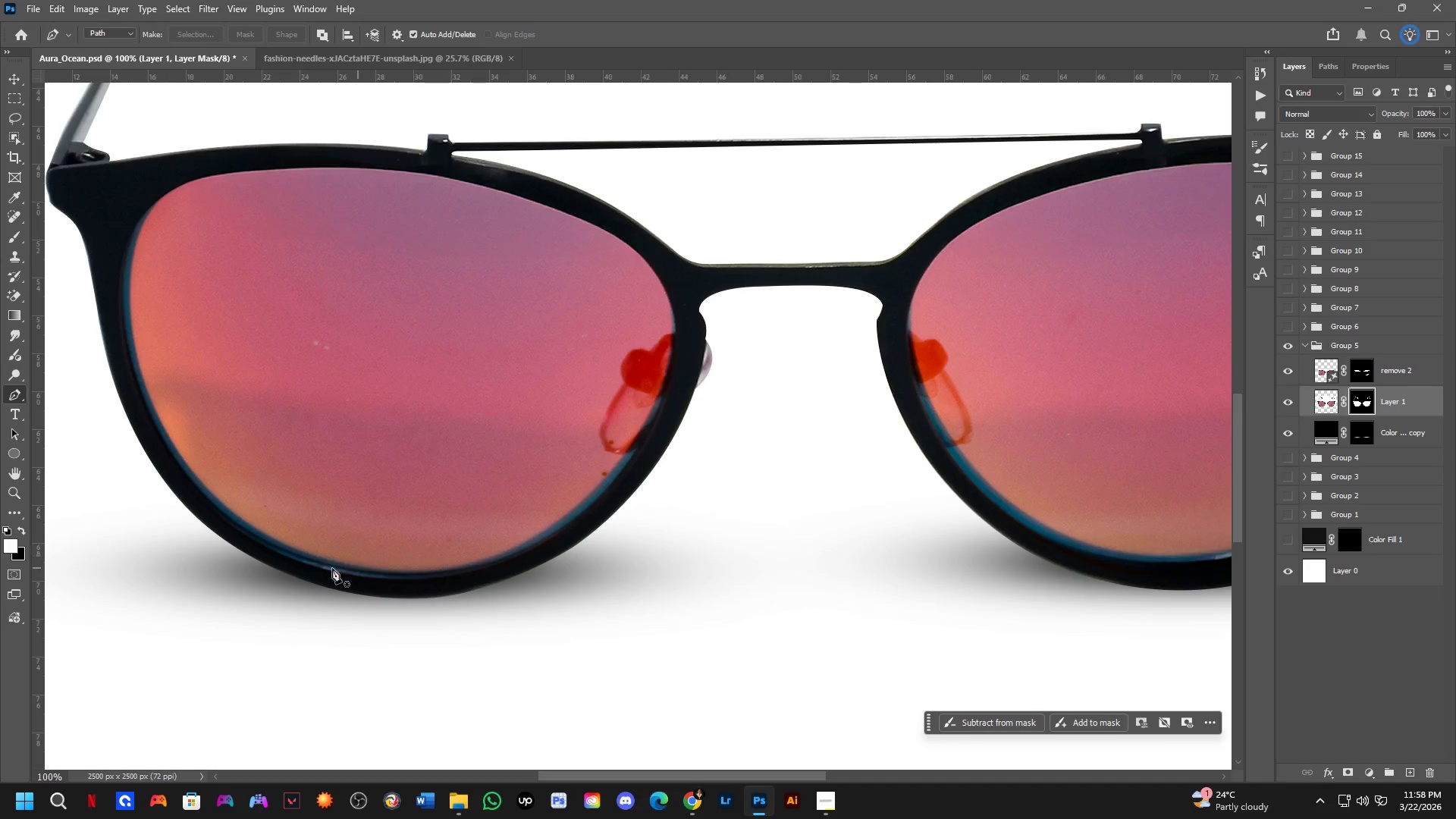 
scroll: coordinate [416, 556], scroll_direction: up, amount: 2.0
 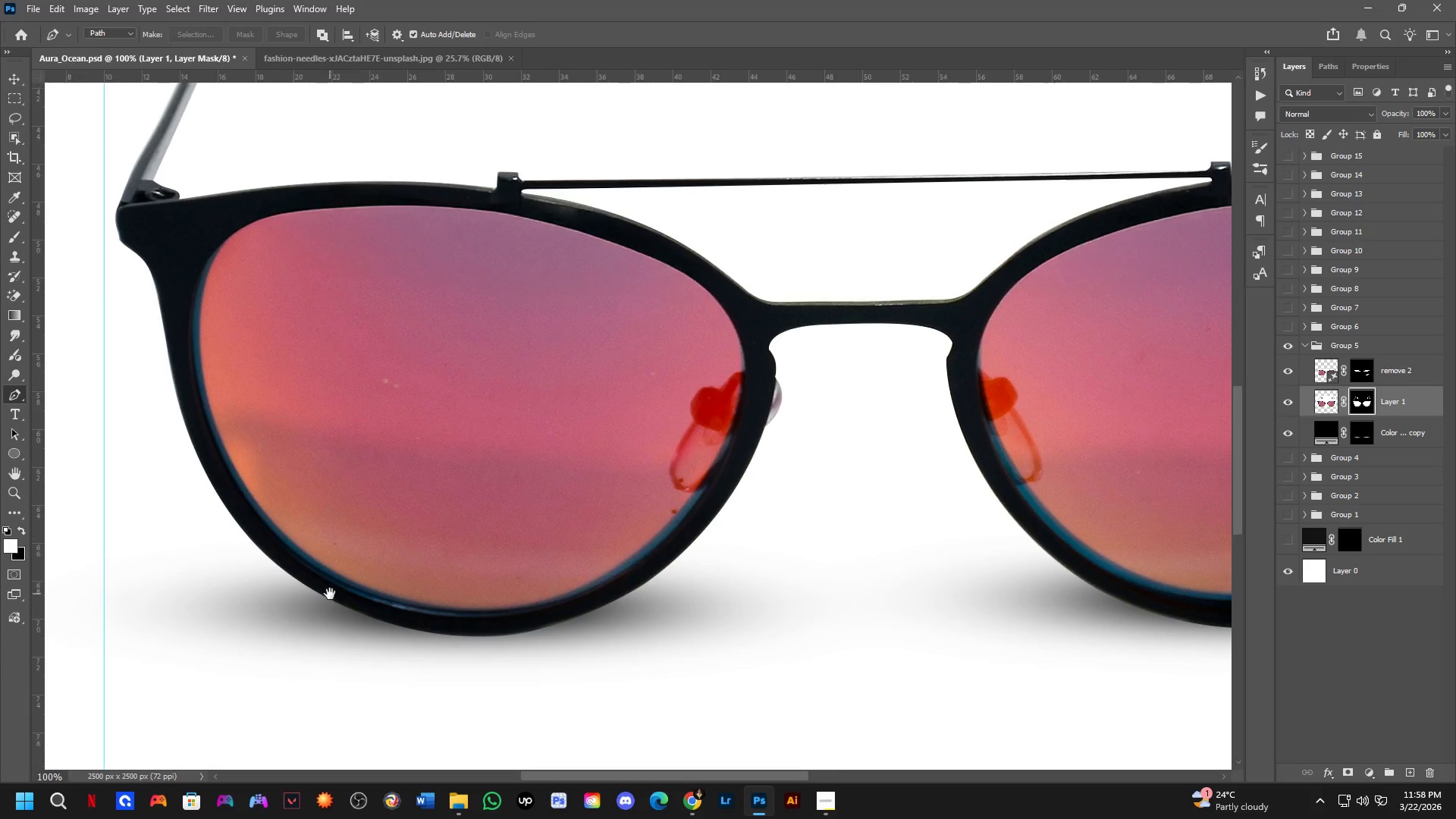 
hold_key(key=Space, duration=0.69)
 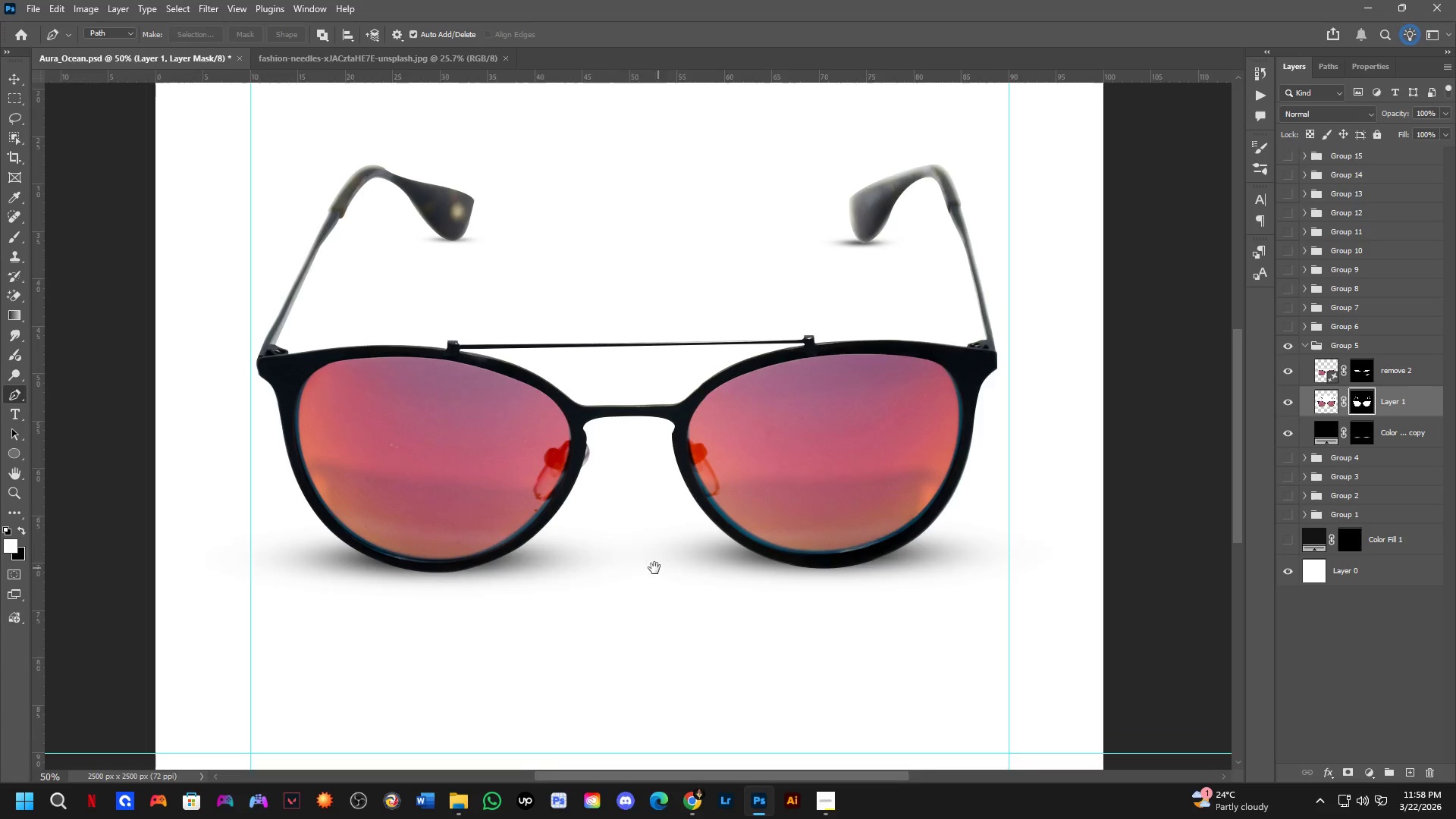 
left_click_drag(start_coordinate=[260, 556], to_coordinate=[330, 594])
 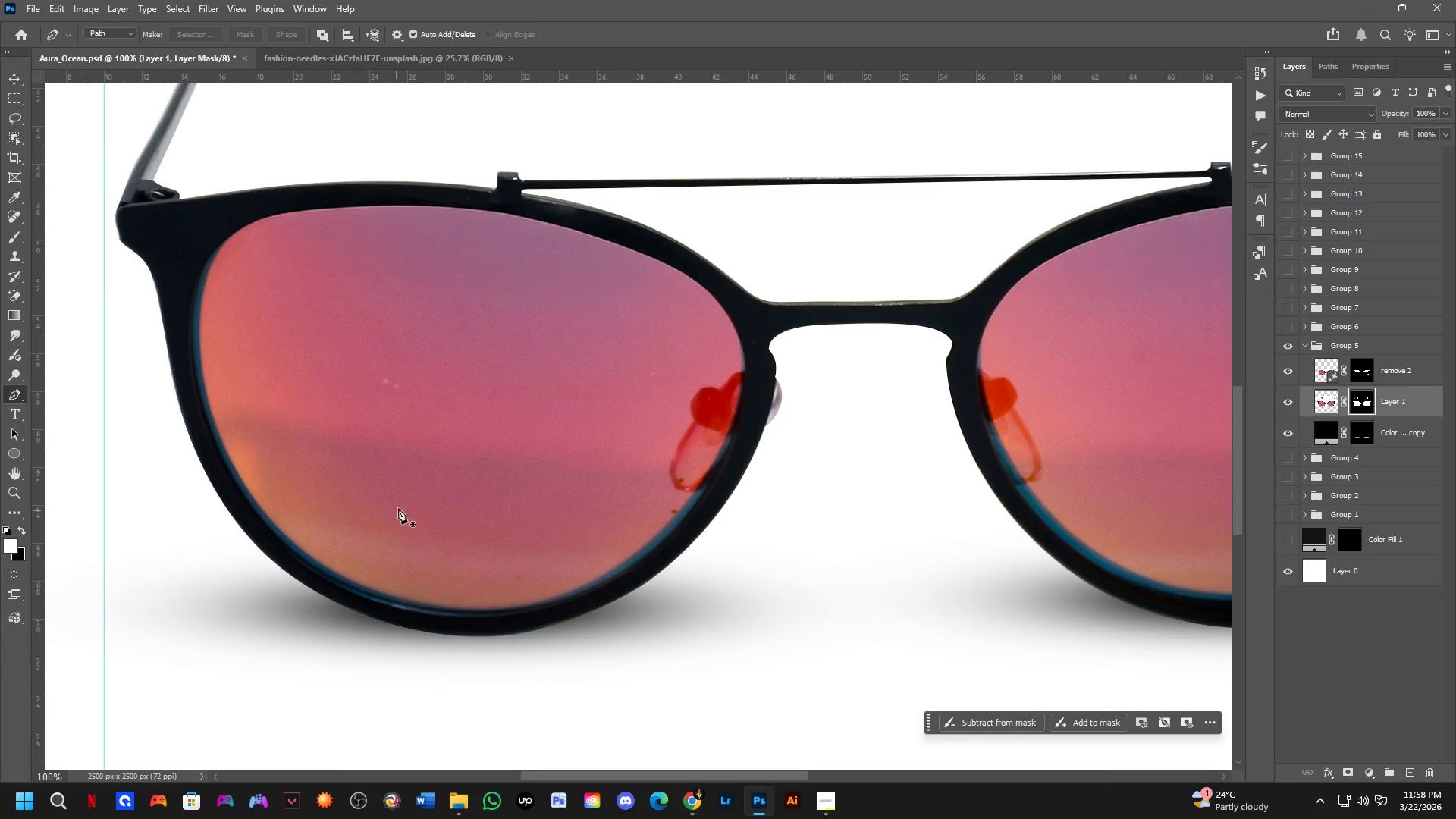 
key(Shift+ShiftLeft)
 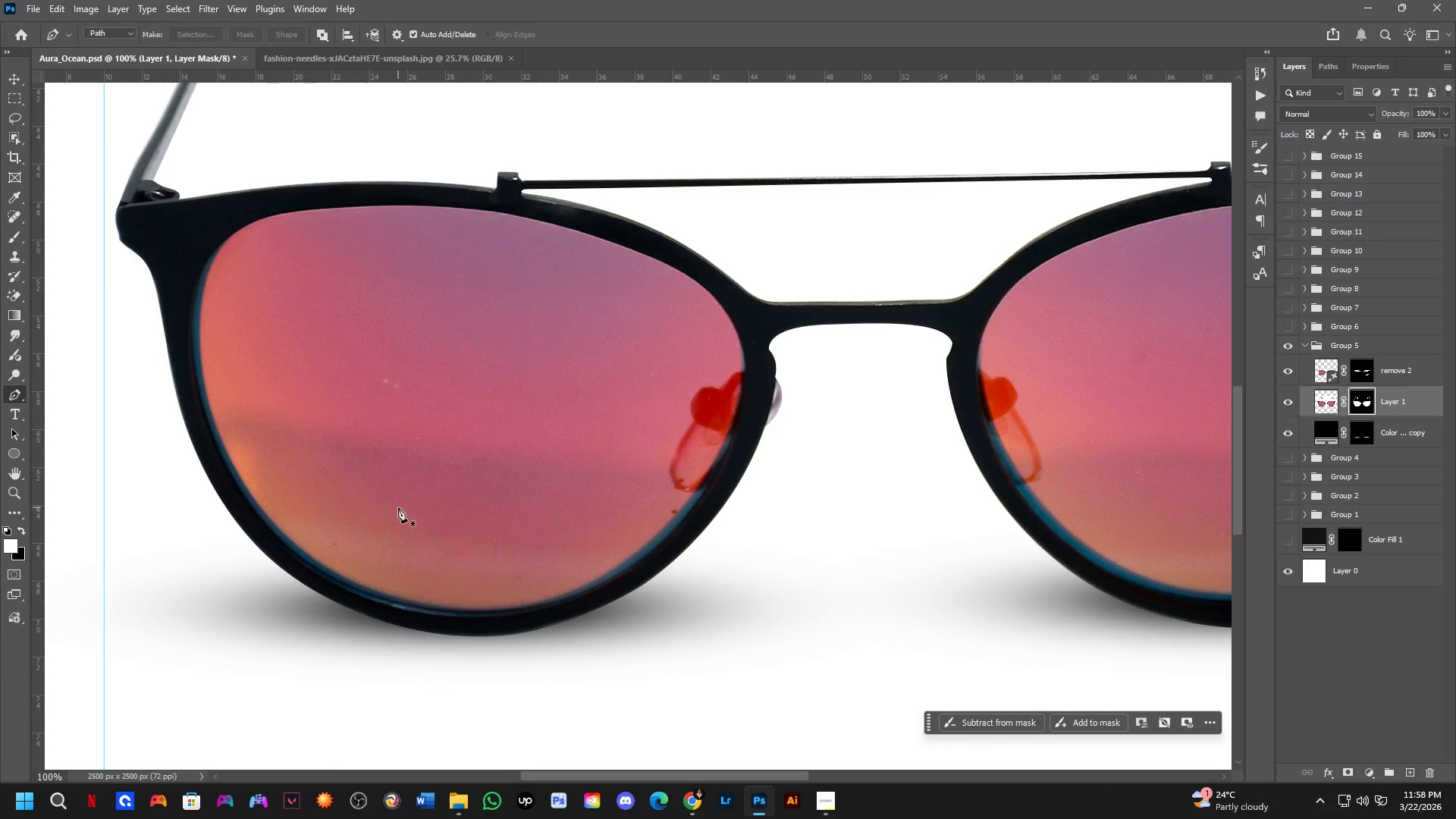 
scroll: coordinate [398, 507], scroll_direction: down, amount: 2.0
 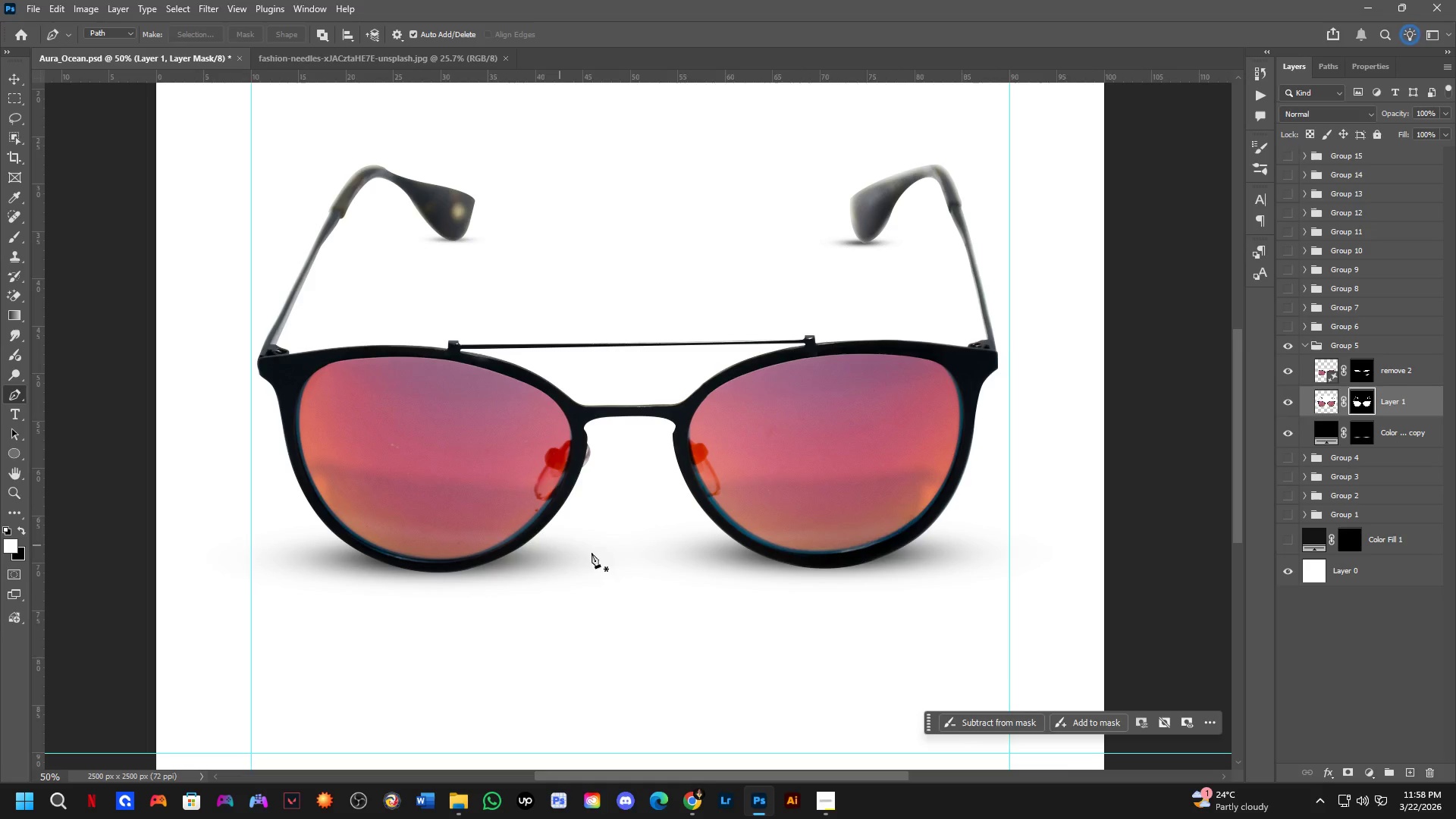 
hold_key(key=Space, duration=0.58)
 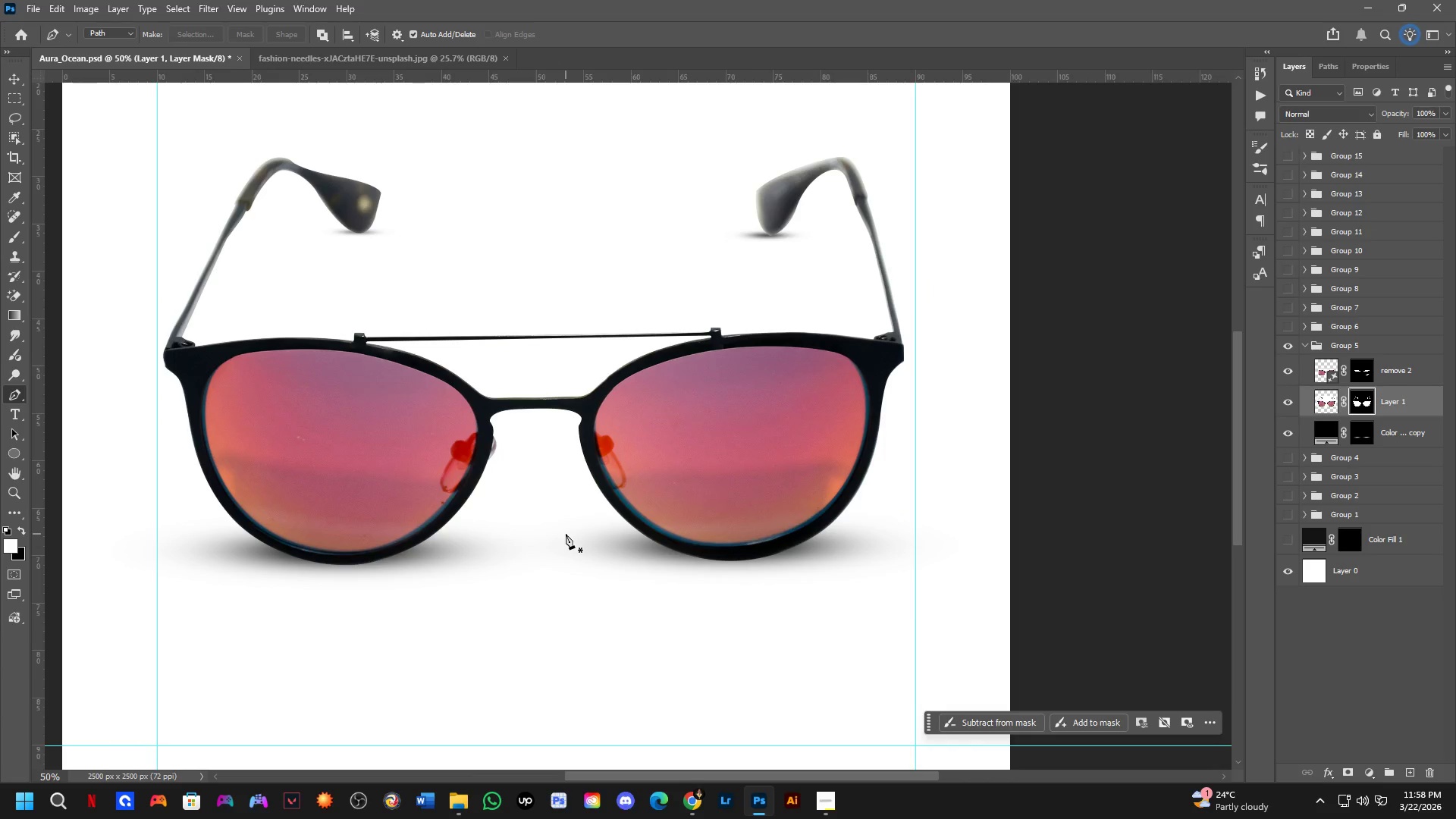 
left_click_drag(start_coordinate=[660, 568], to_coordinate=[566, 560])
 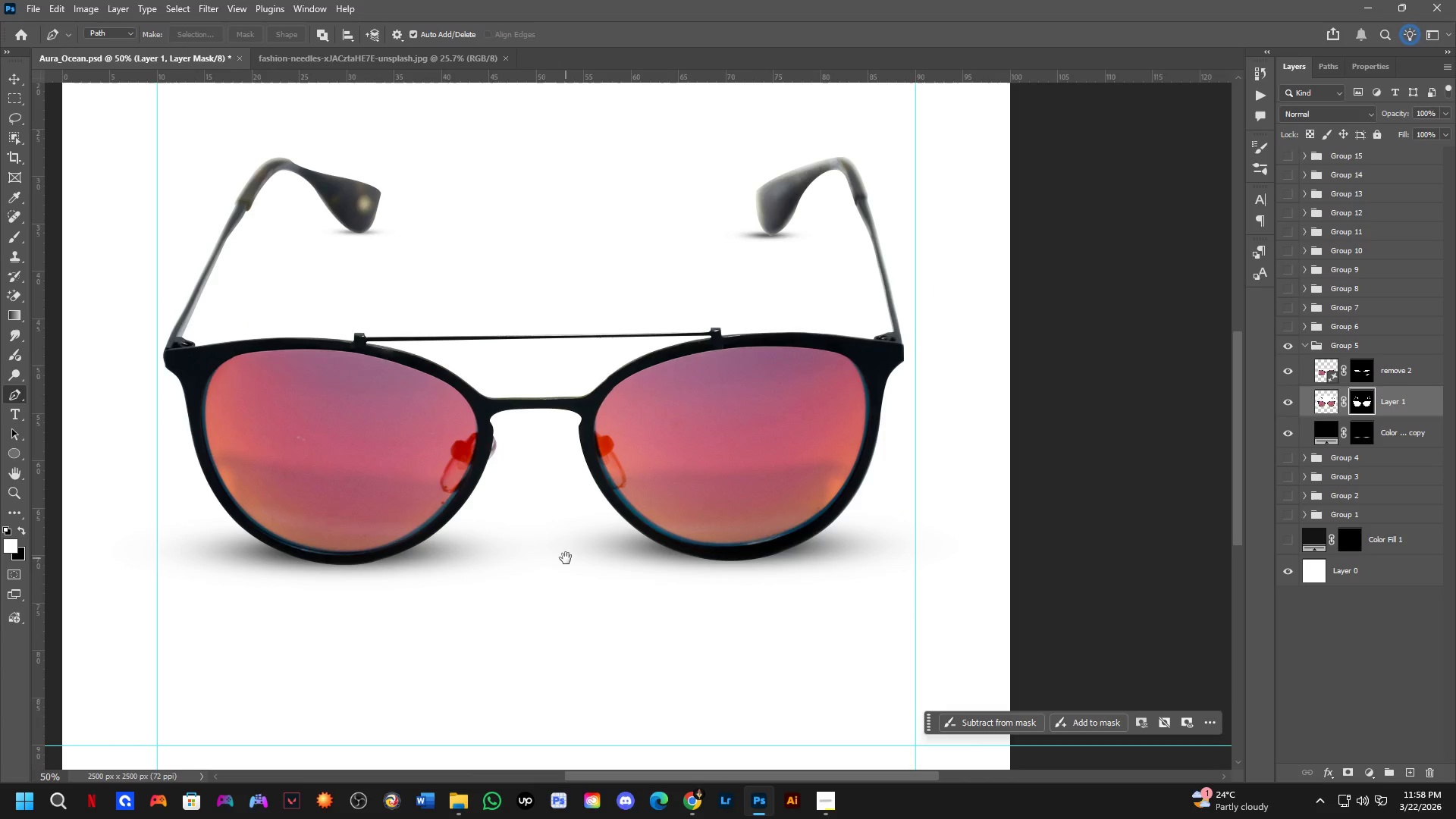 
hold_key(key=Space, duration=5.31)
 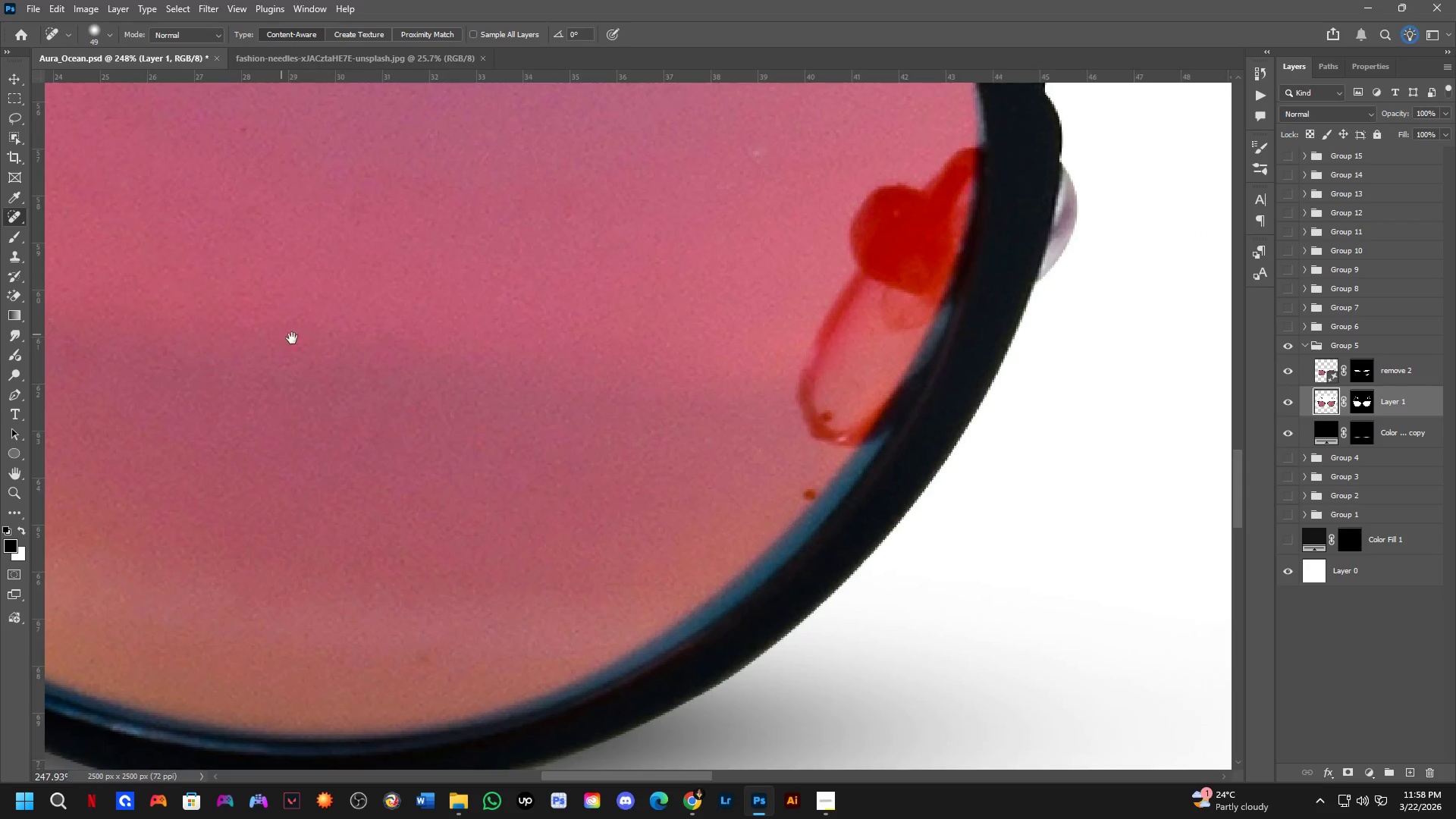 
left_click([1321, 405])
 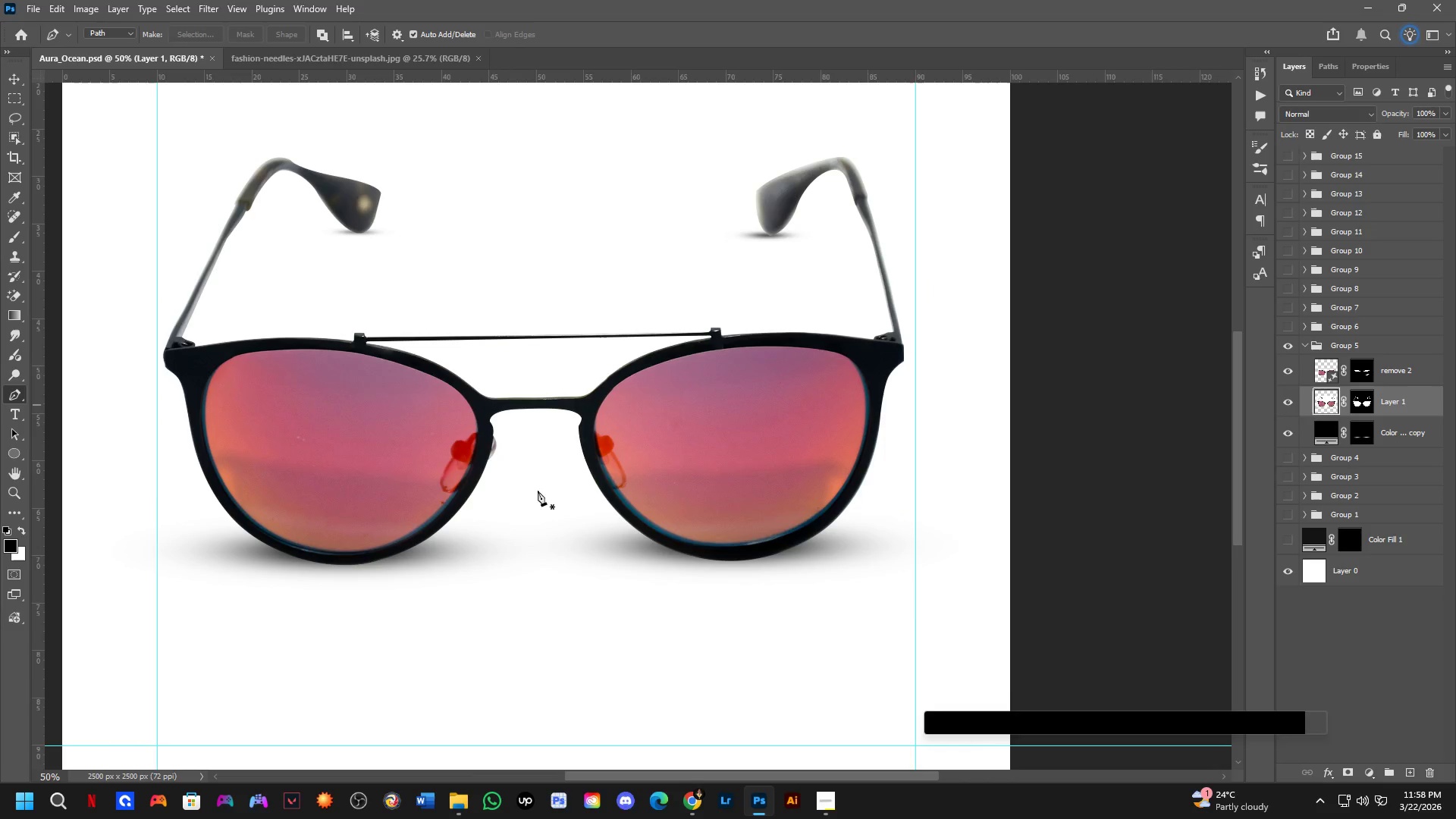 
key(Shift+ShiftLeft)
 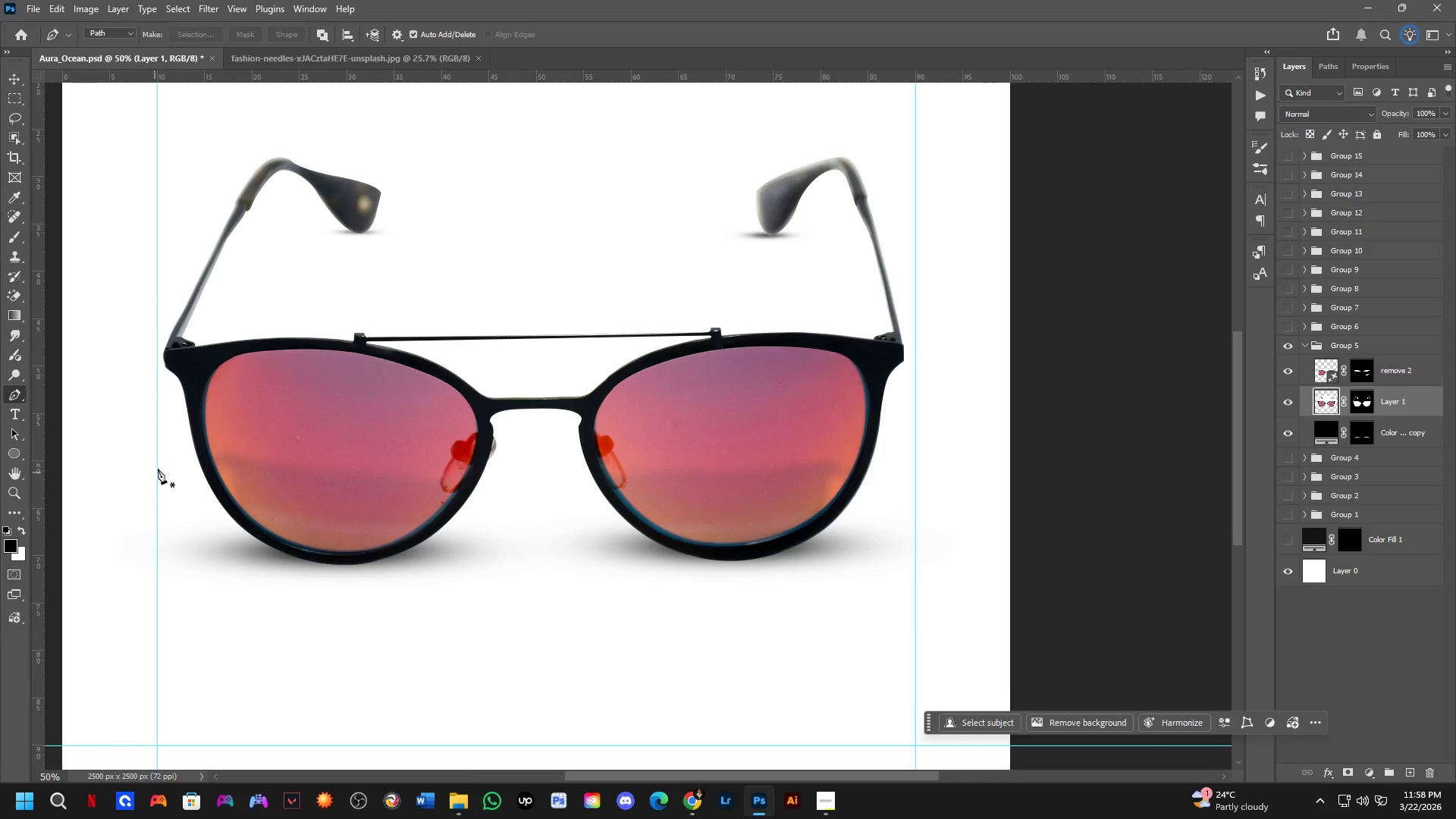 
scroll: coordinate [287, 428], scroll_direction: up, amount: 4.0
 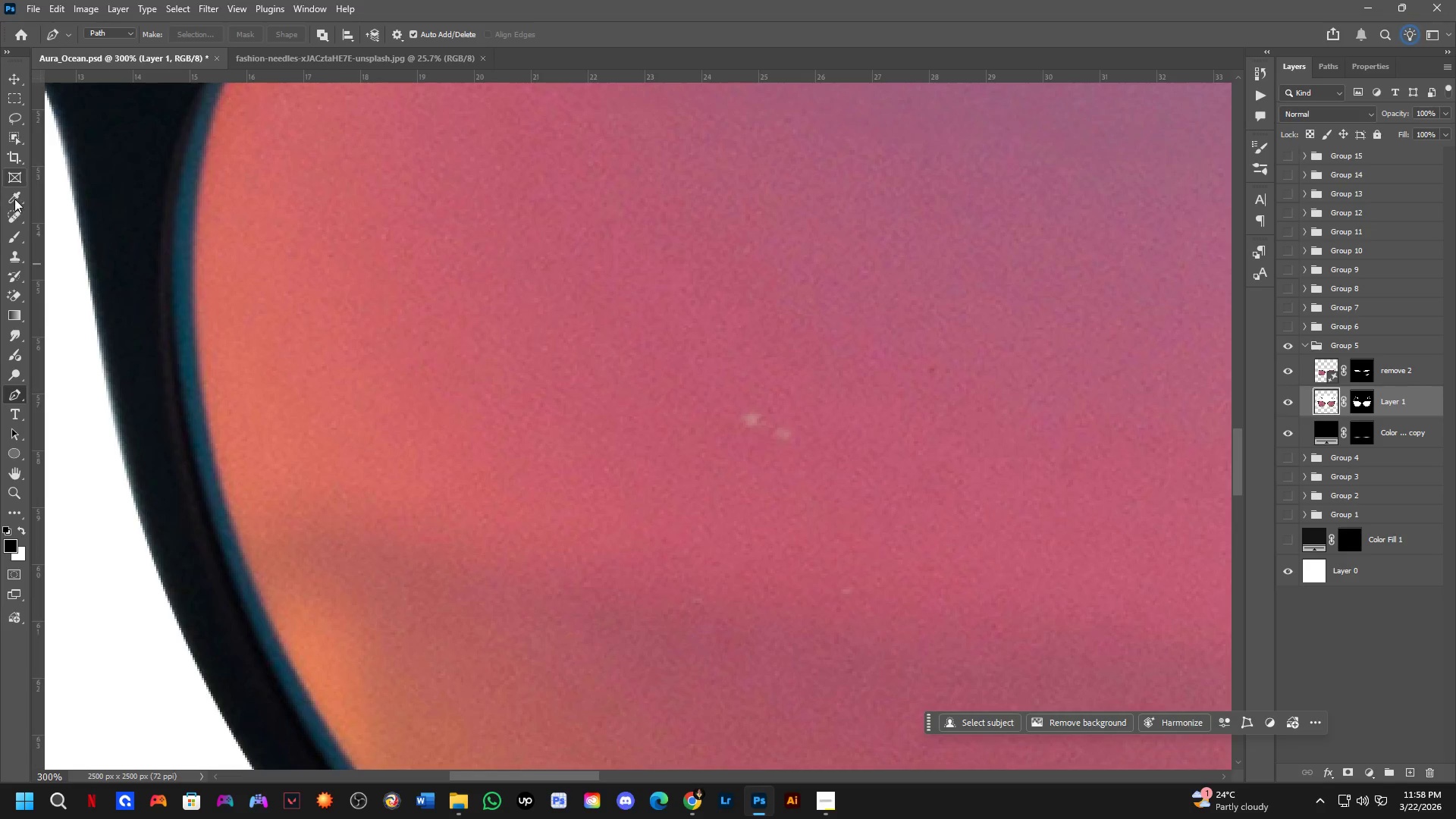 
left_click([17, 225])
 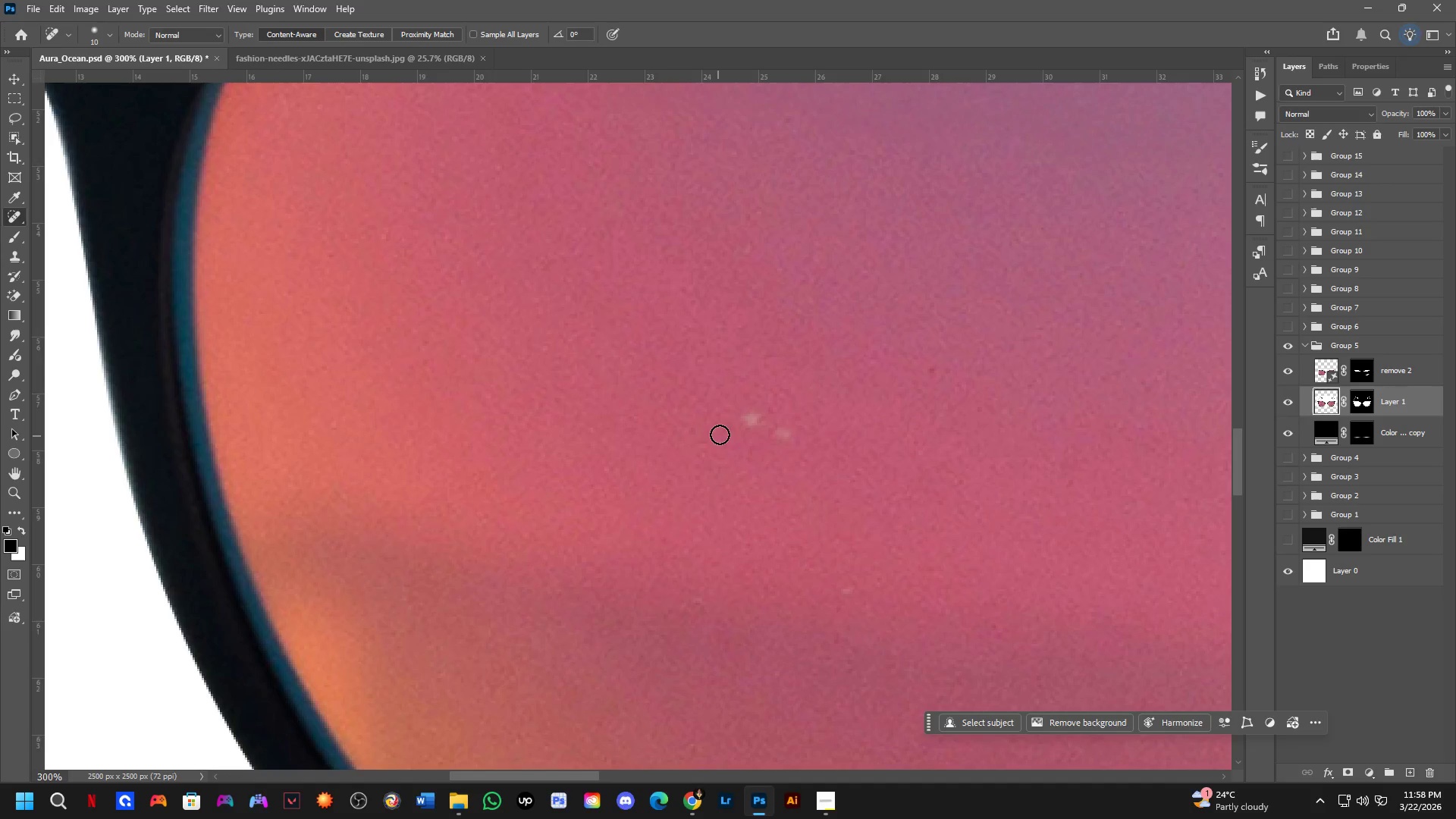 
key(Alt+AltLeft)
 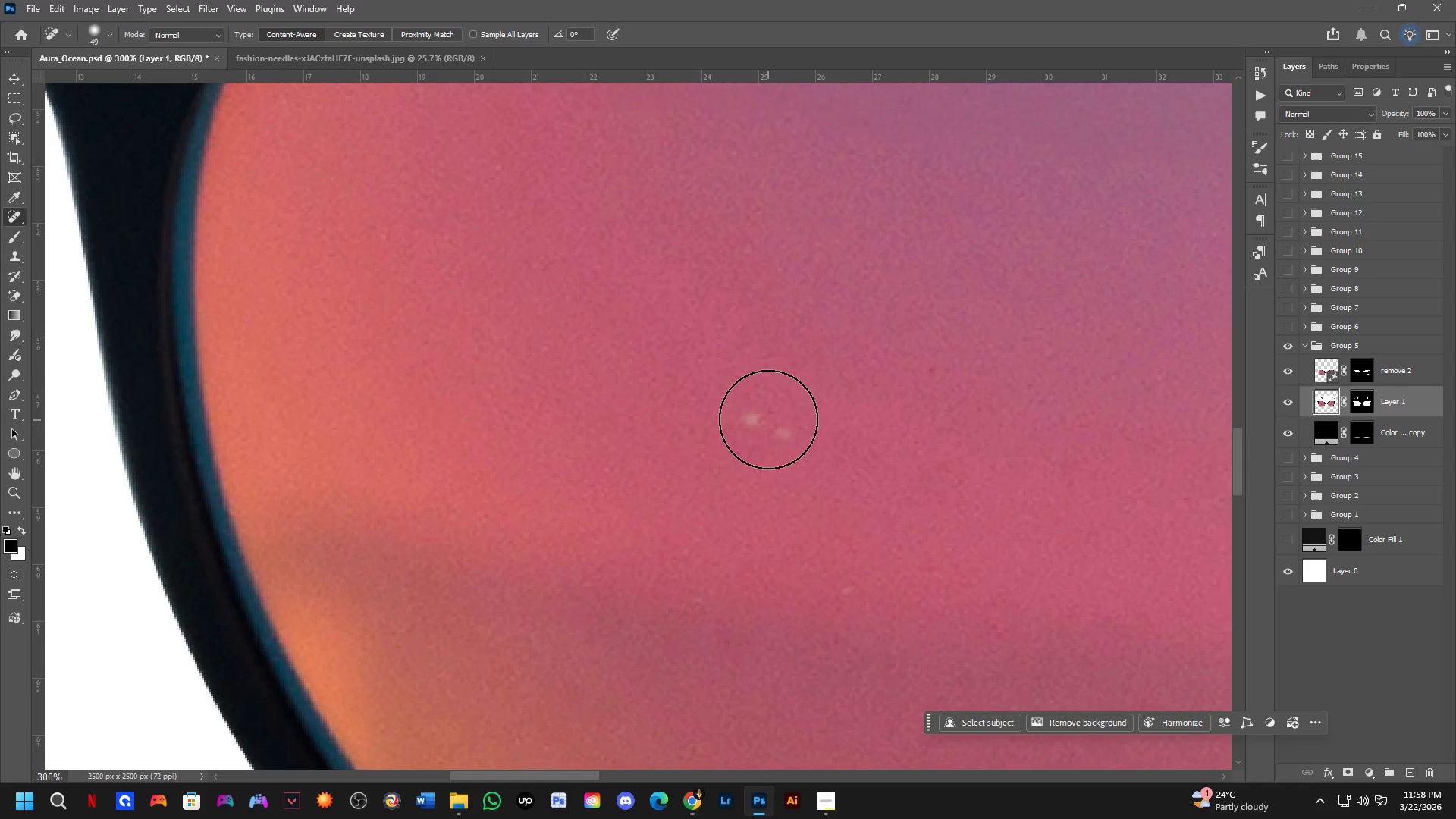 
left_click_drag(start_coordinate=[767, 414], to_coordinate=[771, 425])
 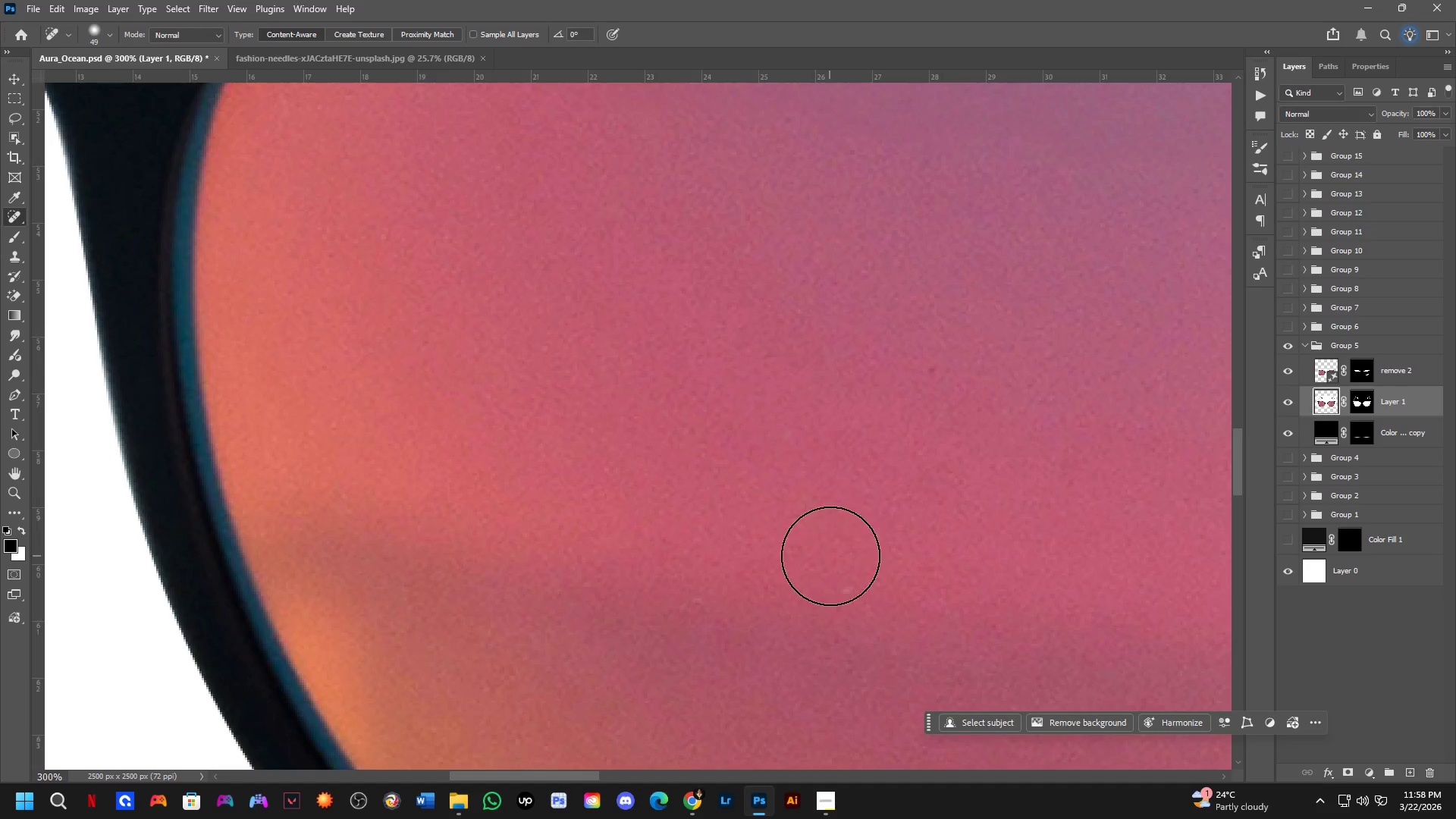 
left_click_drag(start_coordinate=[840, 583], to_coordinate=[839, 591])
 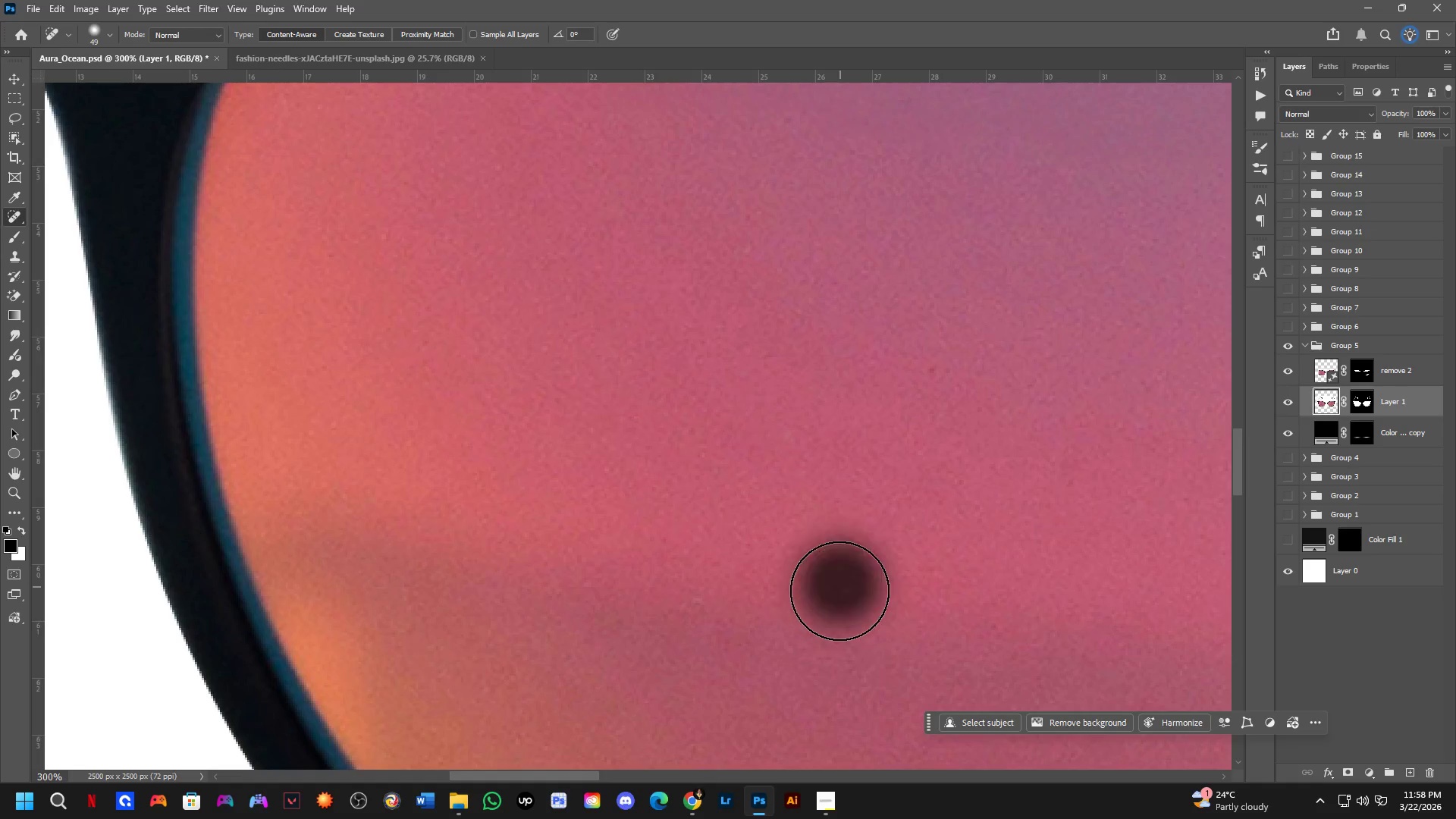 
key(Shift+ShiftLeft)
 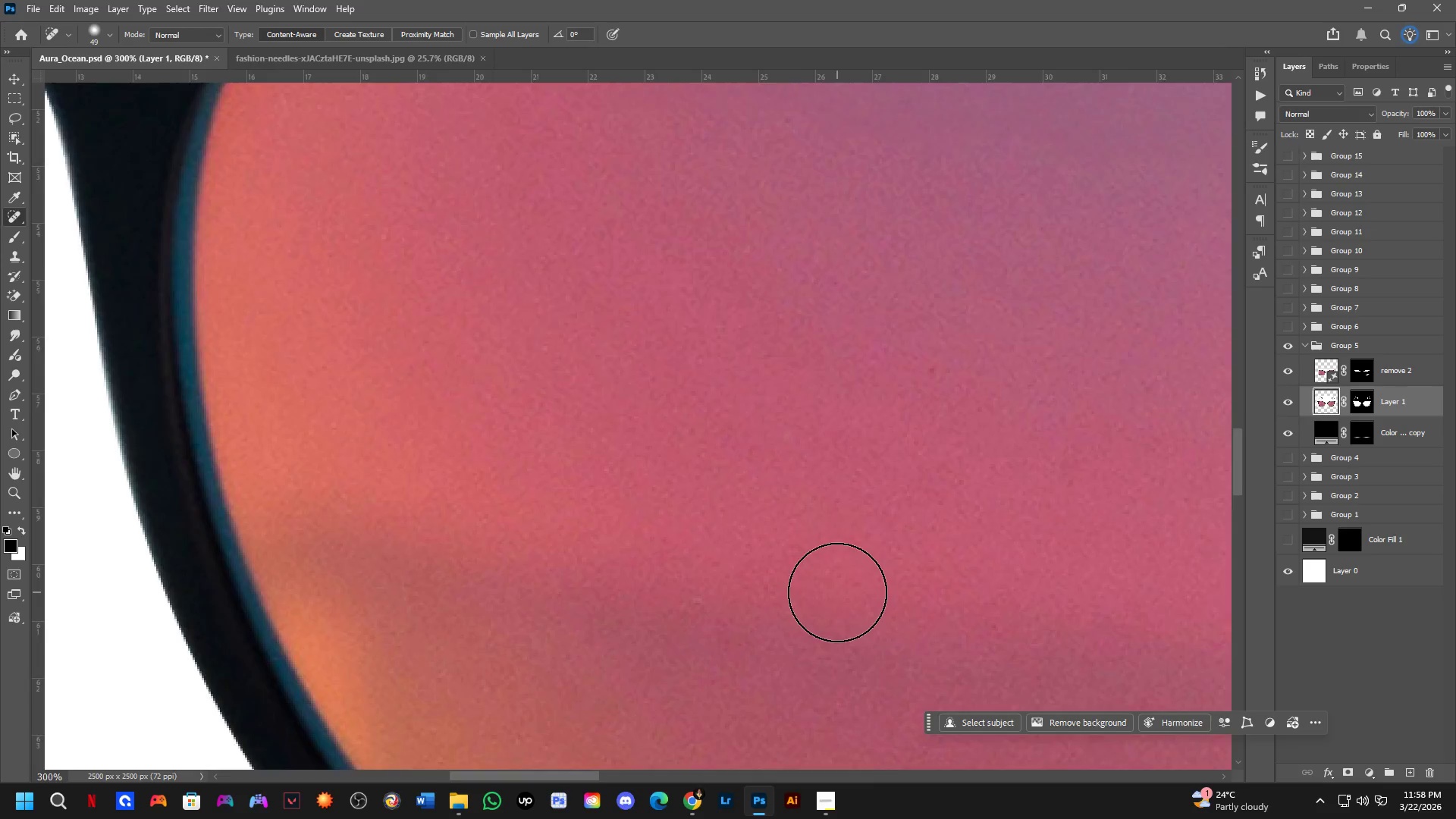 
scroll: coordinate [839, 594], scroll_direction: down, amount: 2.0
 